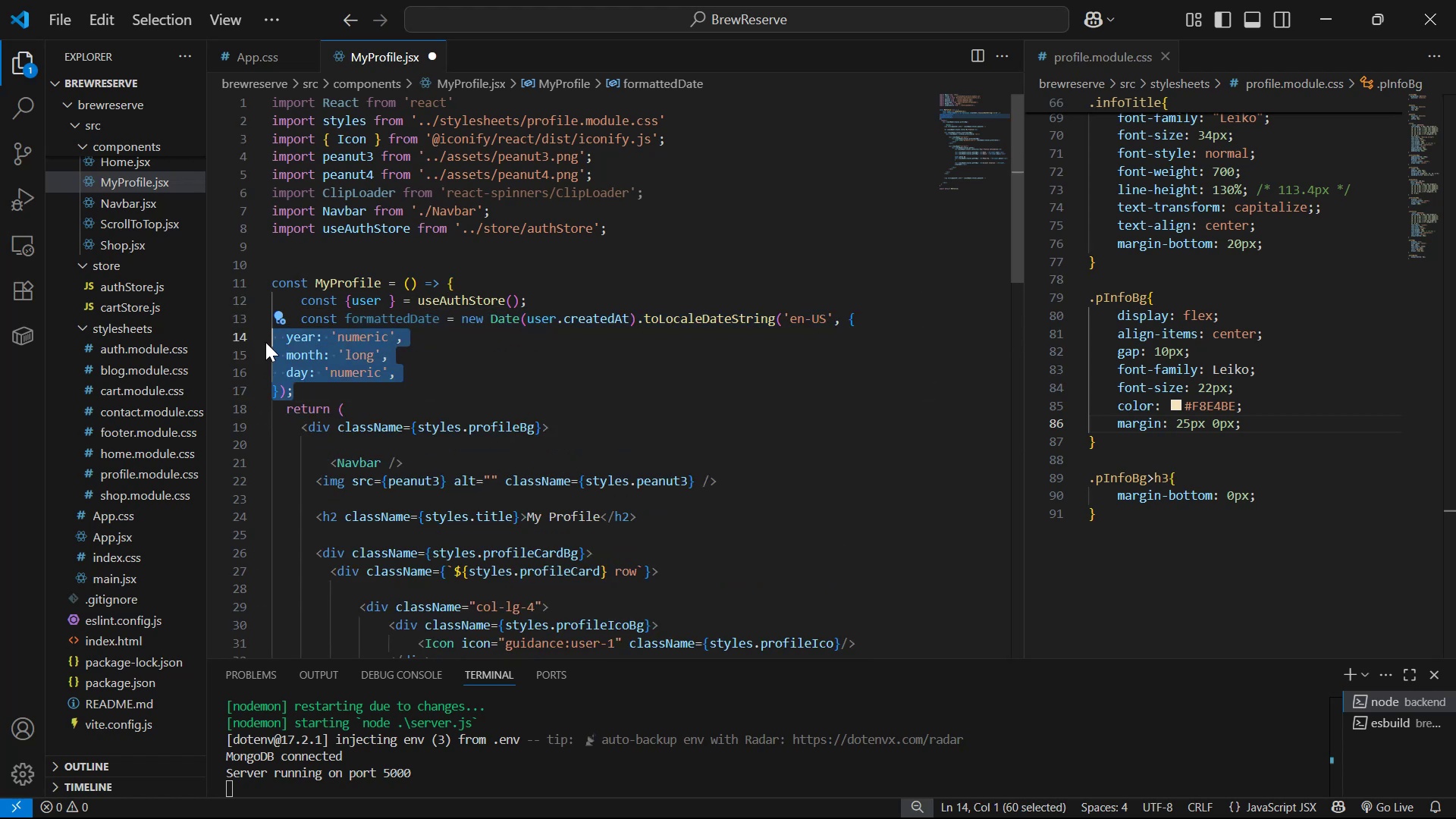 
key(Tab)
 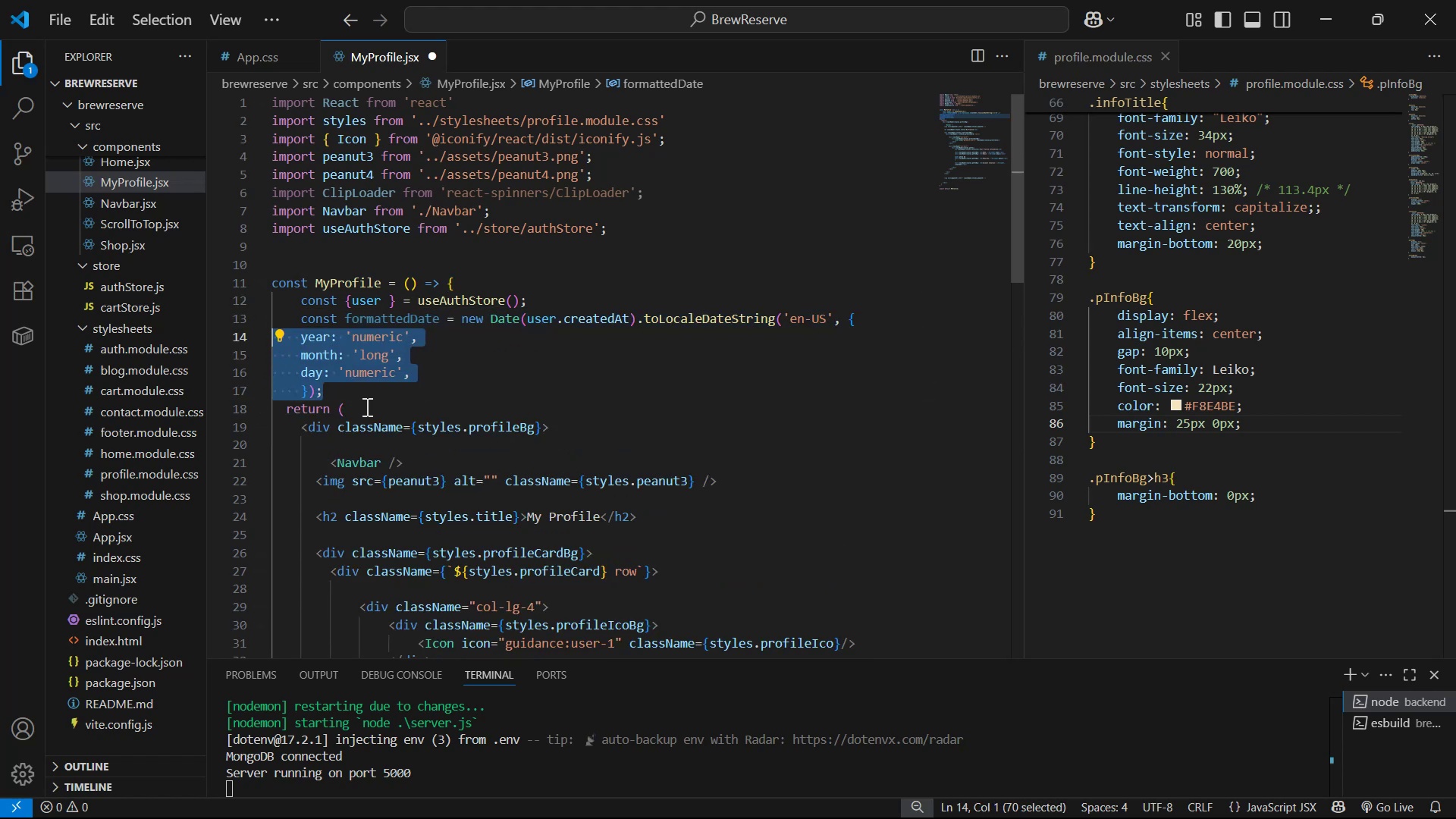 
left_click_drag(start_coordinate=[466, 376], to_coordinate=[278, 337])
 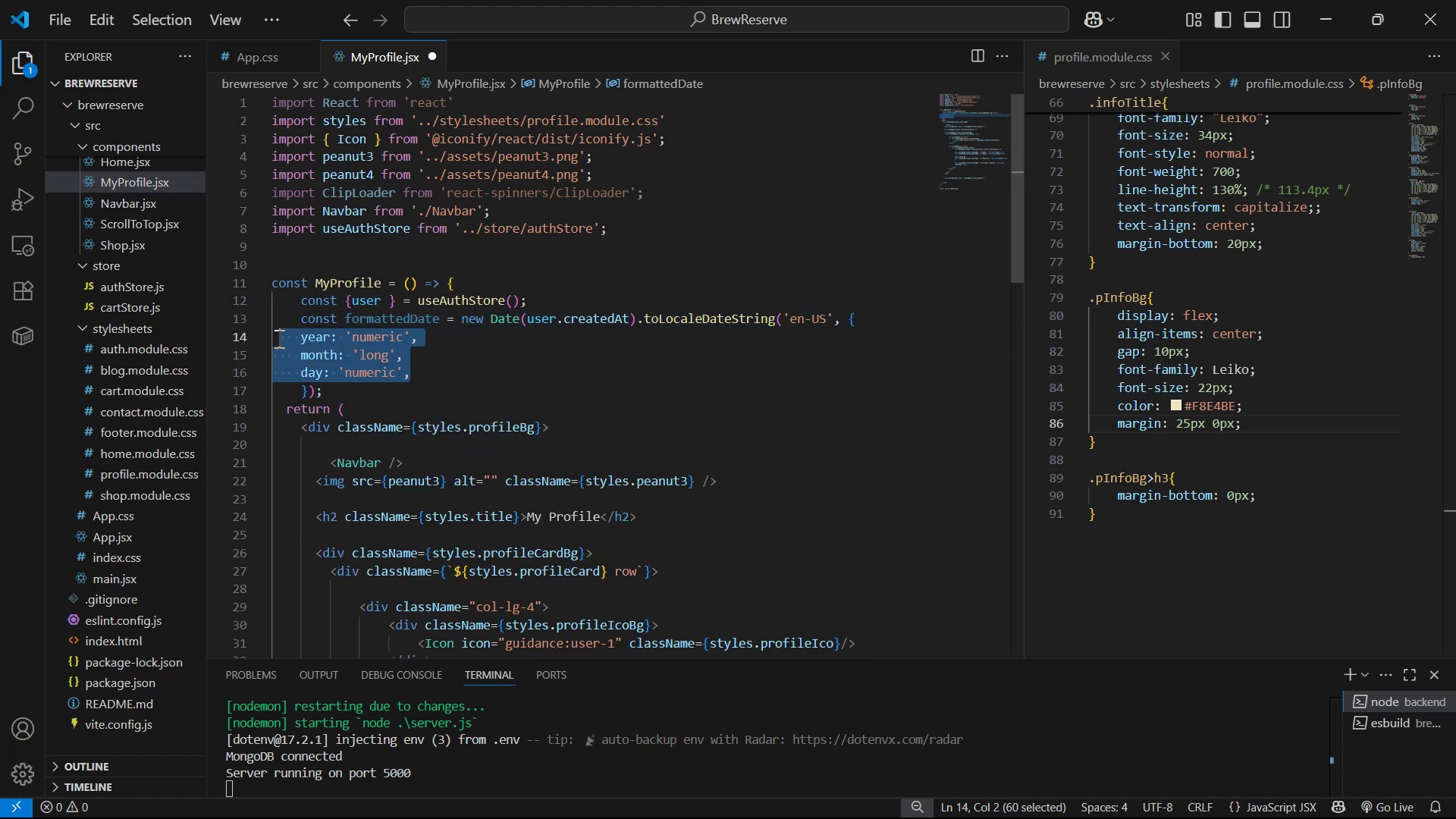 
key(Tab)
 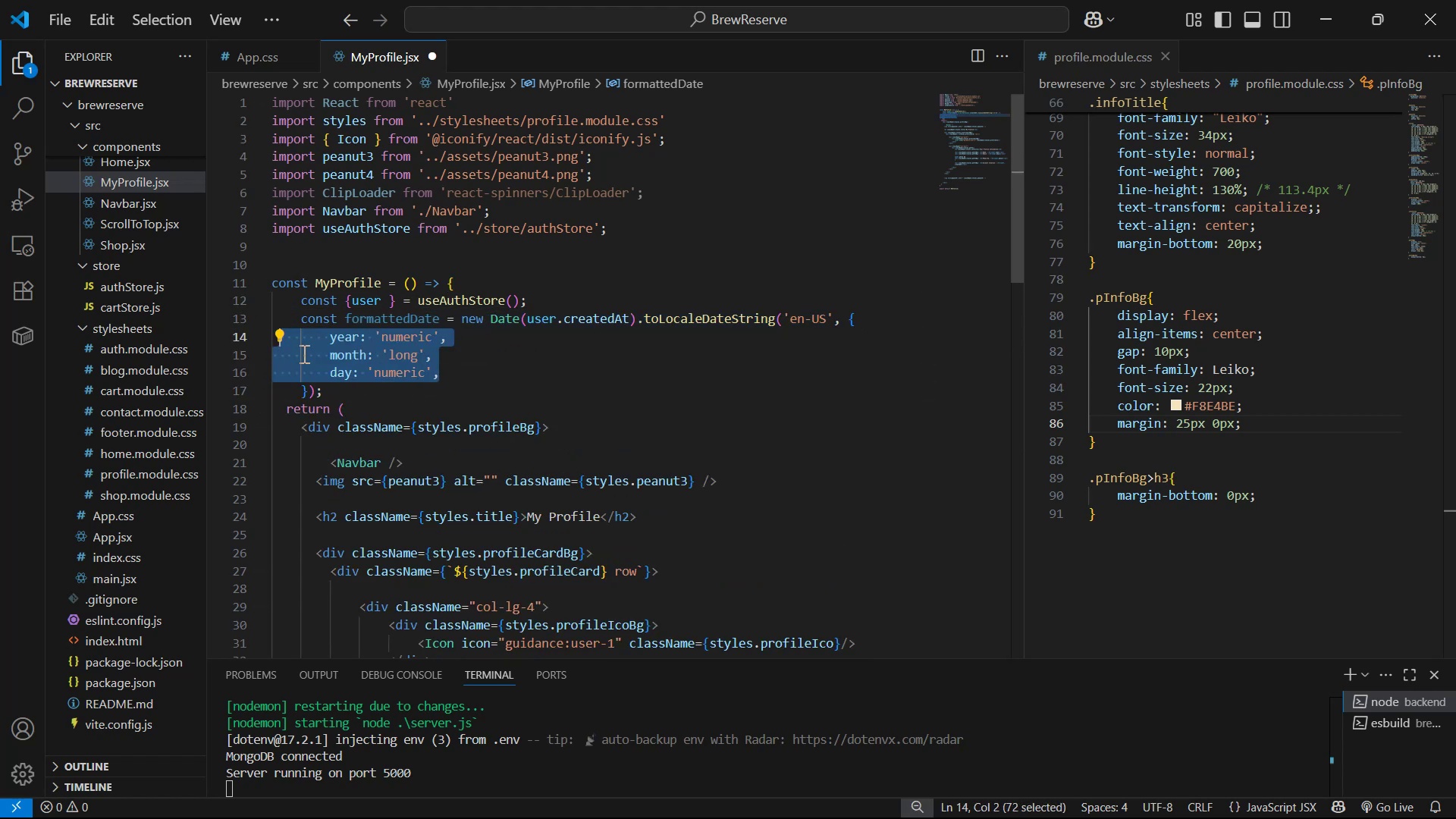 
key(Control+ControlLeft)
 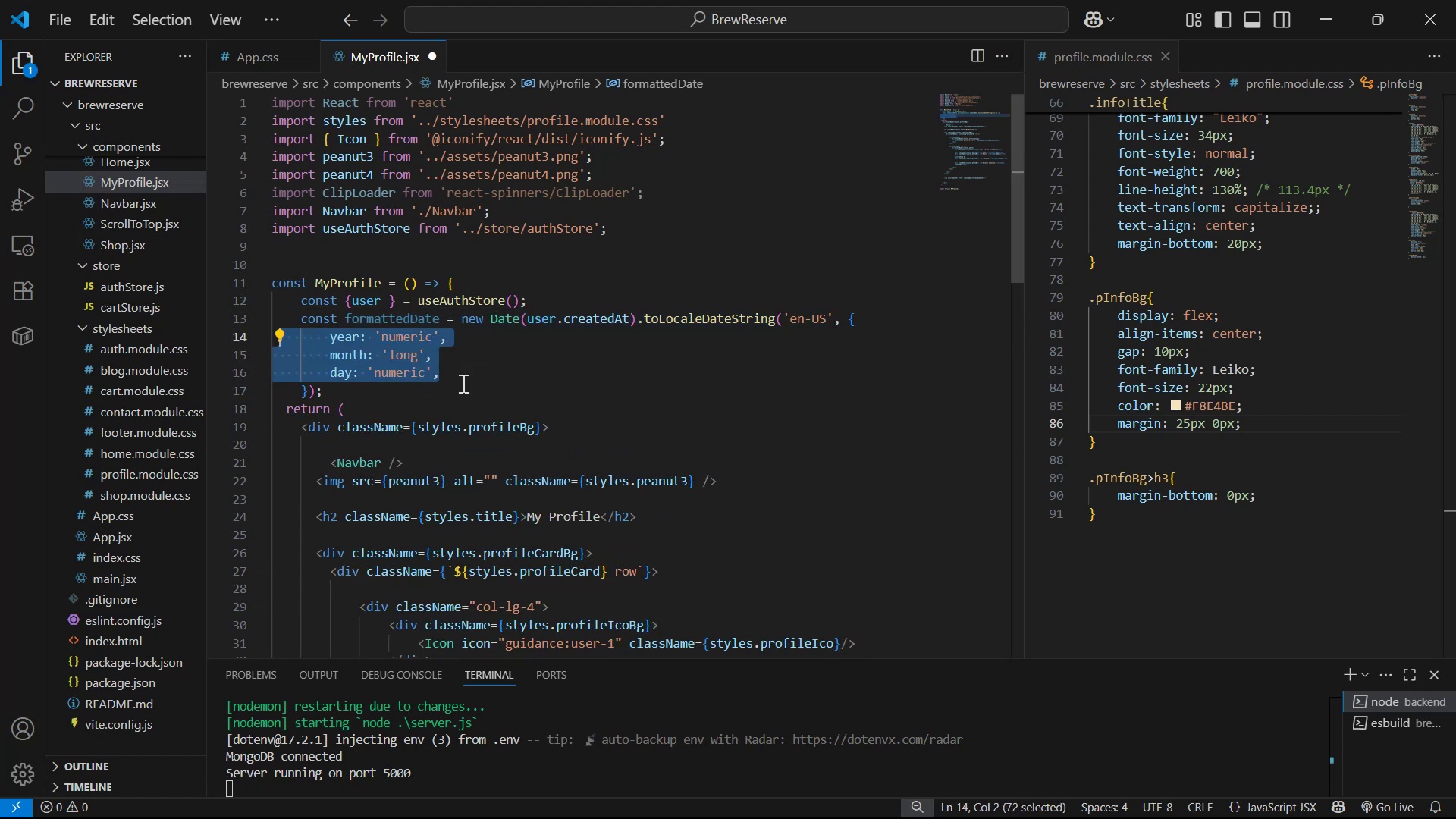 
key(Control+S)
 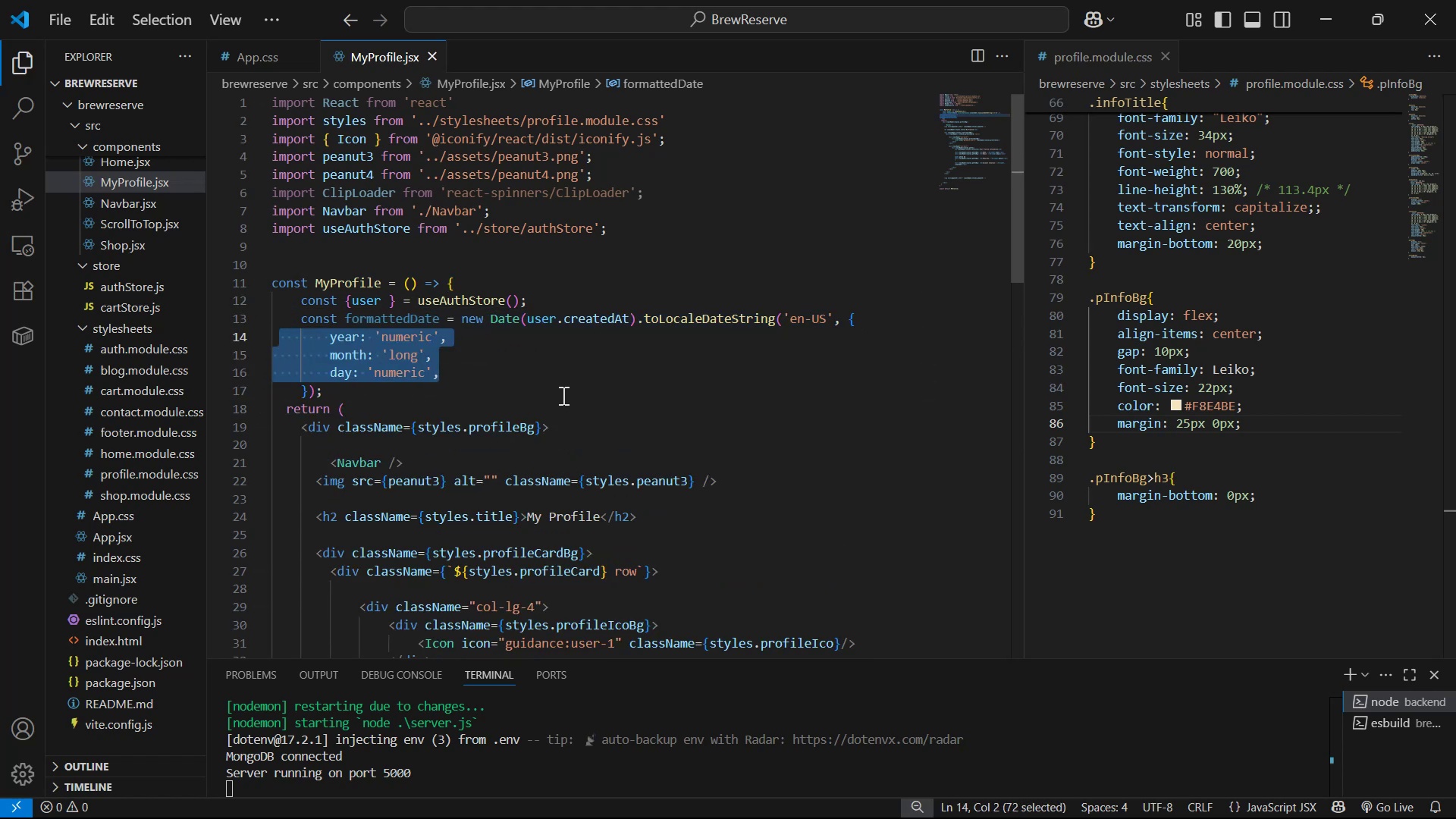 
scroll: coordinate [847, 525], scroll_direction: down, amount: 8.0
 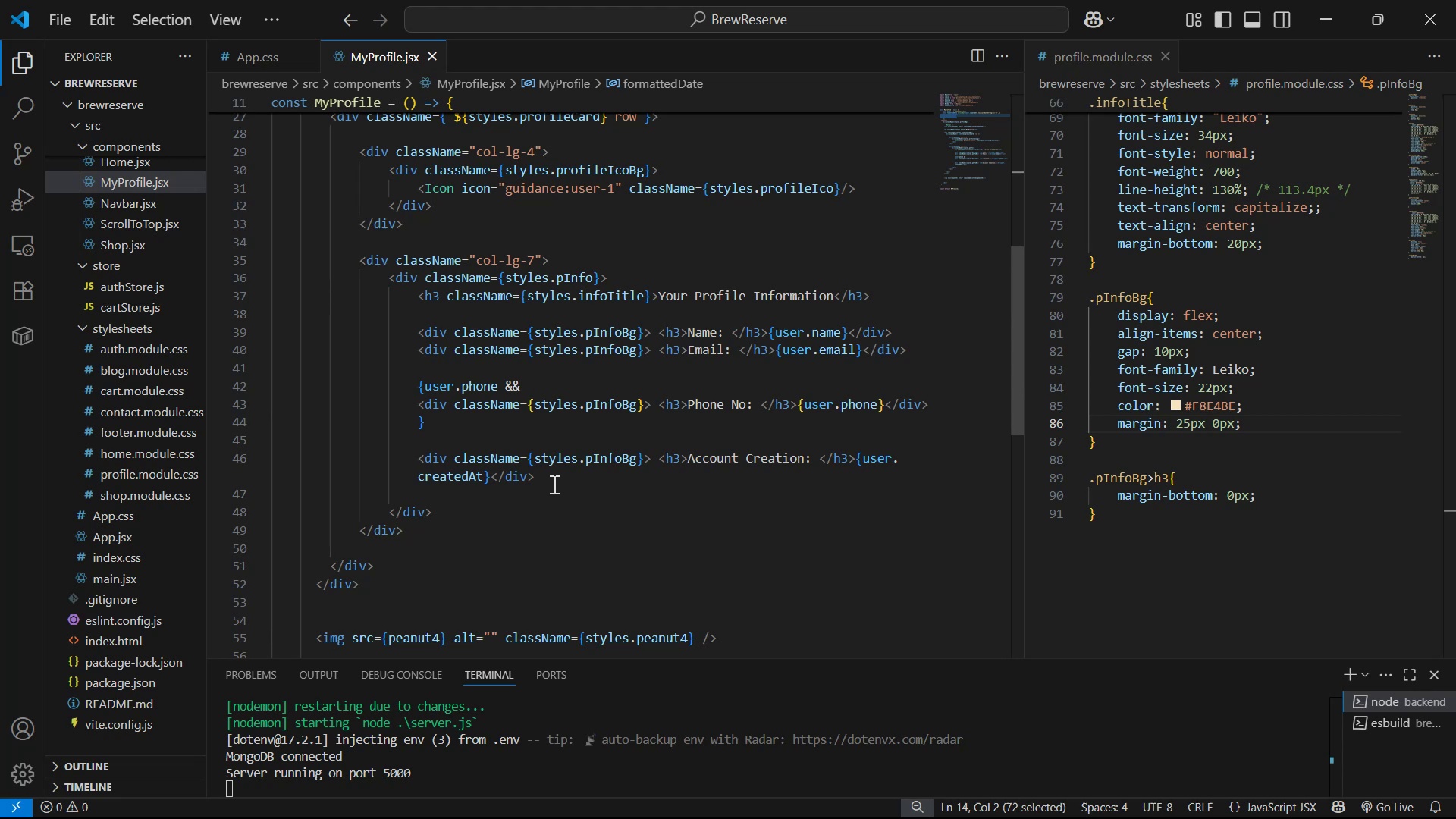 
left_click_drag(start_coordinate=[482, 482], to_coordinate=[868, 458])
 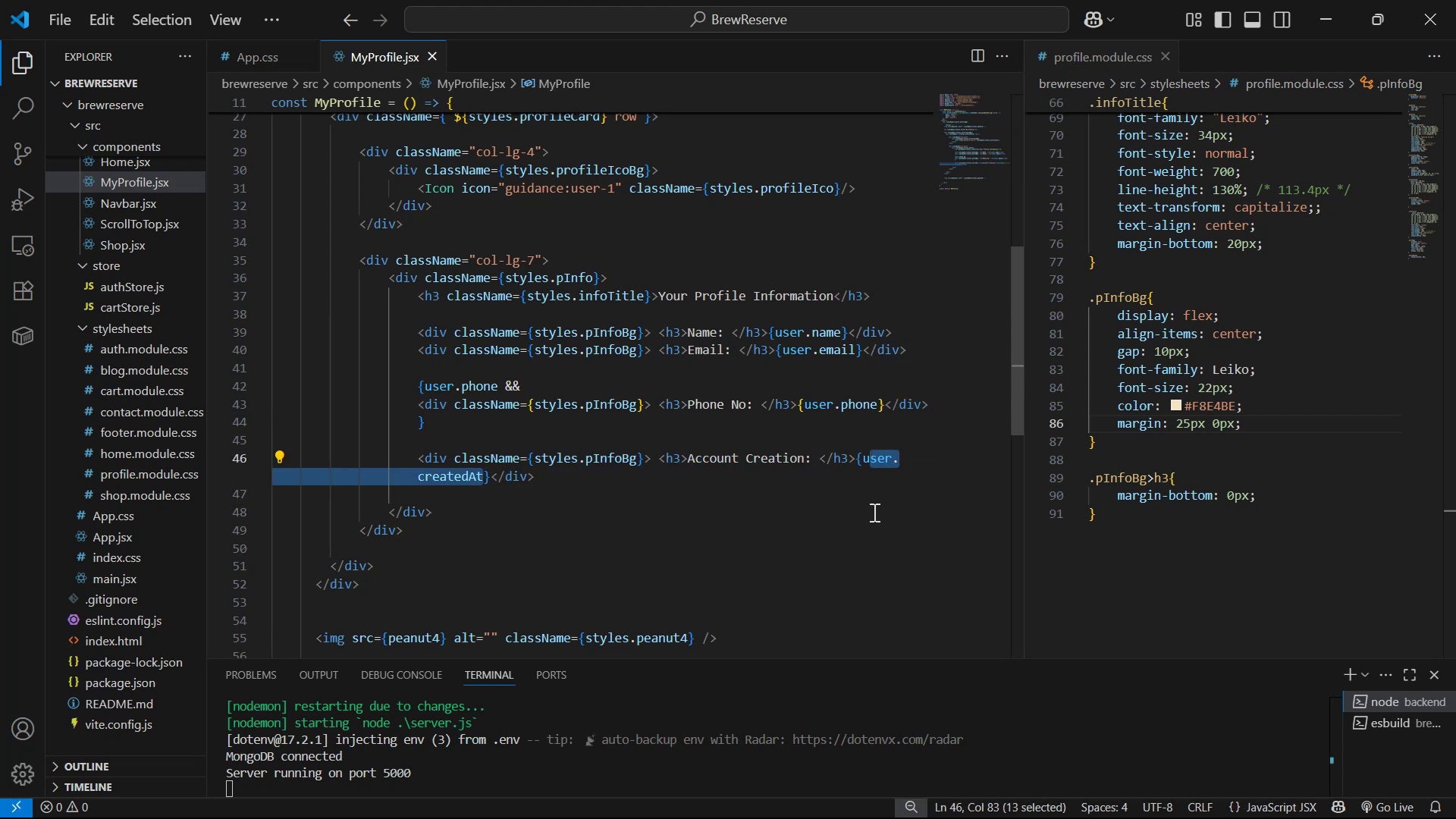 
key(Backspace)
key(Backspace)
type(for)
 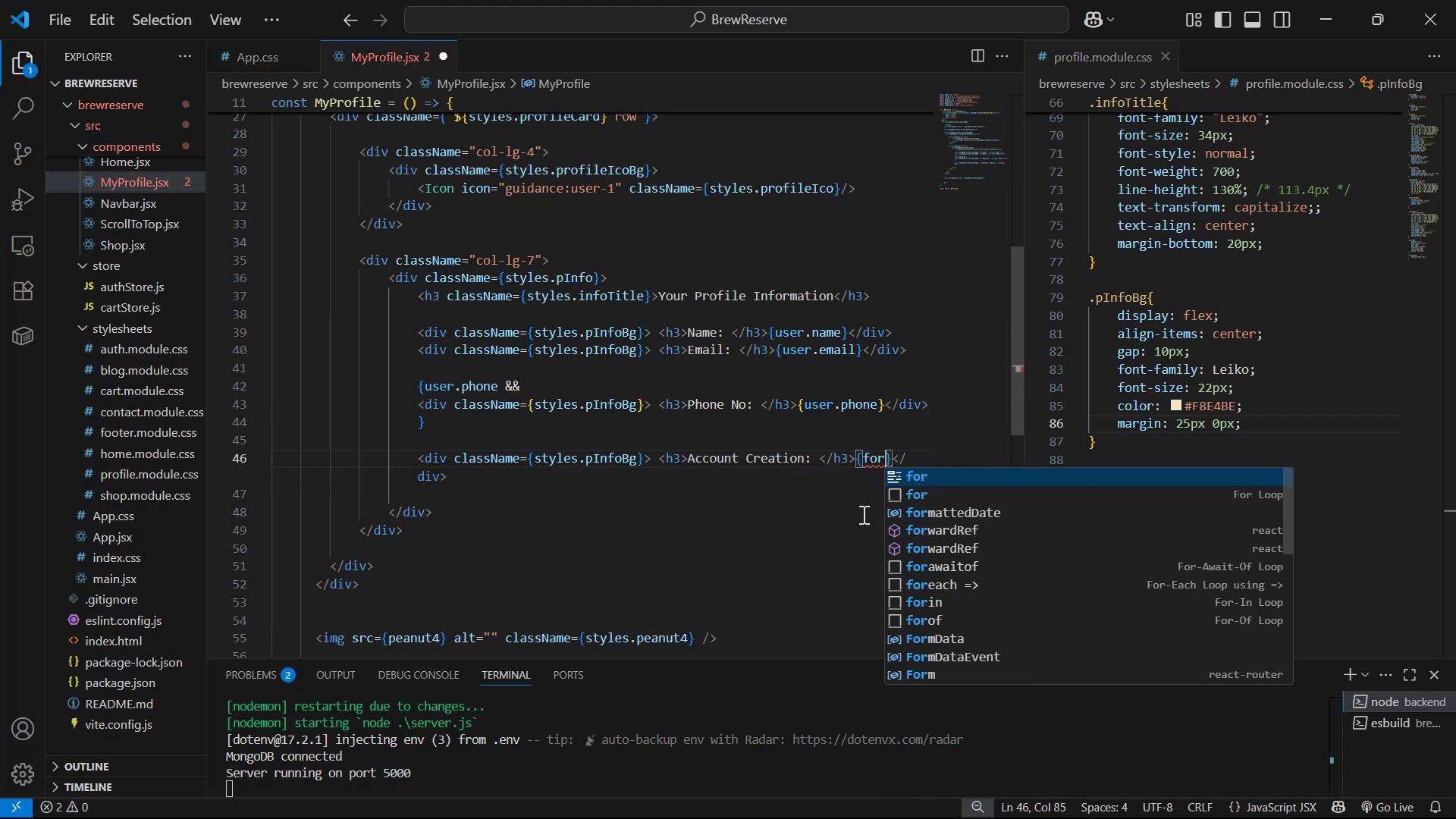 
key(ArrowDown)
 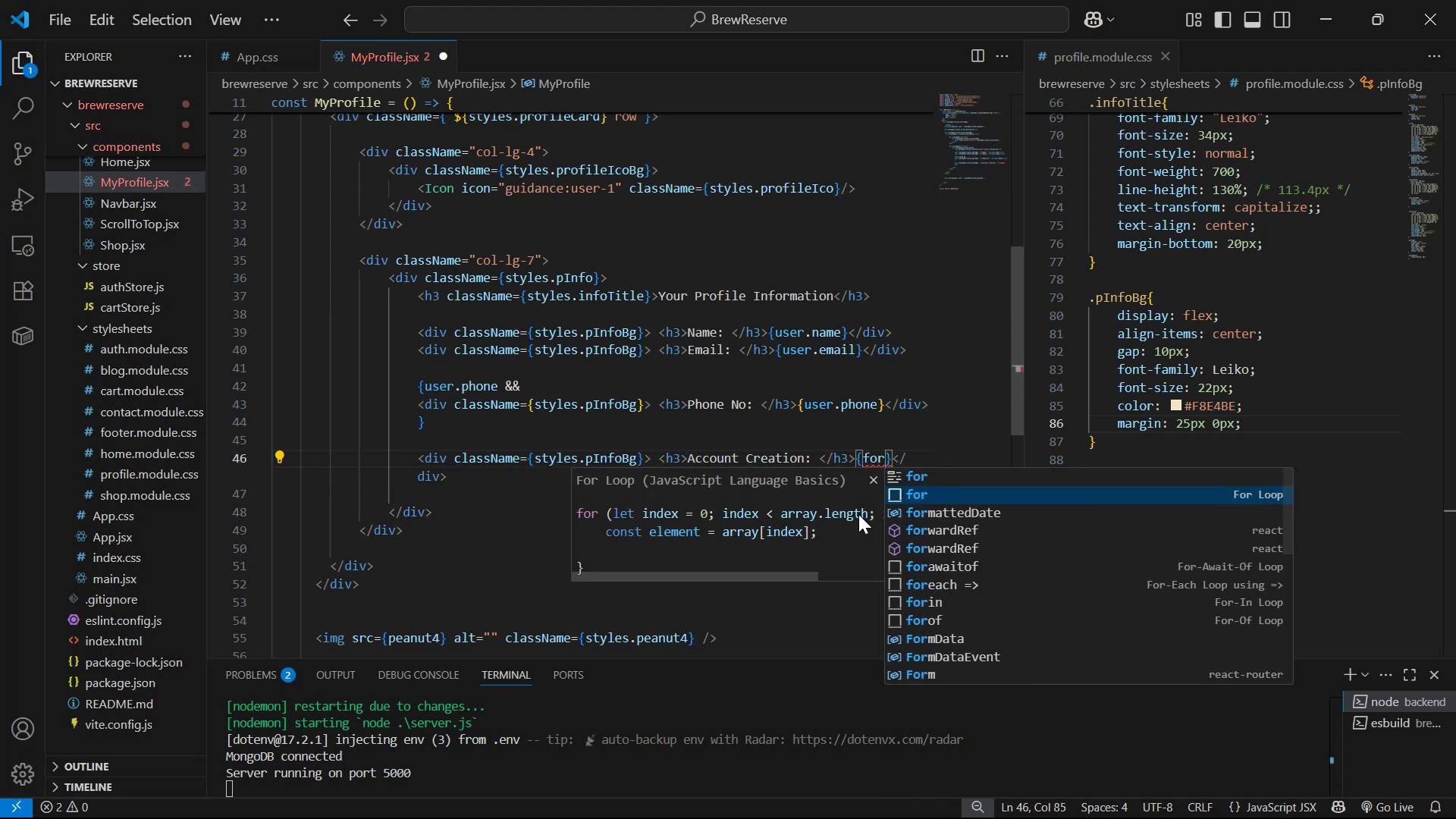 
key(ArrowDown)
 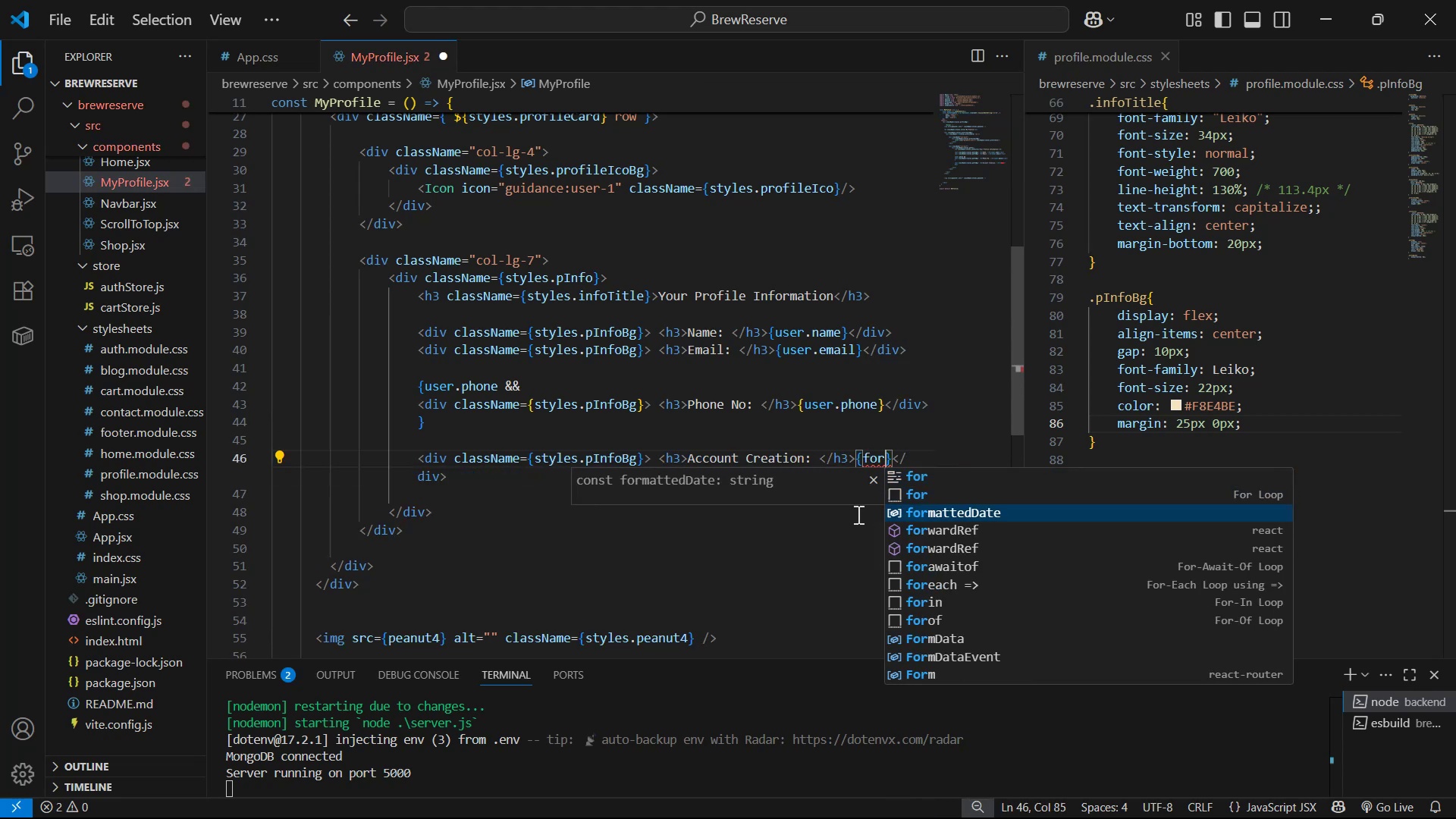 
key(Enter)
 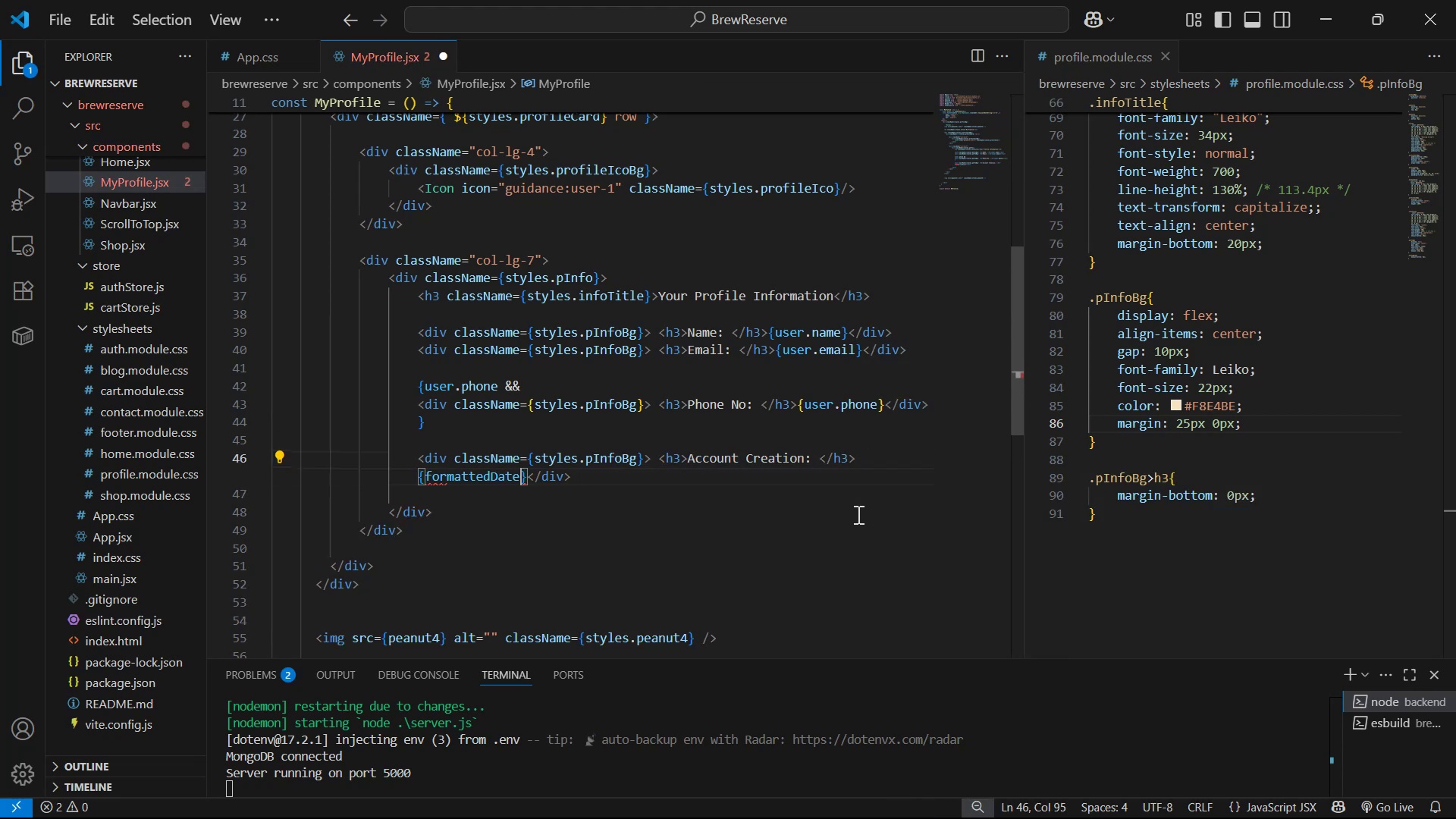 
key(Control+S)
 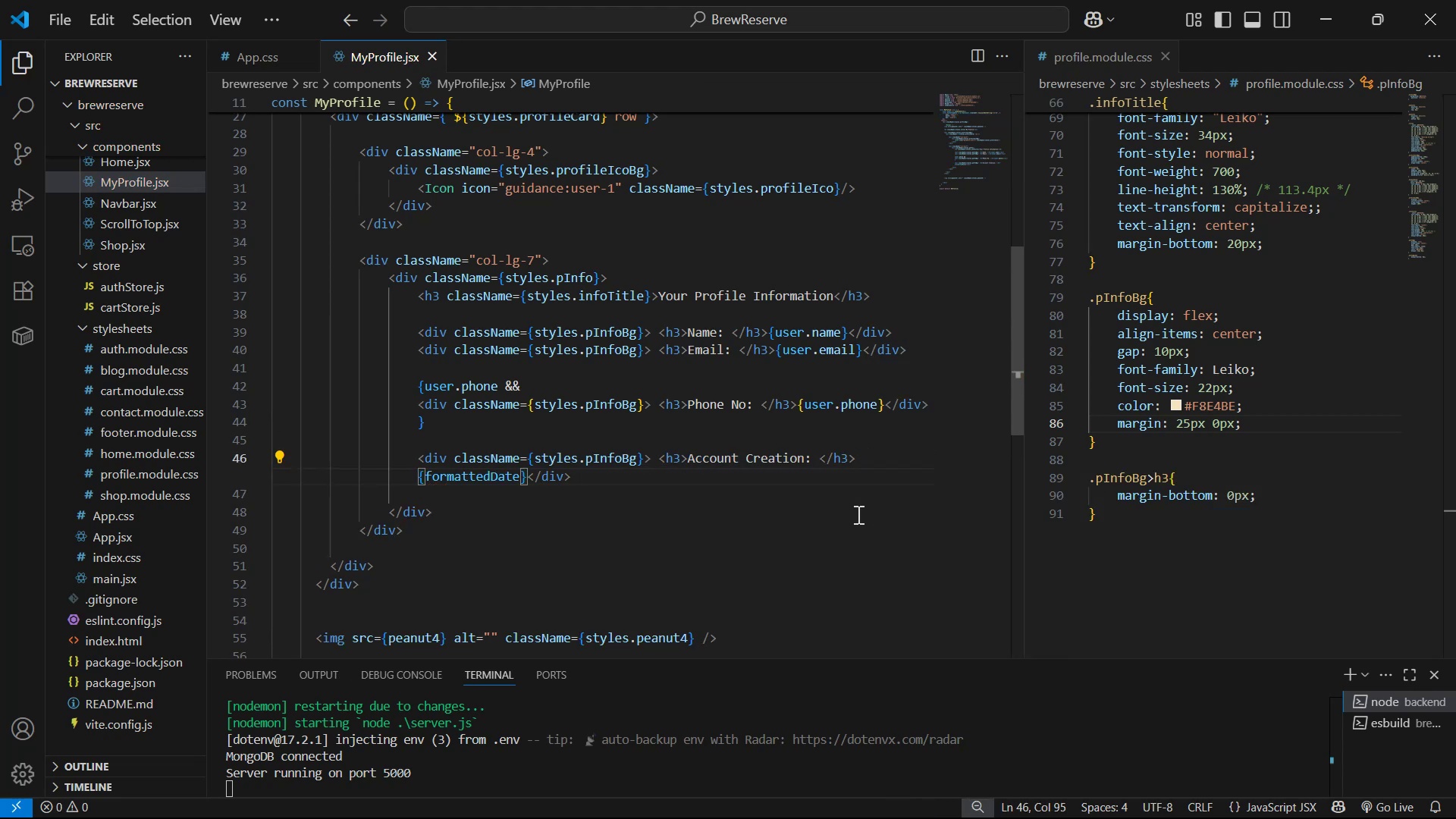 
key(Alt+AltLeft)
 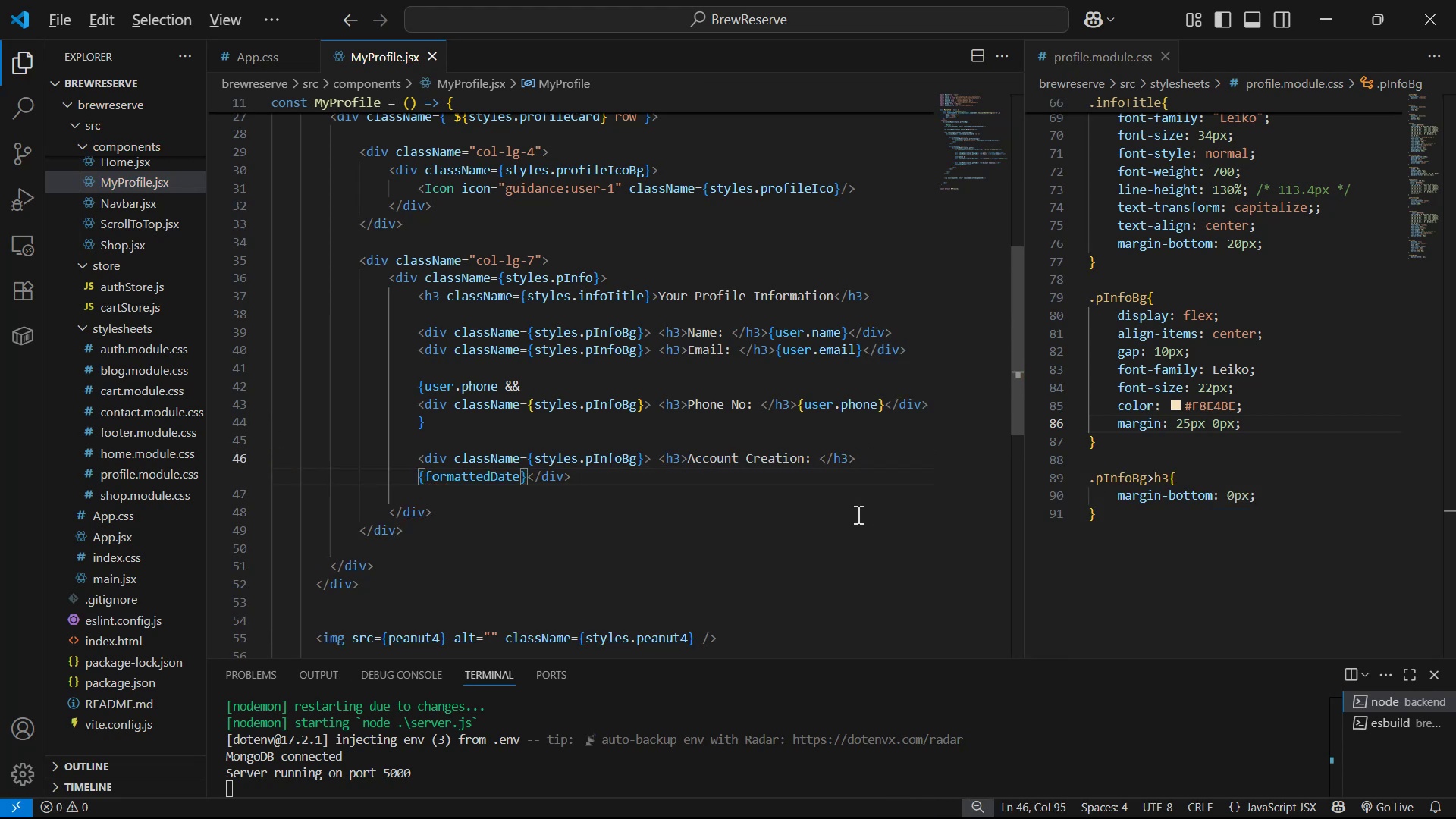 
key(Alt+Tab)
 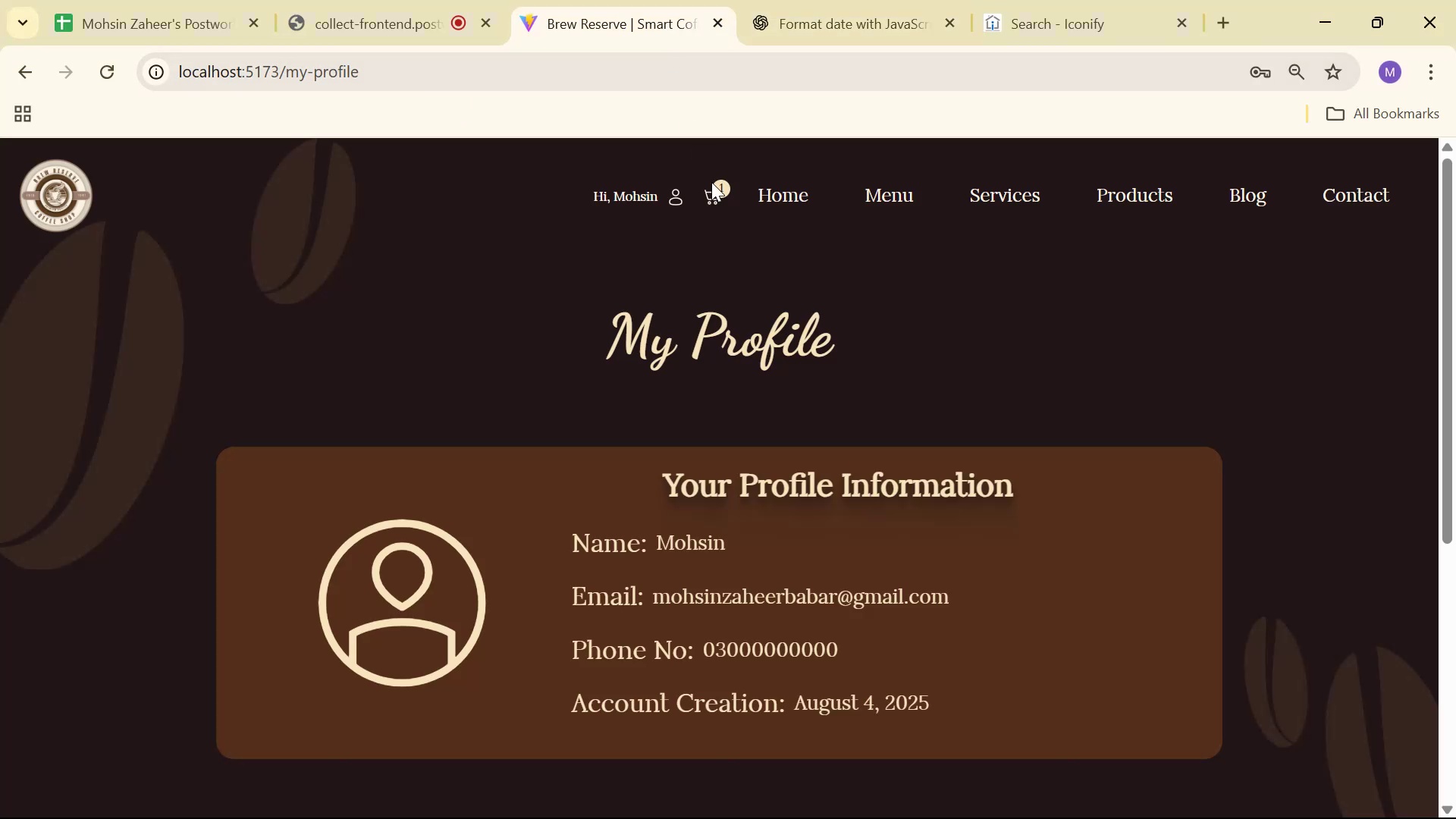 
scroll: coordinate [814, 293], scroll_direction: down, amount: 2.0
 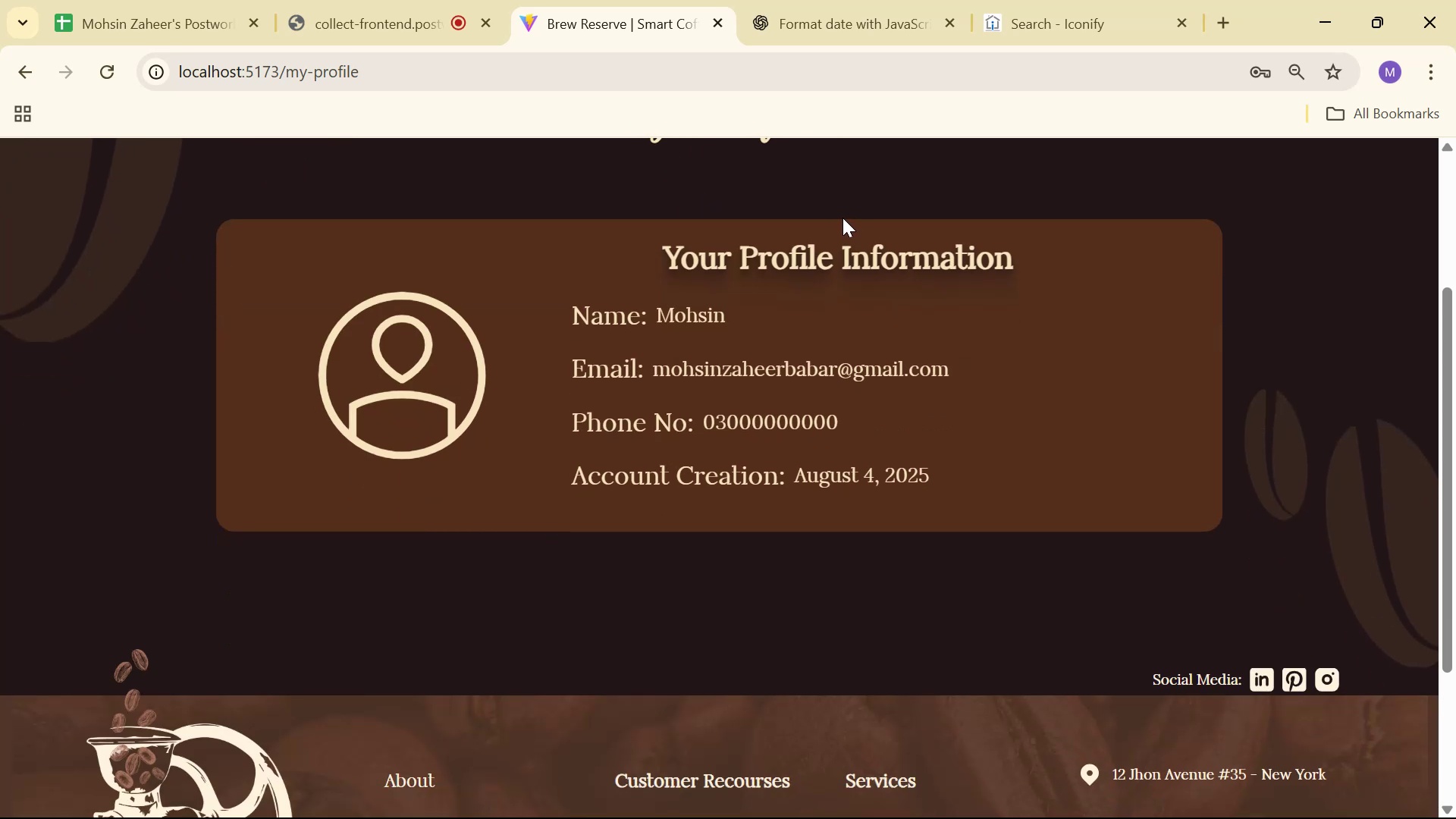 
key(Alt+AltLeft)
 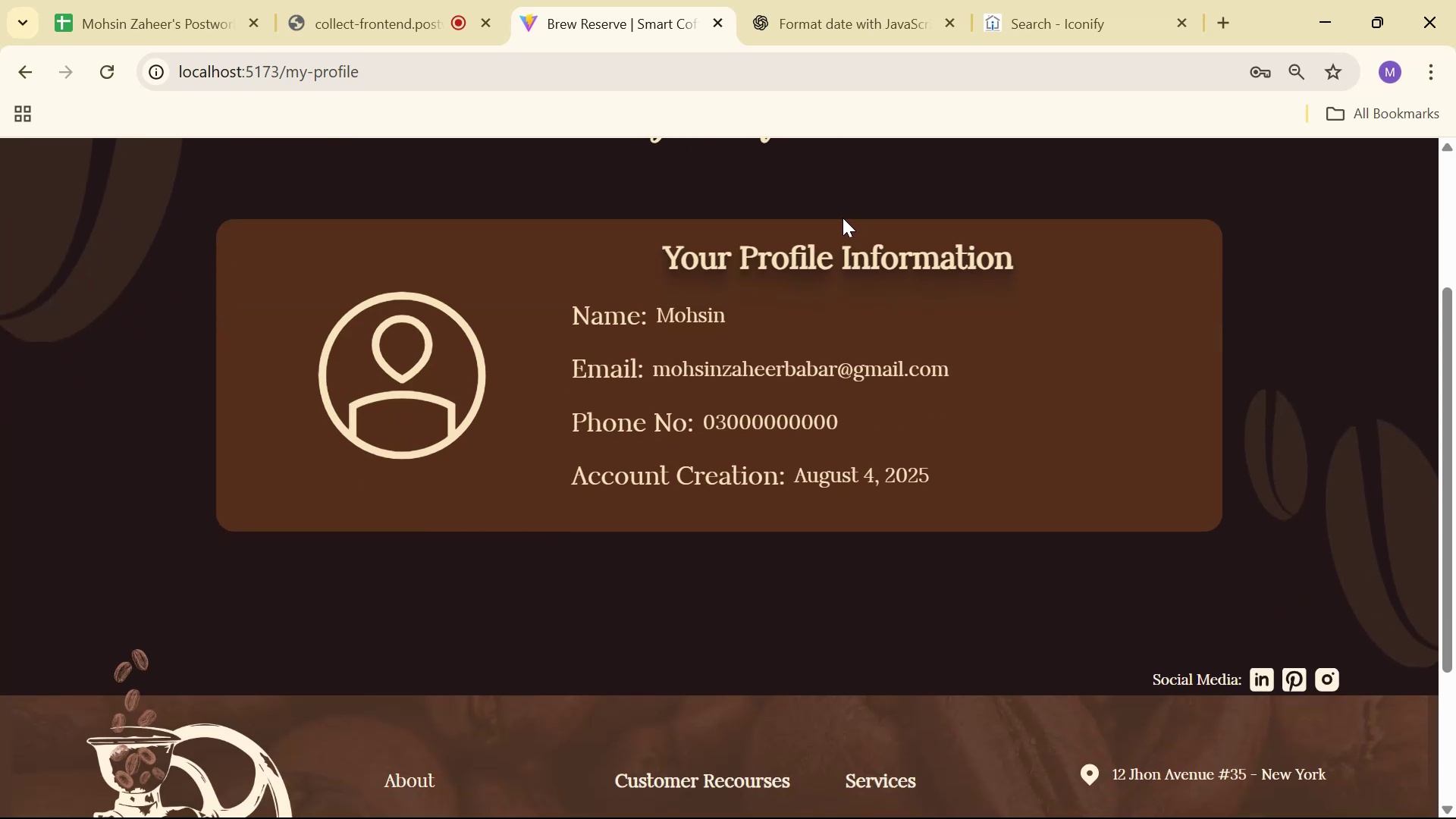 
key(Alt+Tab)
 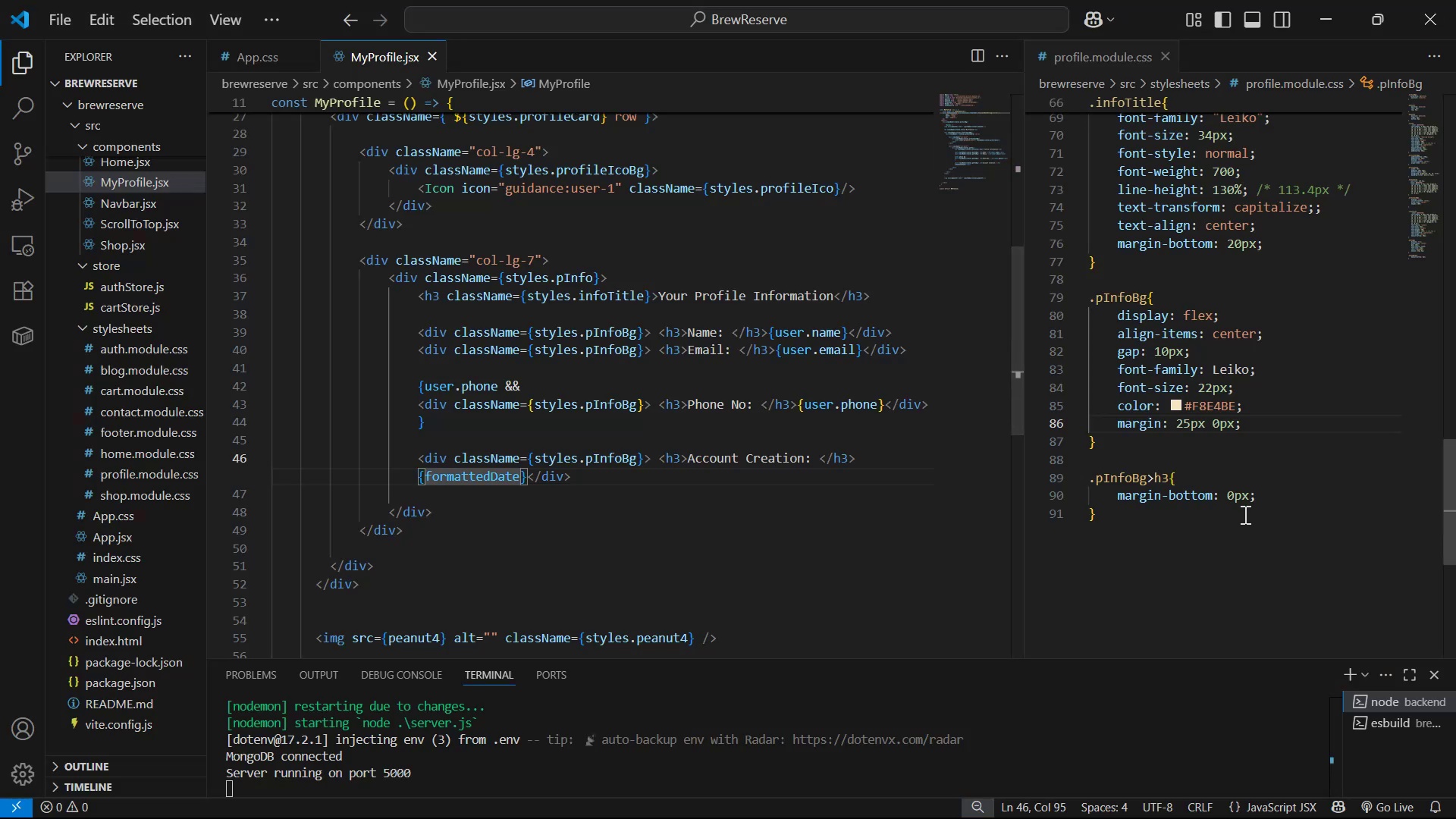 
left_click([1260, 494])
 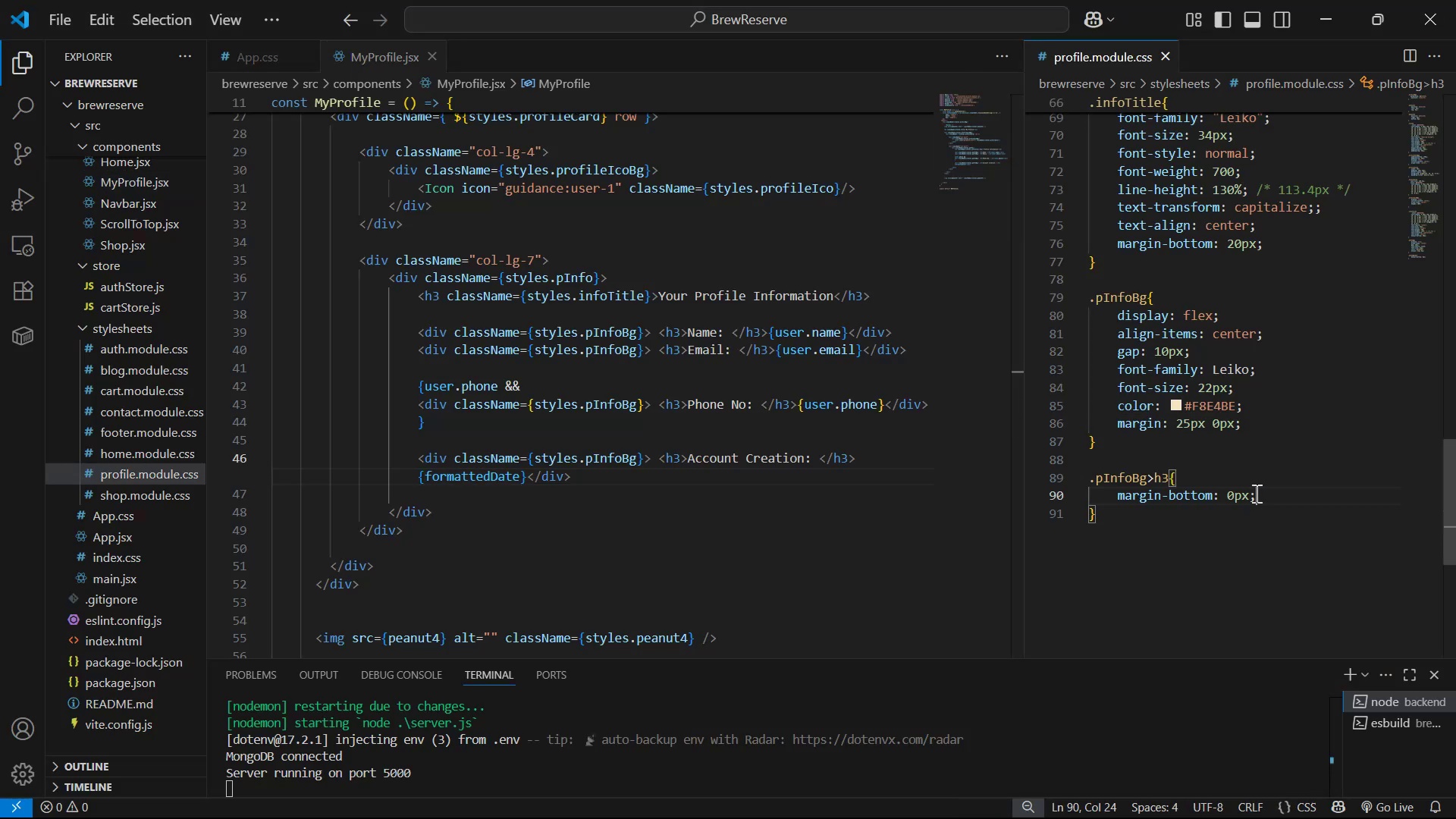 
key(Enter)
 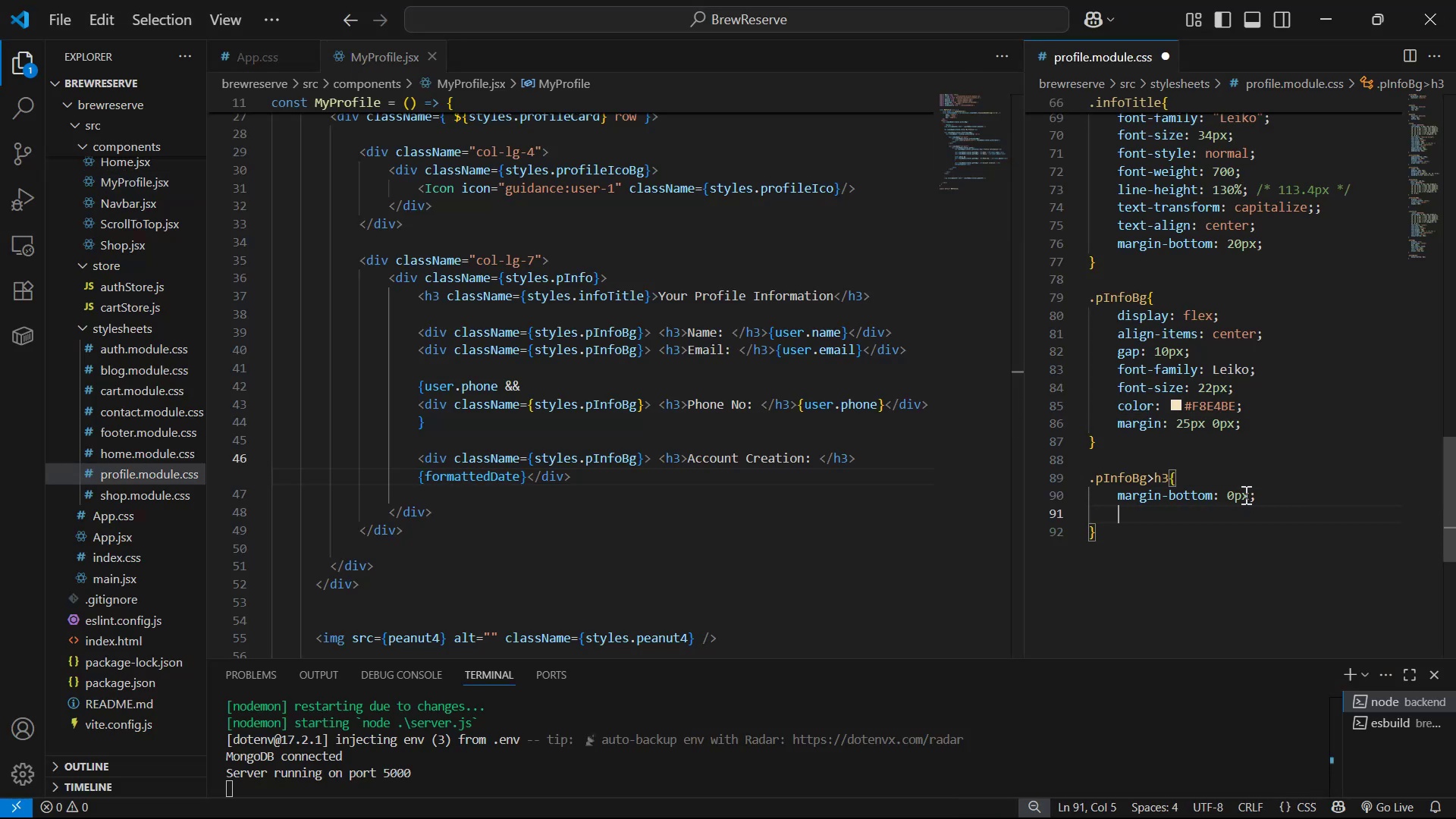 
type(fo)
 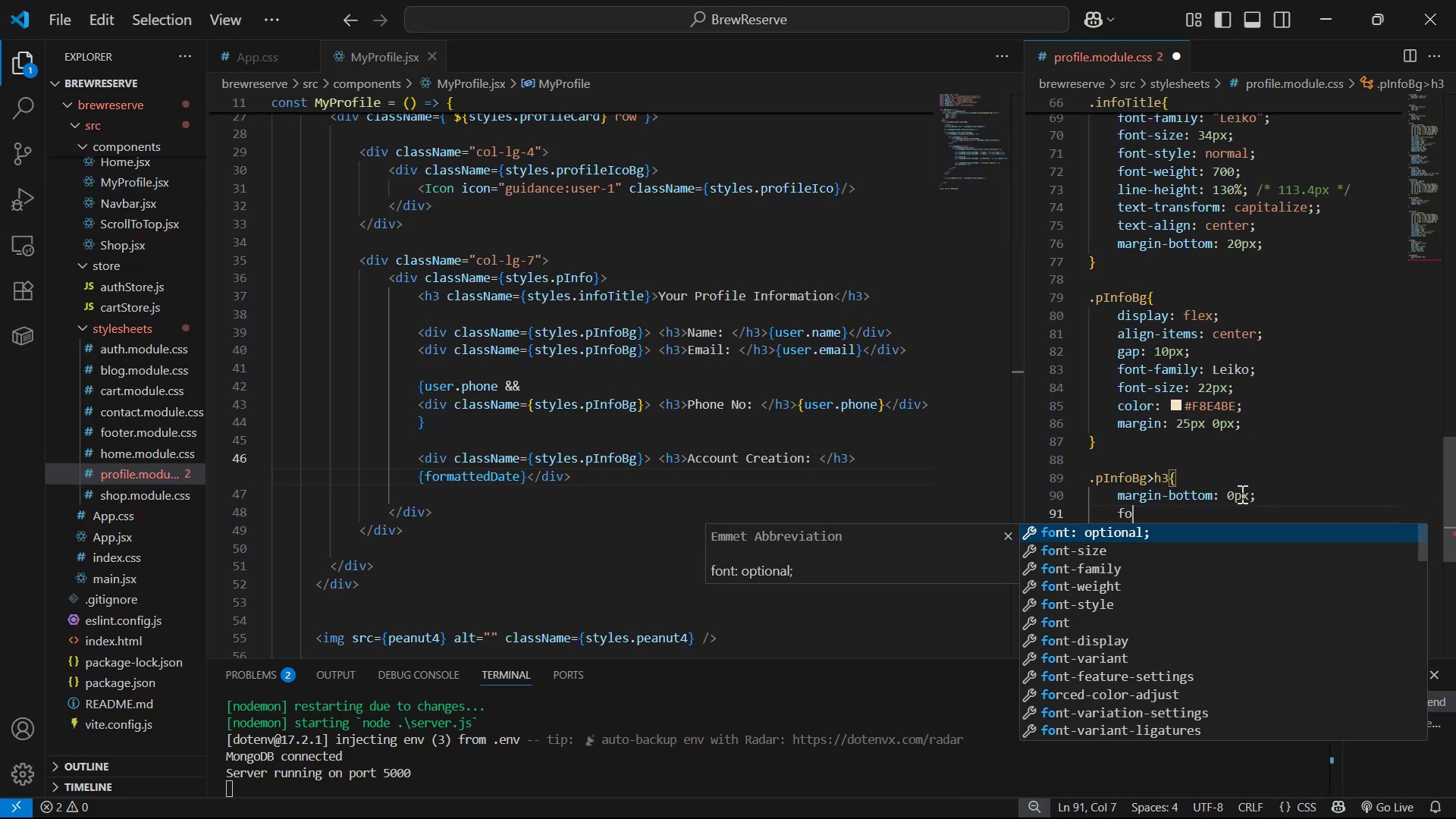 
key(ArrowDown)
 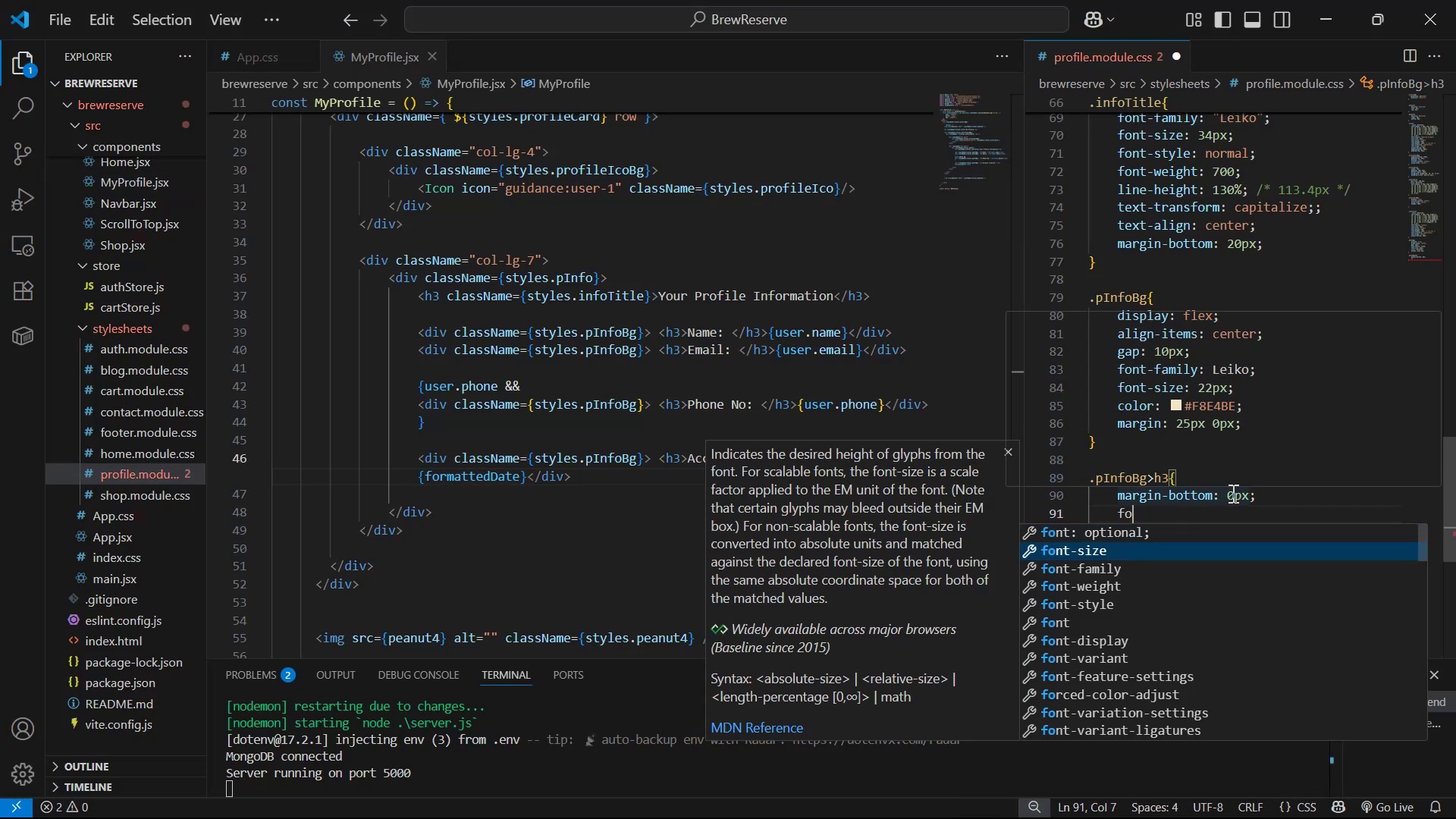 
key(Enter)
 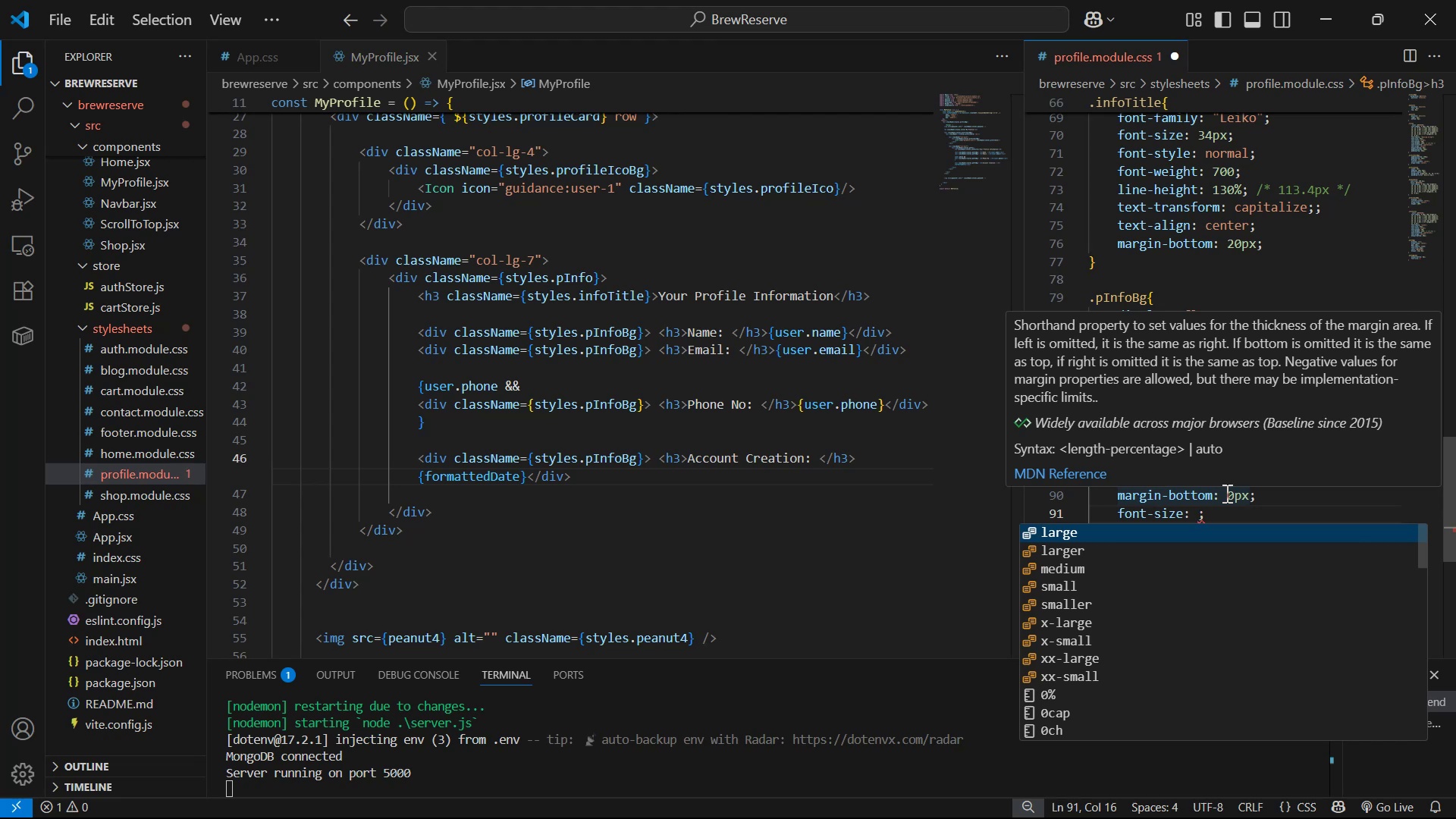 
type(20px)
 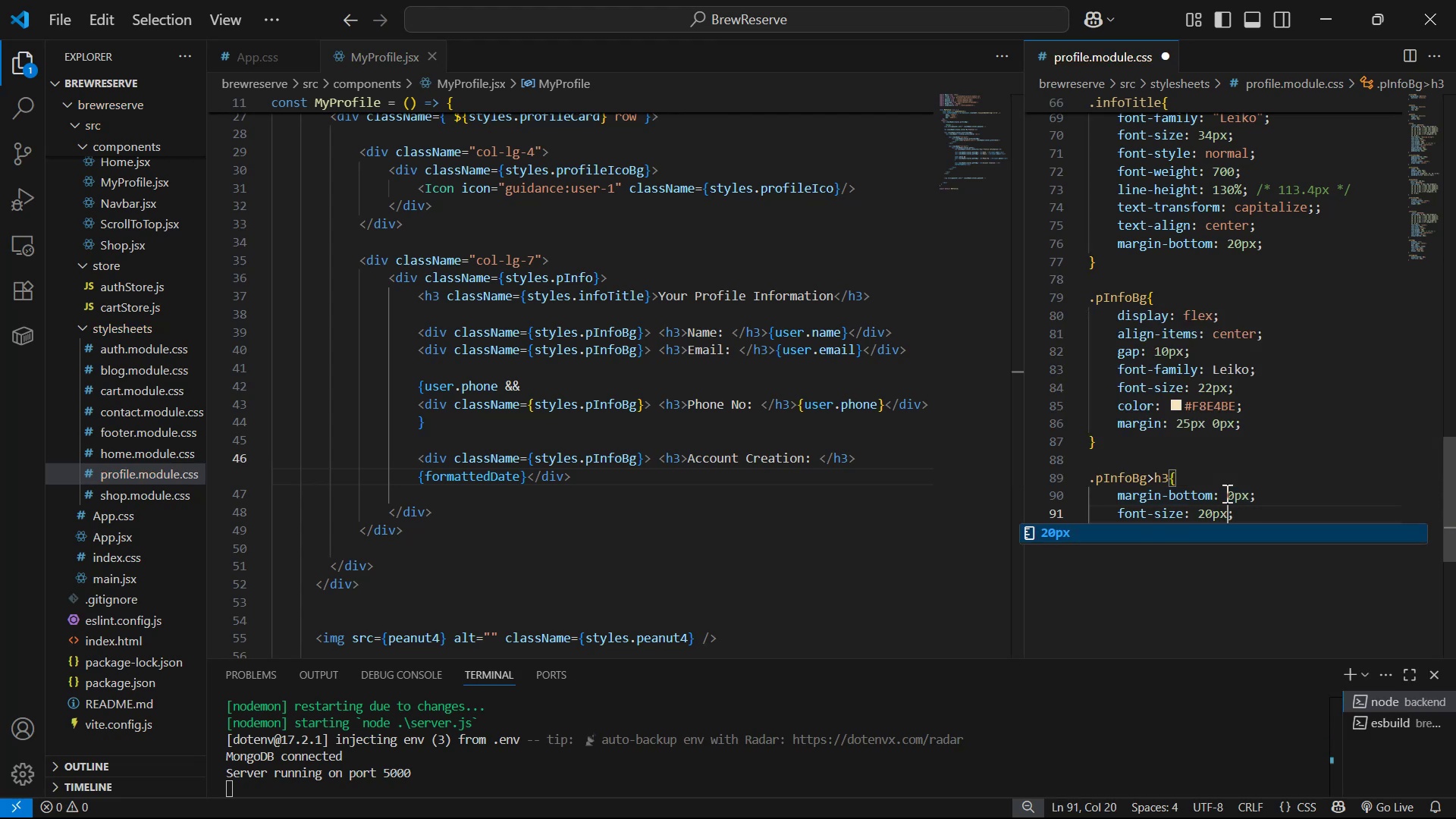 
key(Control+ControlLeft)
 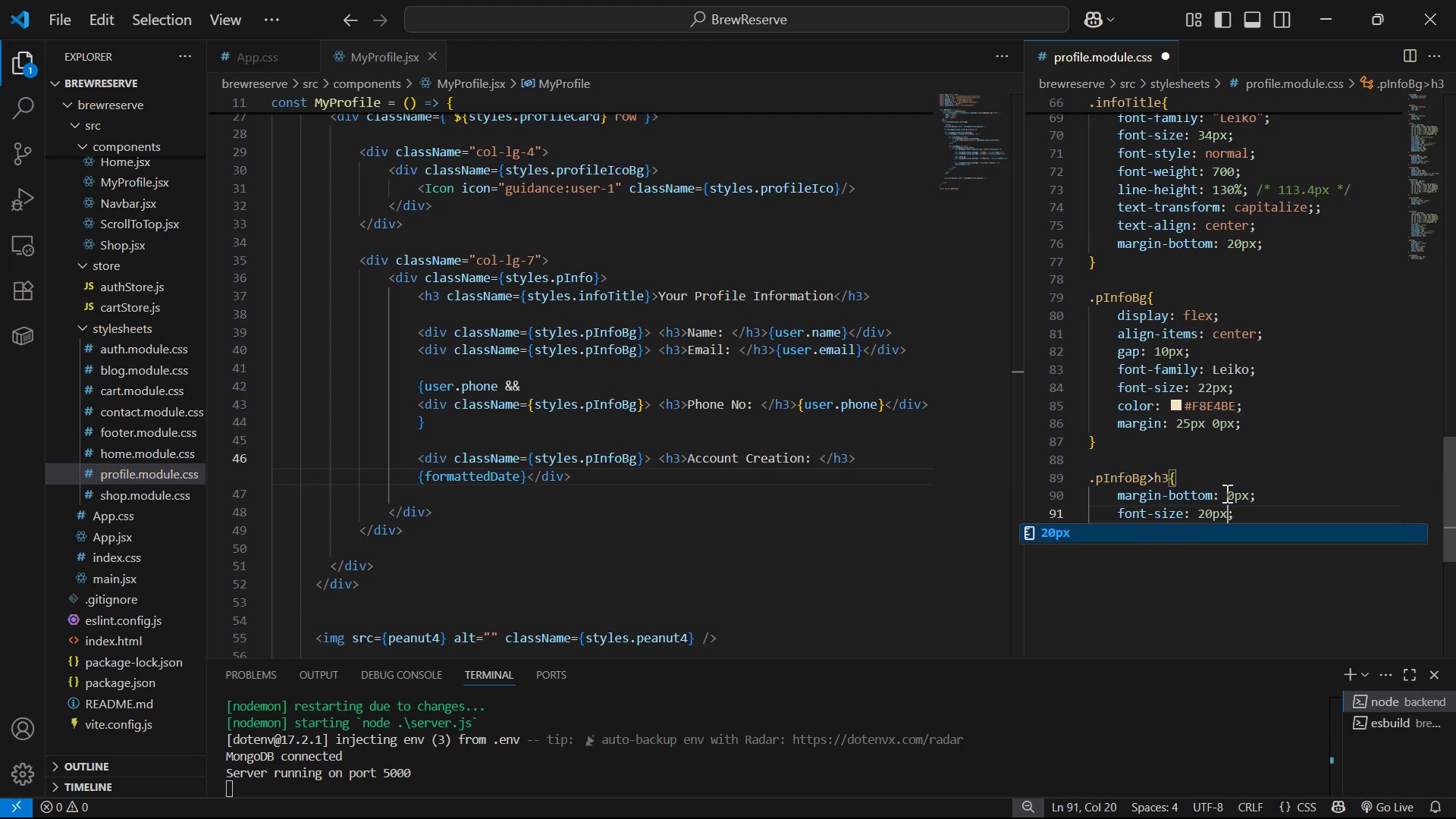 
key(Control+S)
 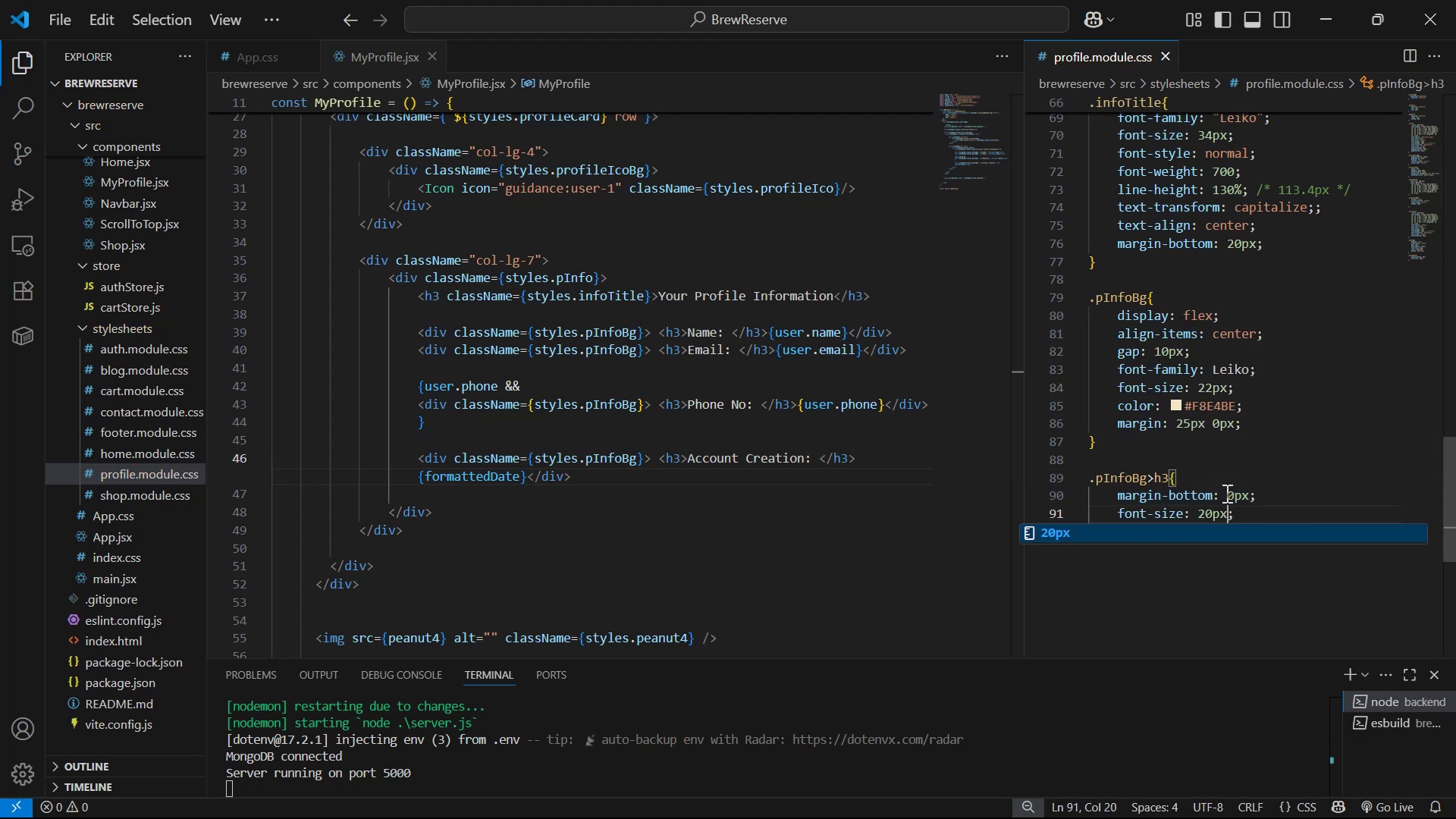 
key(Alt+AltLeft)
 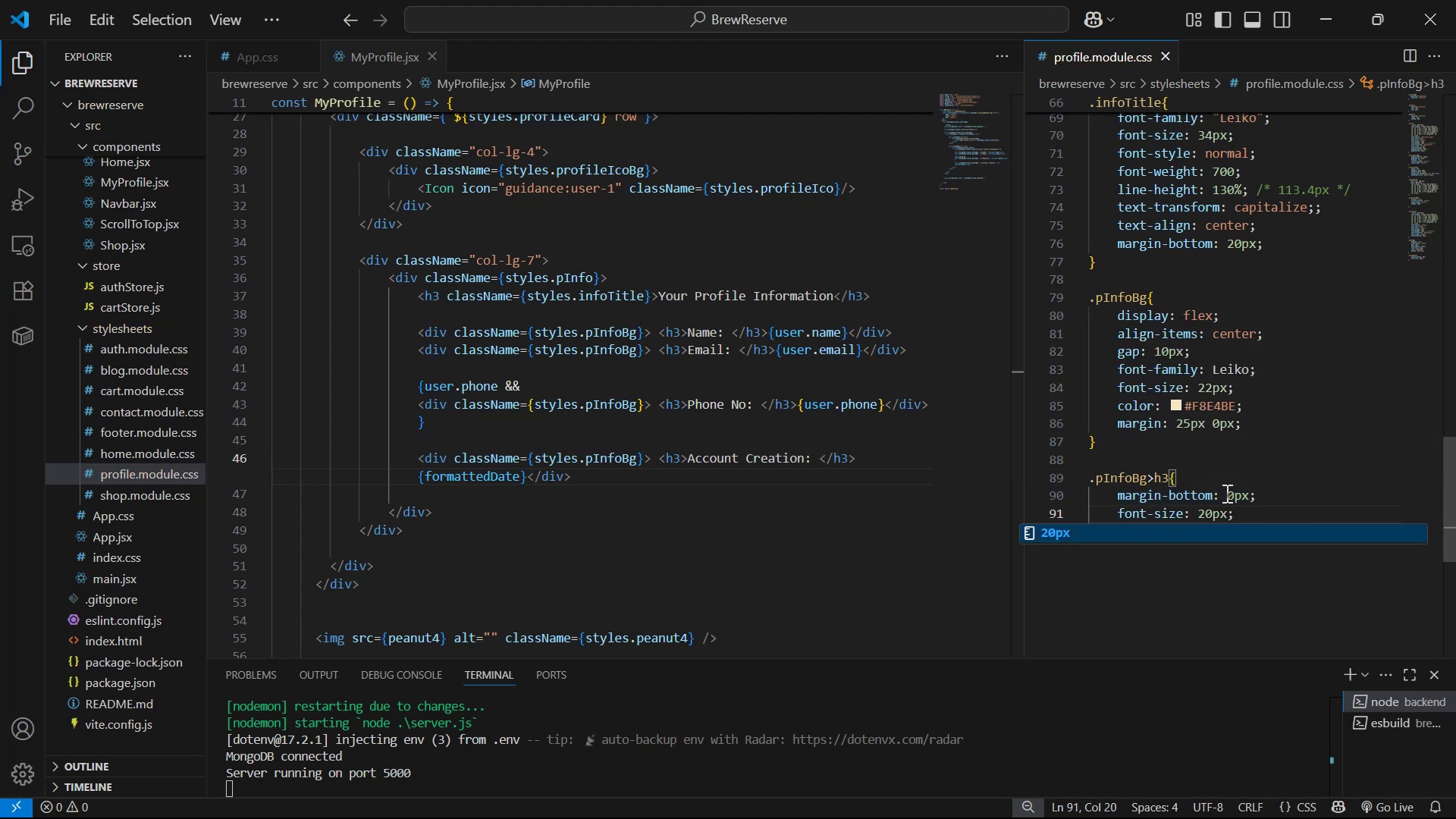 
key(Alt+Tab)
 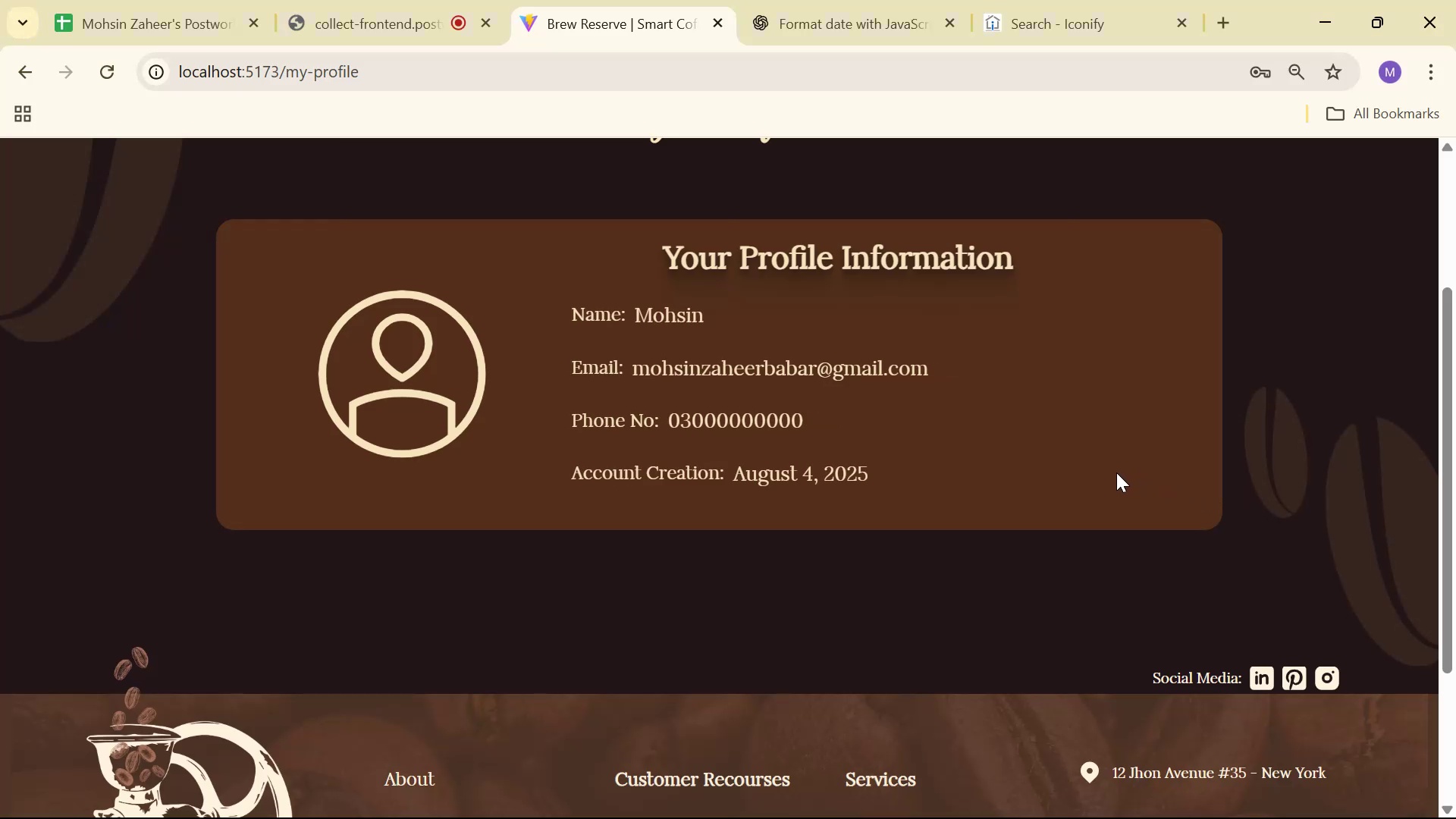 
wait(6.32)
 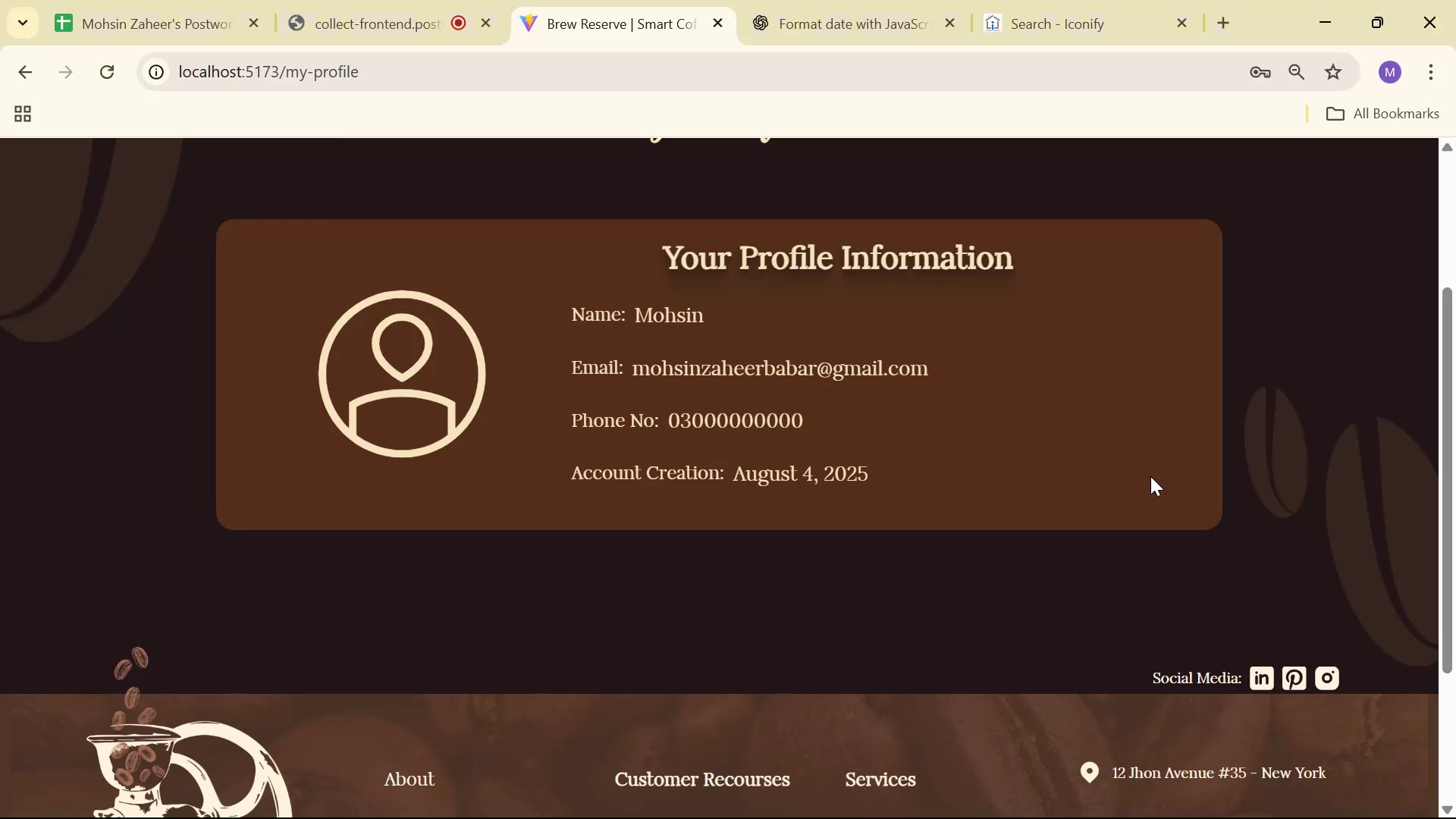 
key(Alt+AltLeft)
 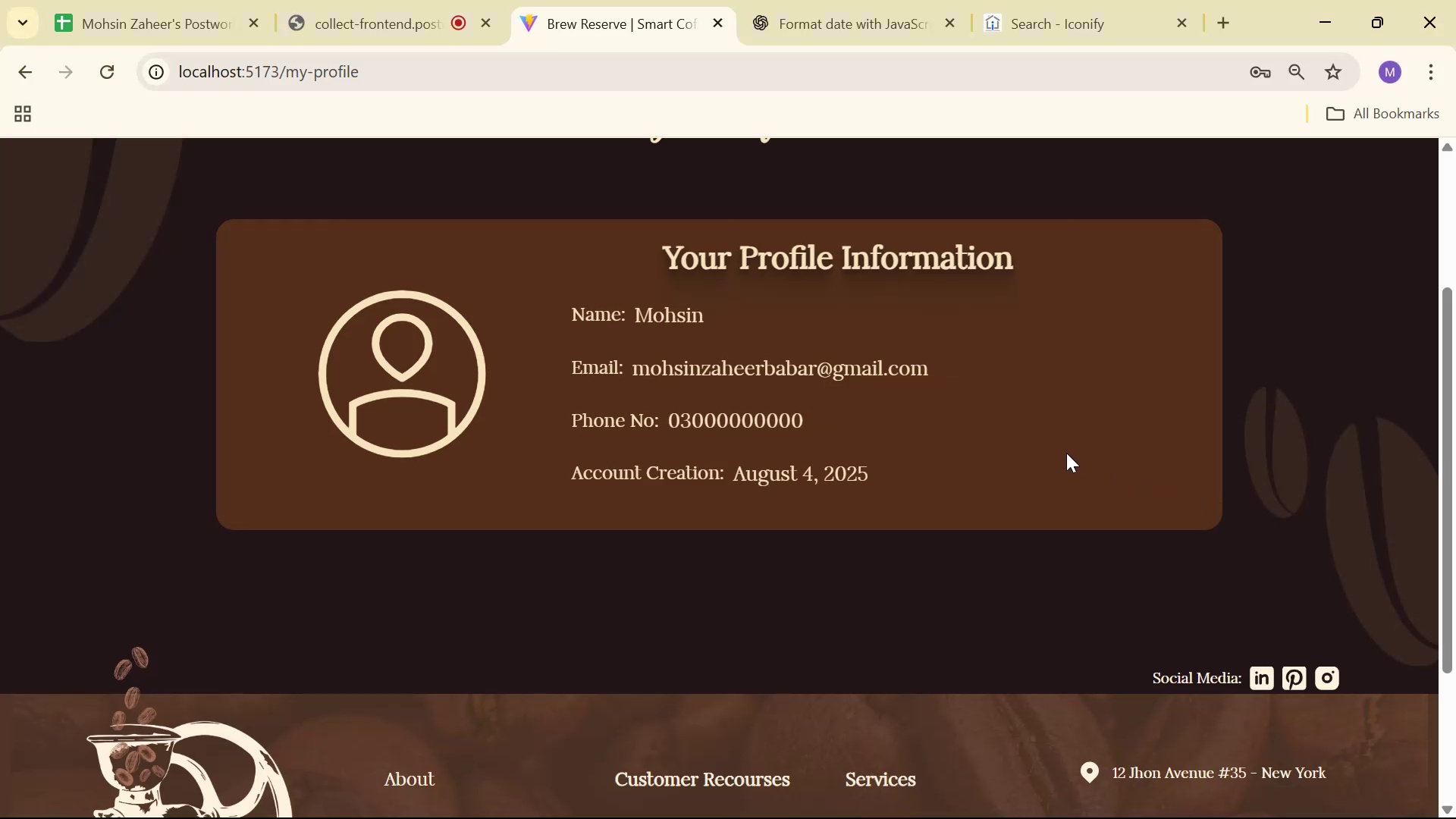 
key(Alt+Tab)
 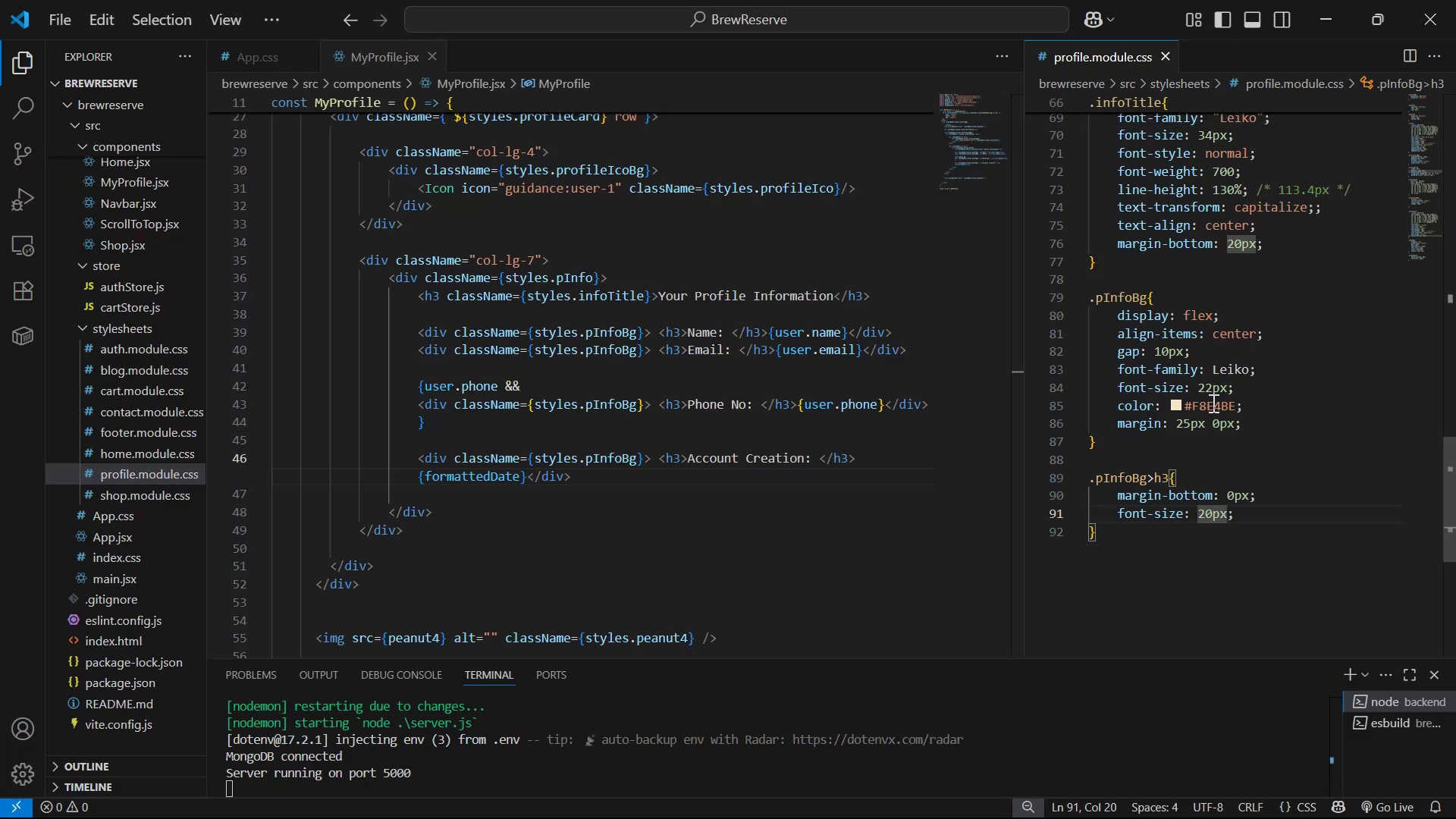 
left_click([1213, 396])
 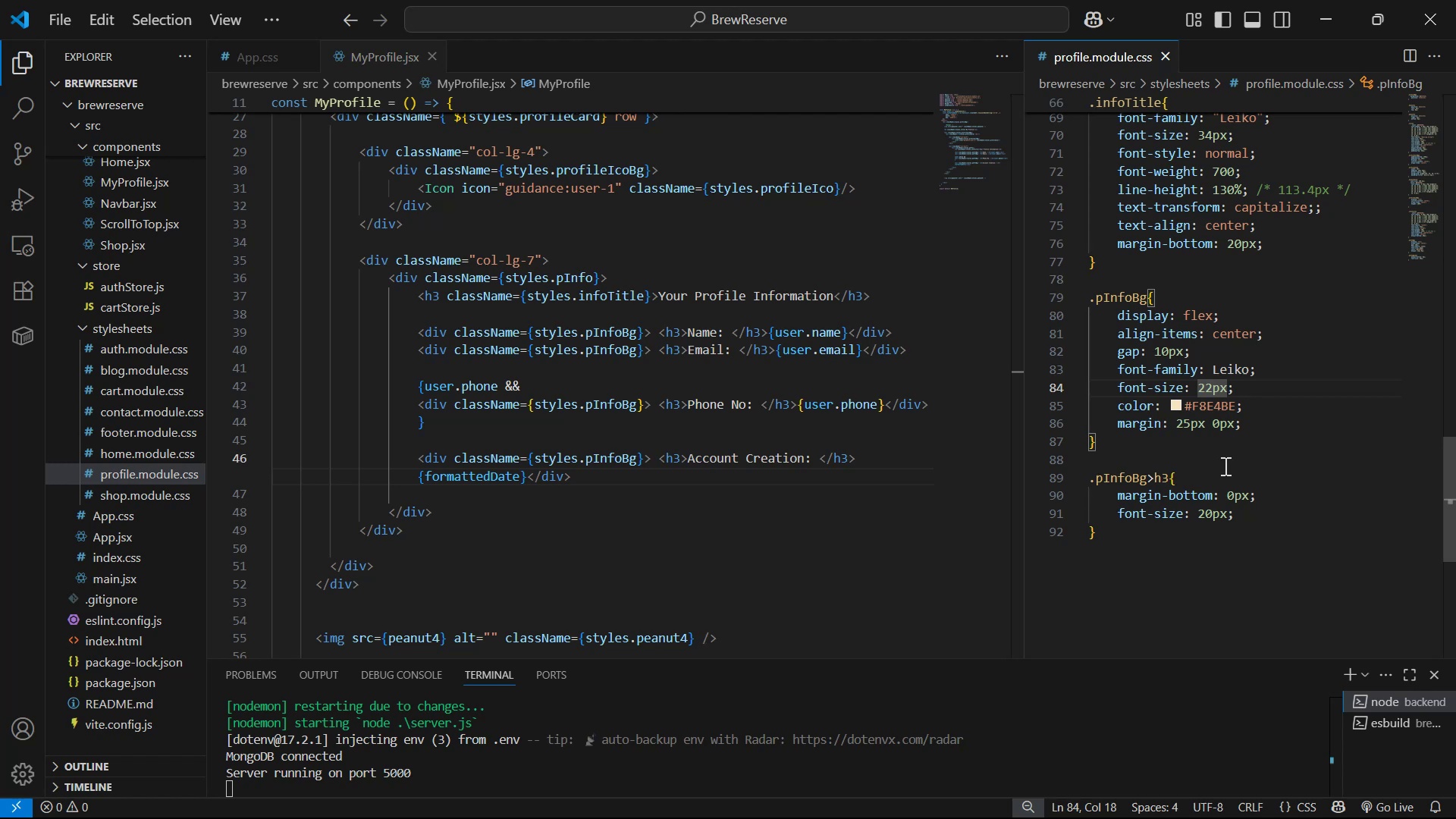 
key(Backspace)
 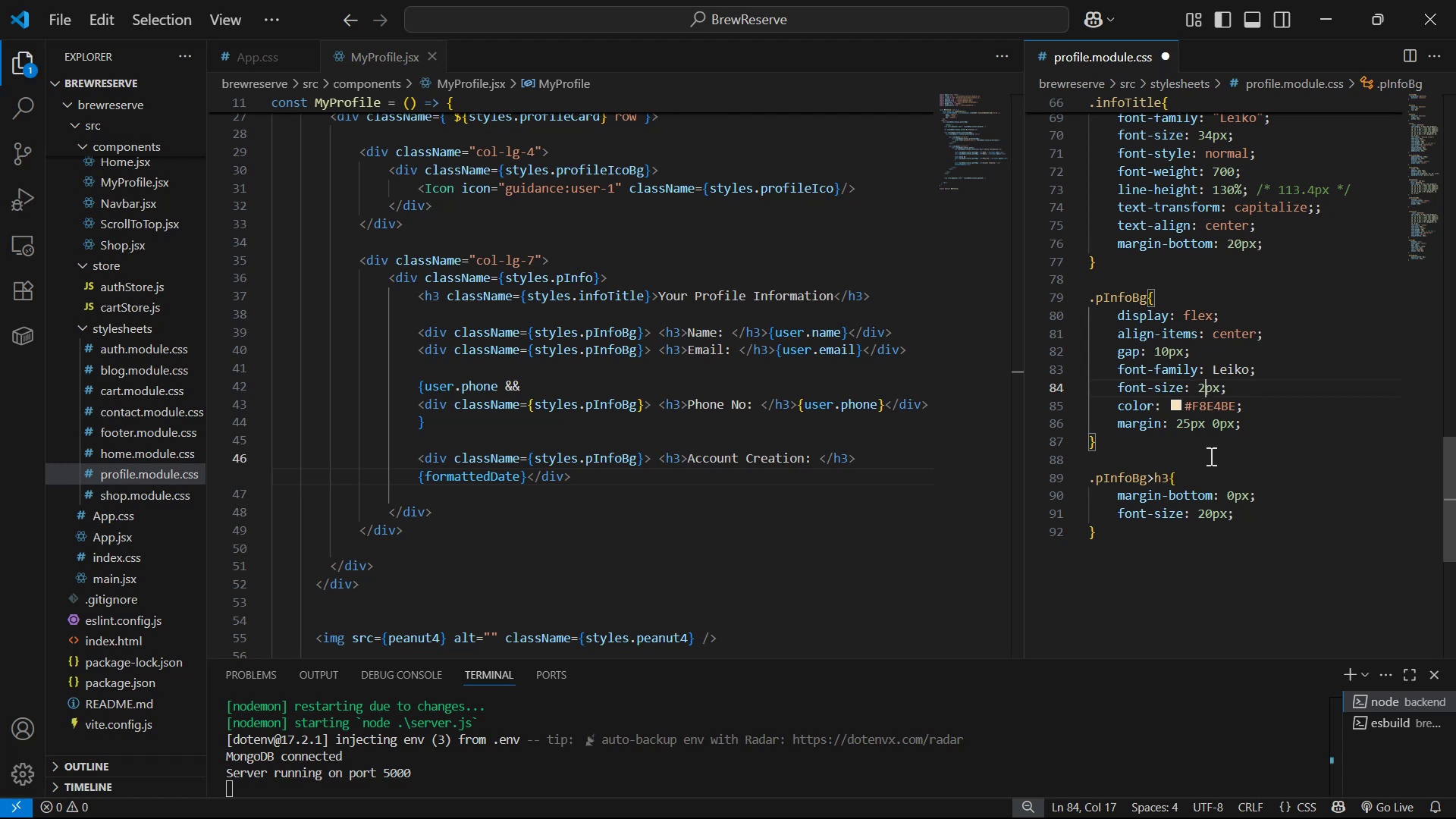 
key(5)
 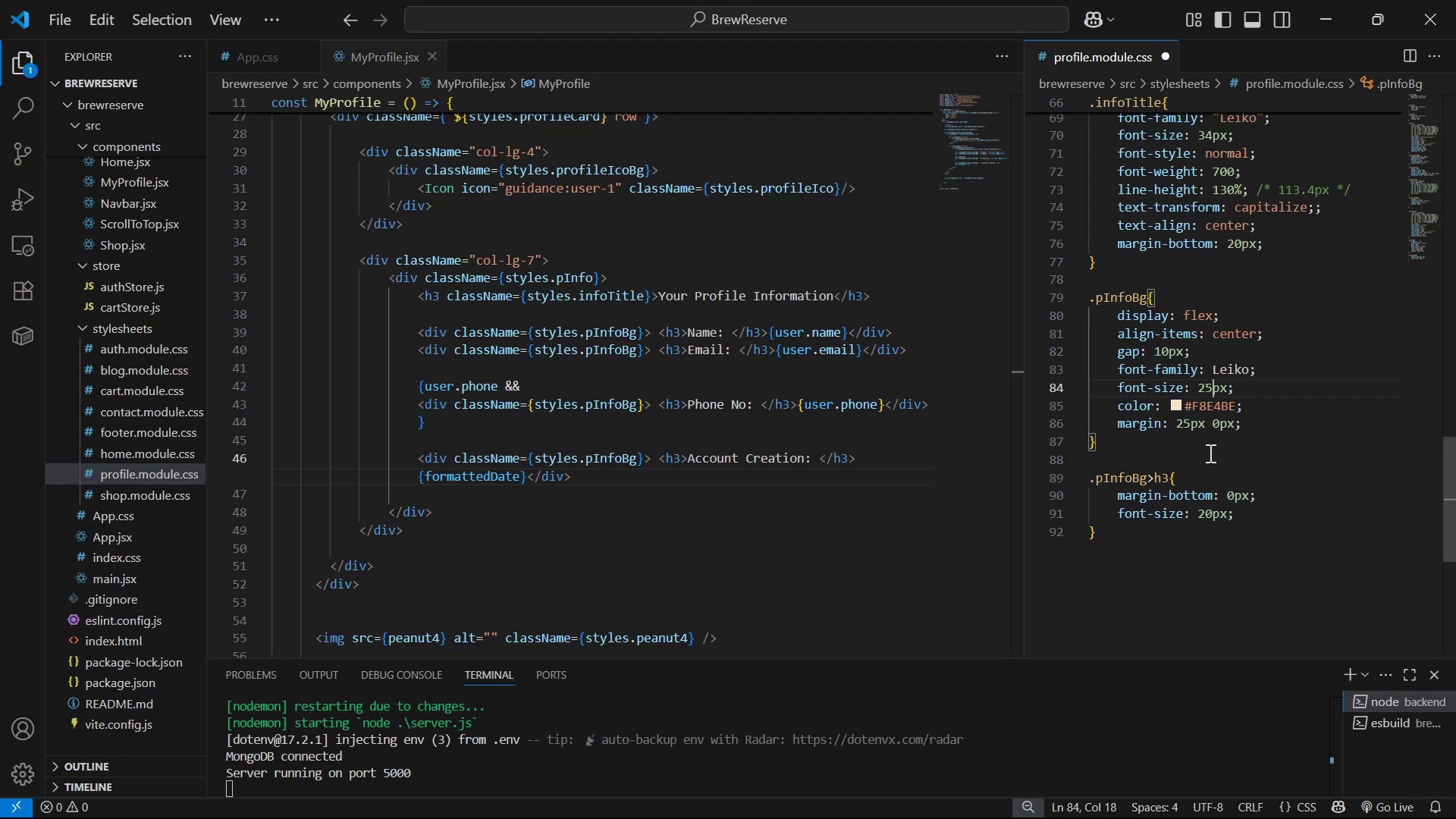 
key(Control+S)
 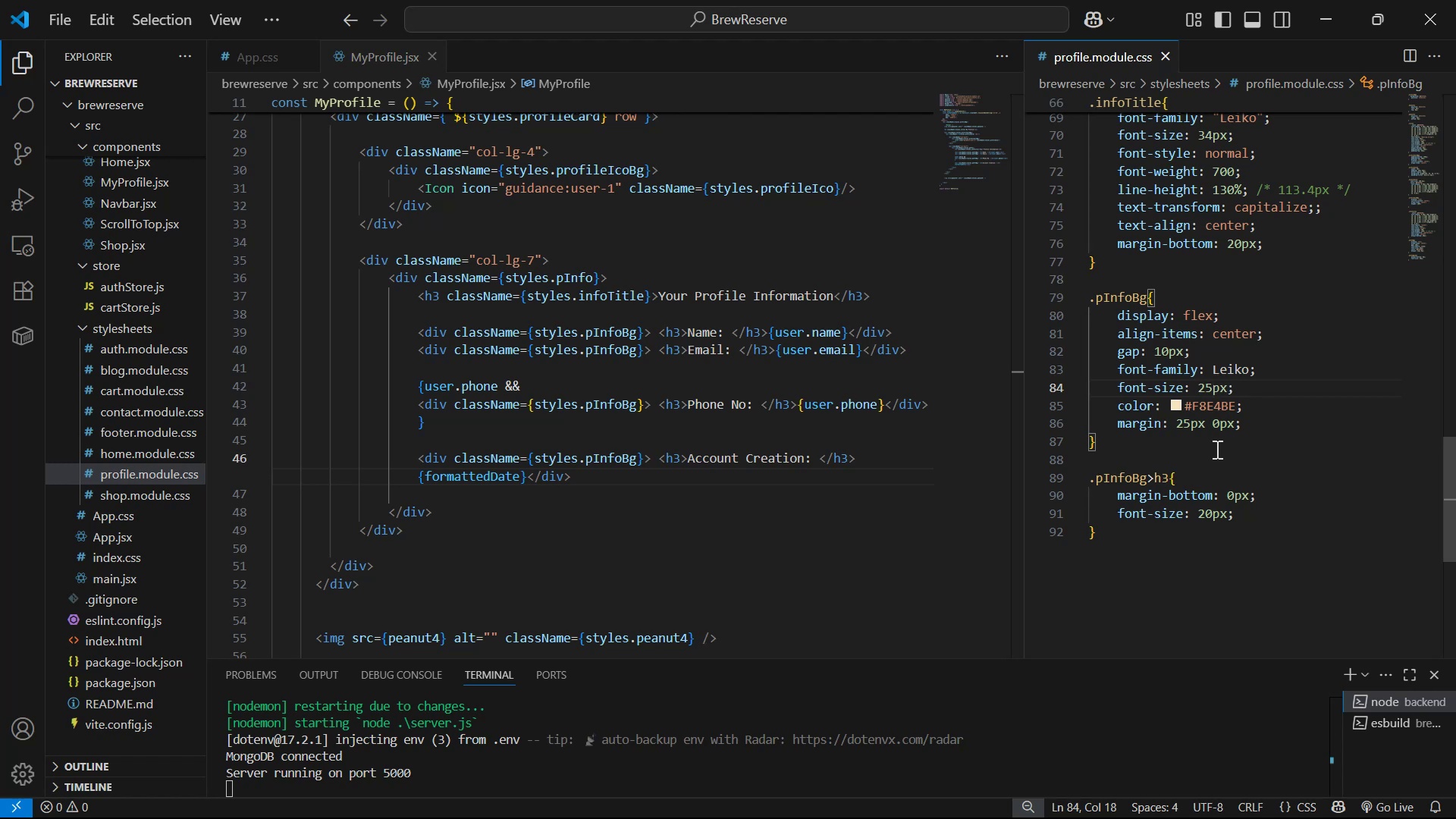 
key(Alt+AltLeft)
 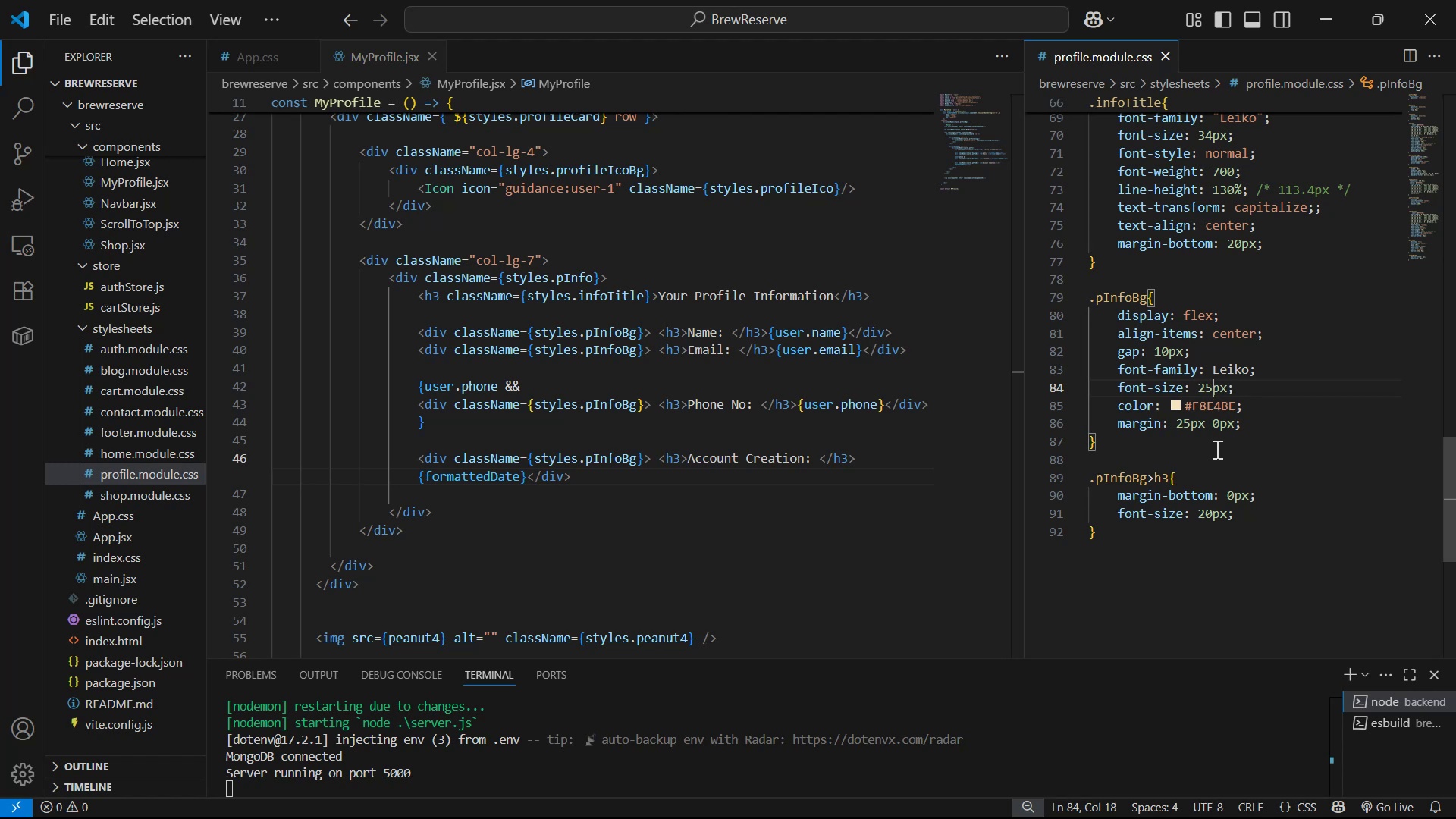 
key(Alt+Tab)
 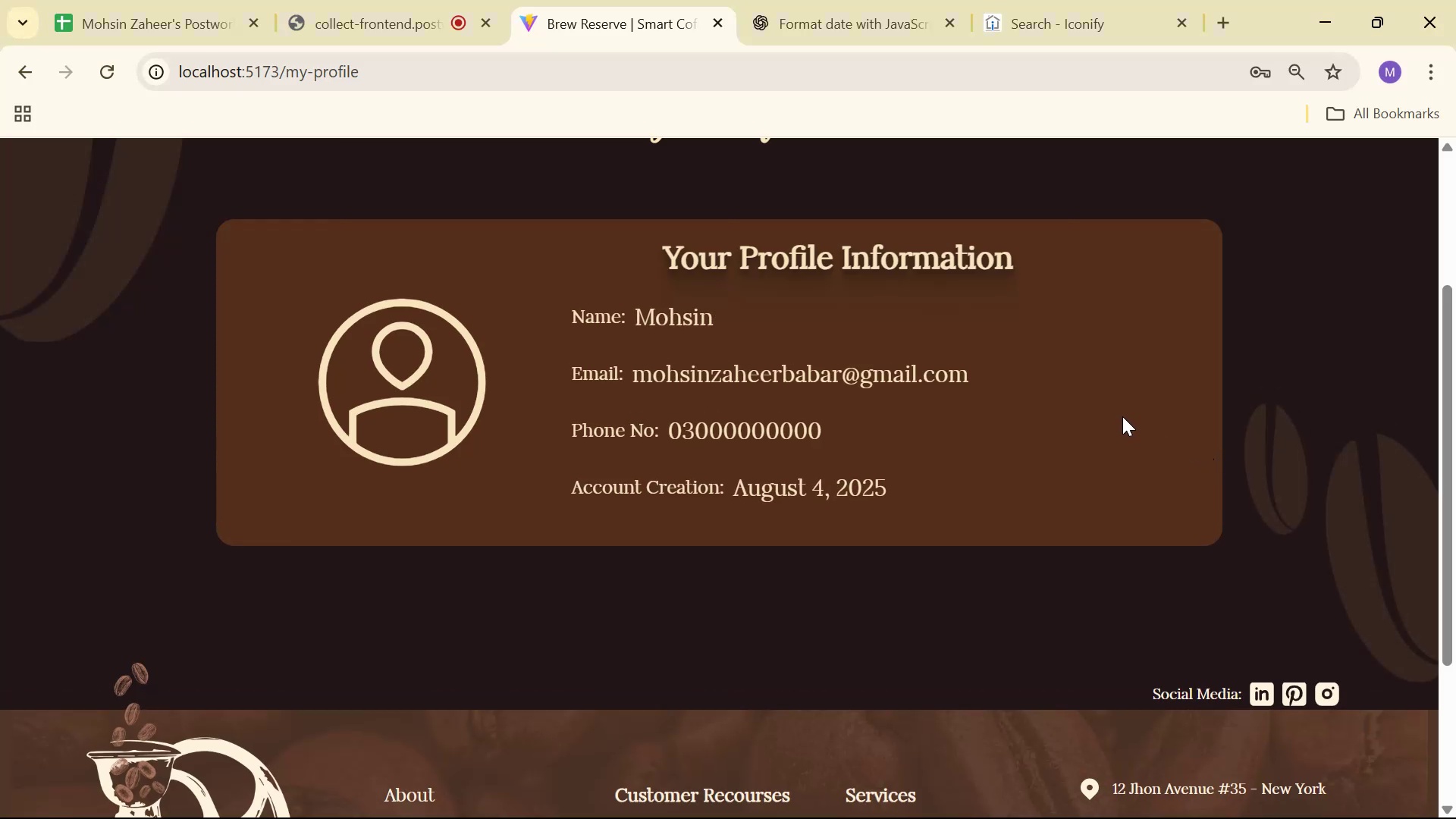 
scroll: coordinate [1140, 416], scroll_direction: up, amount: 5.0
 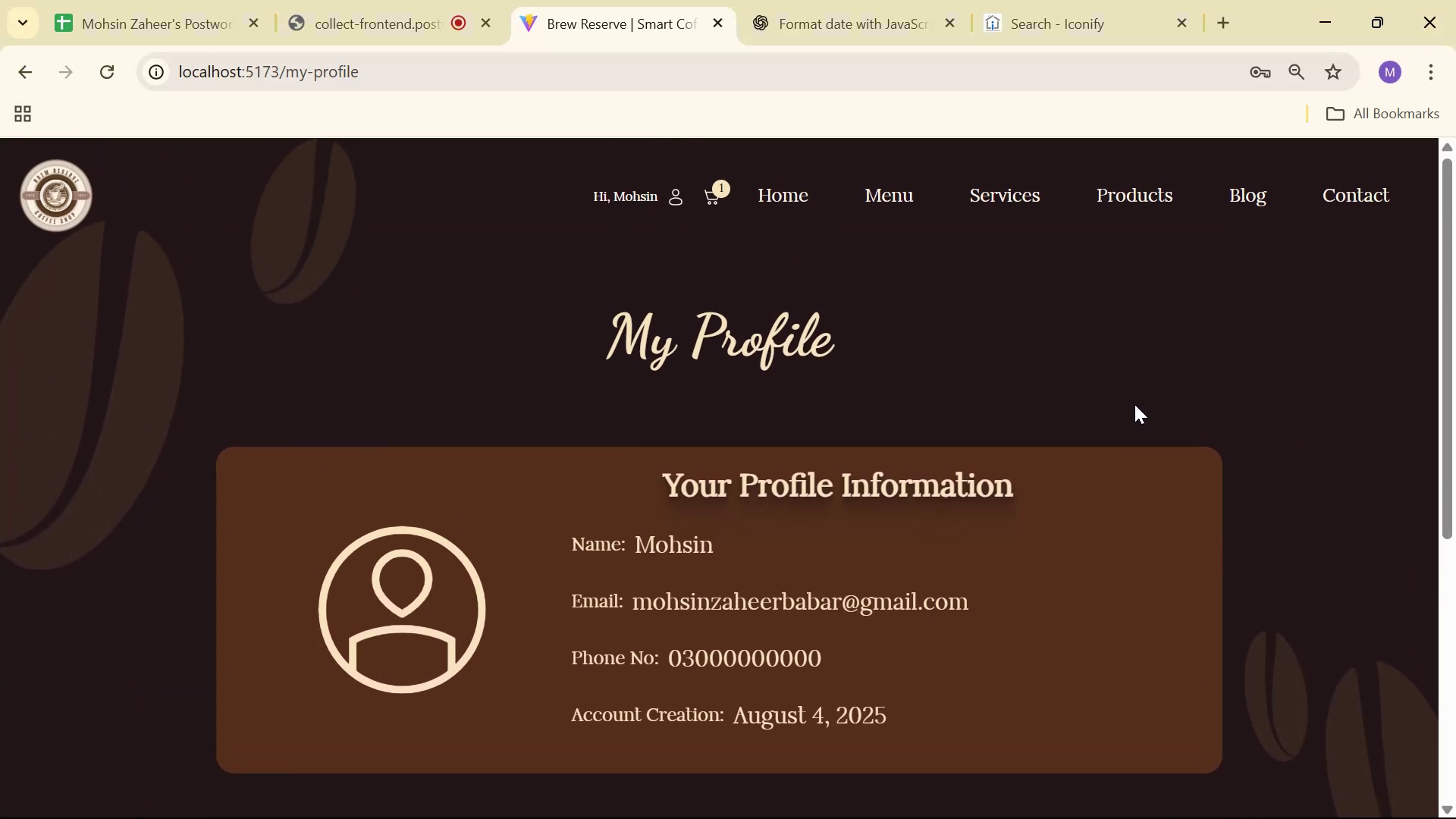 
key(Alt+AltLeft)
 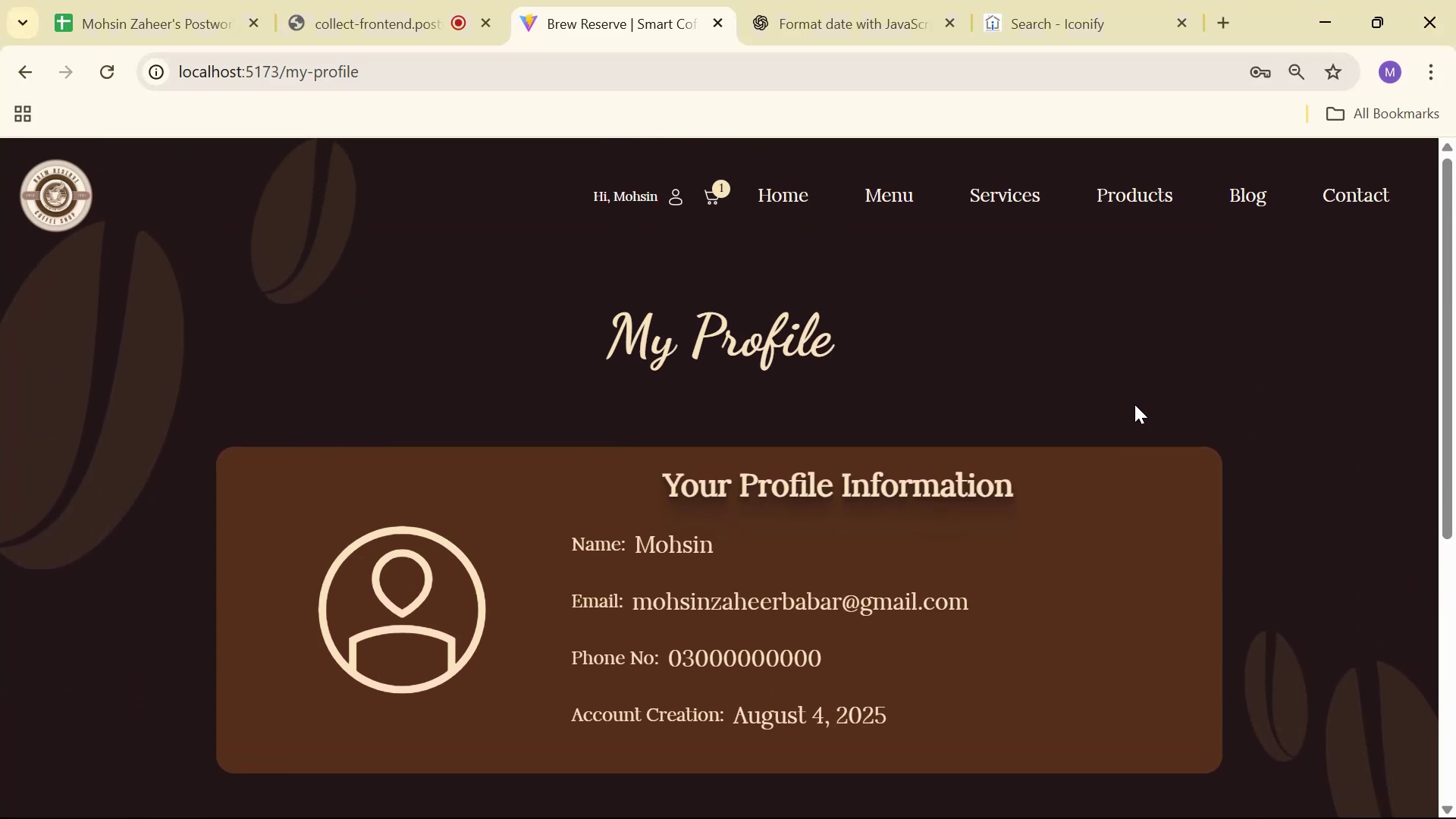 
key(Alt+Tab)
 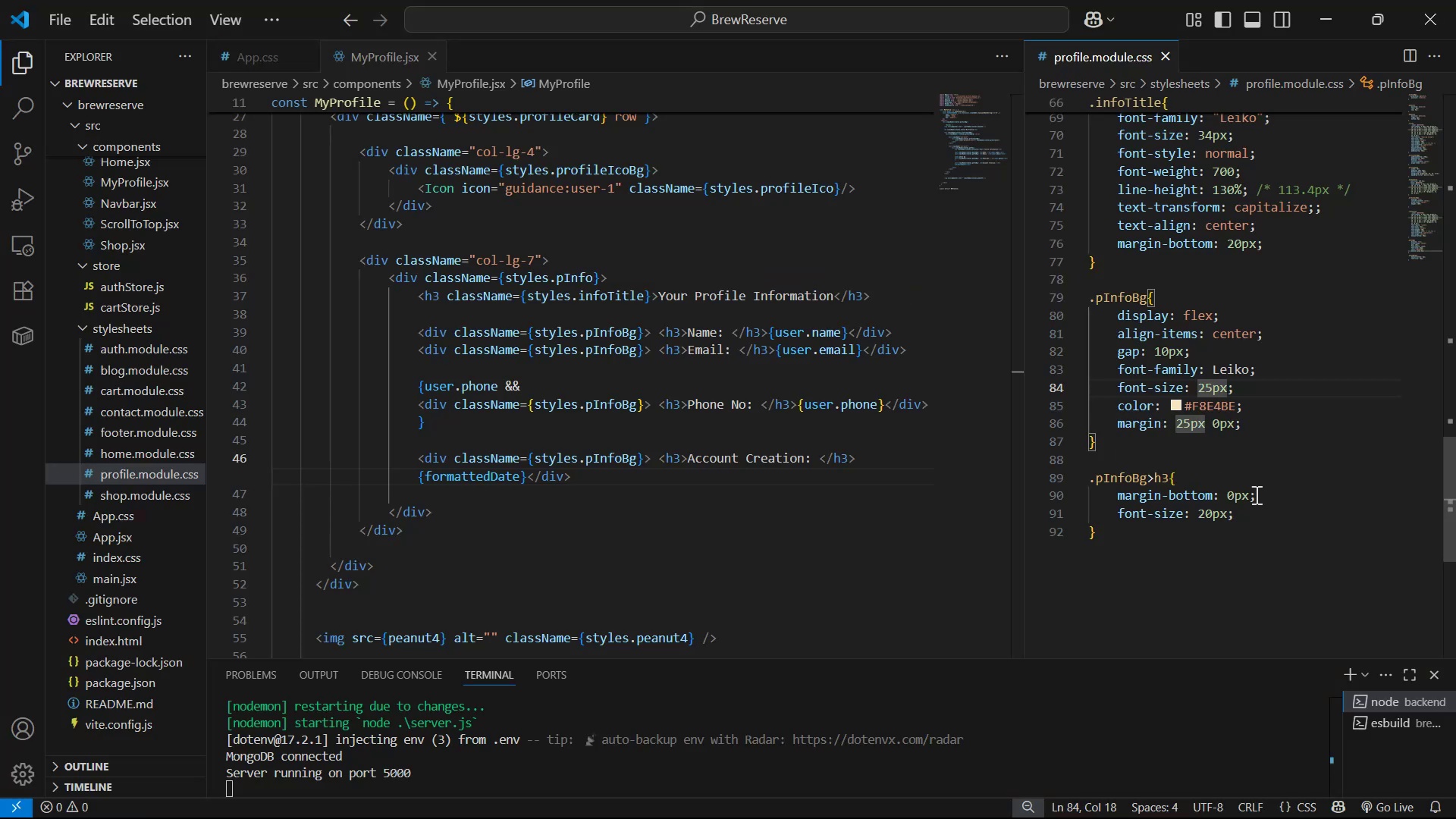 
left_click([1277, 509])
 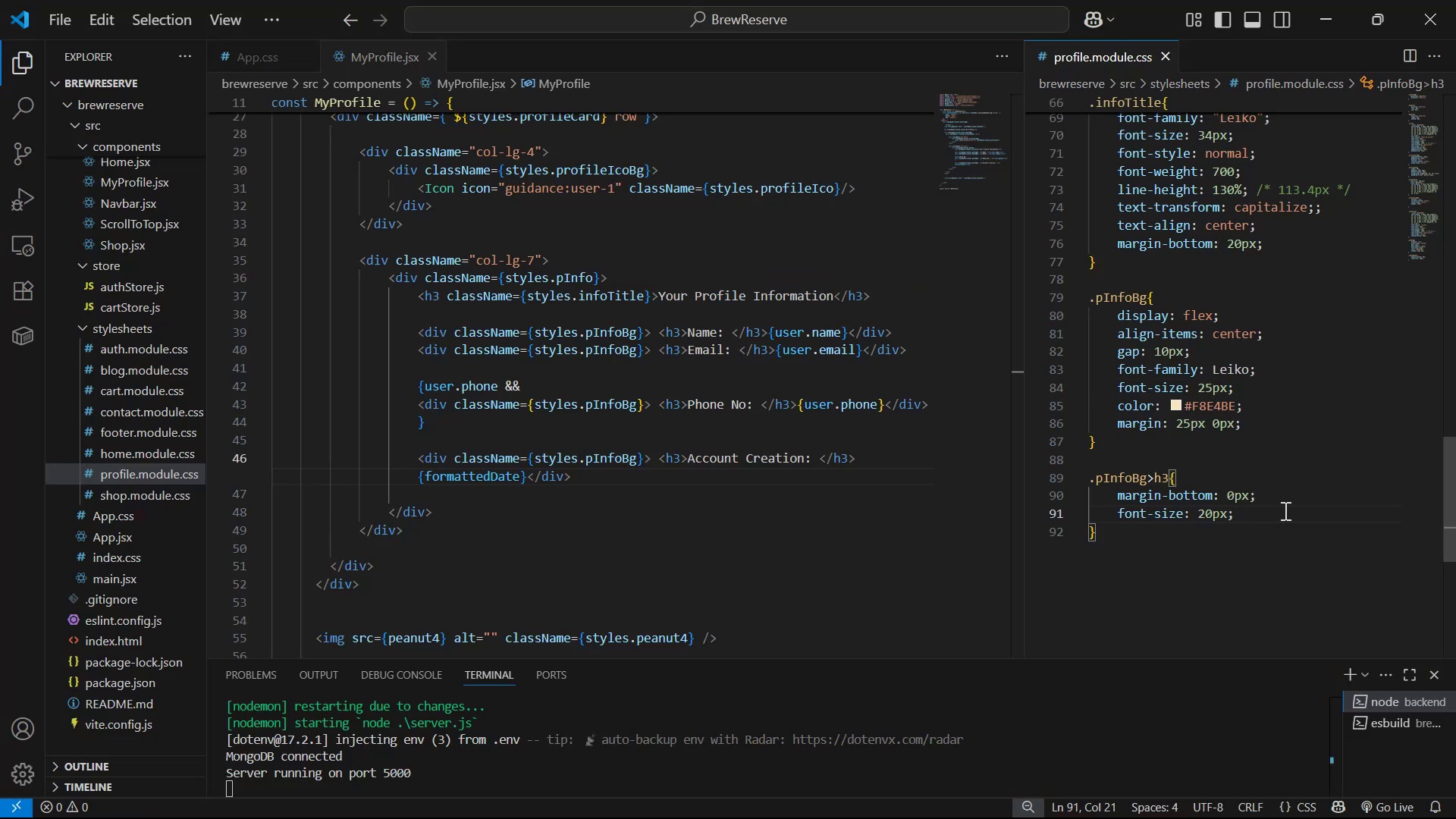 
key(Enter)
 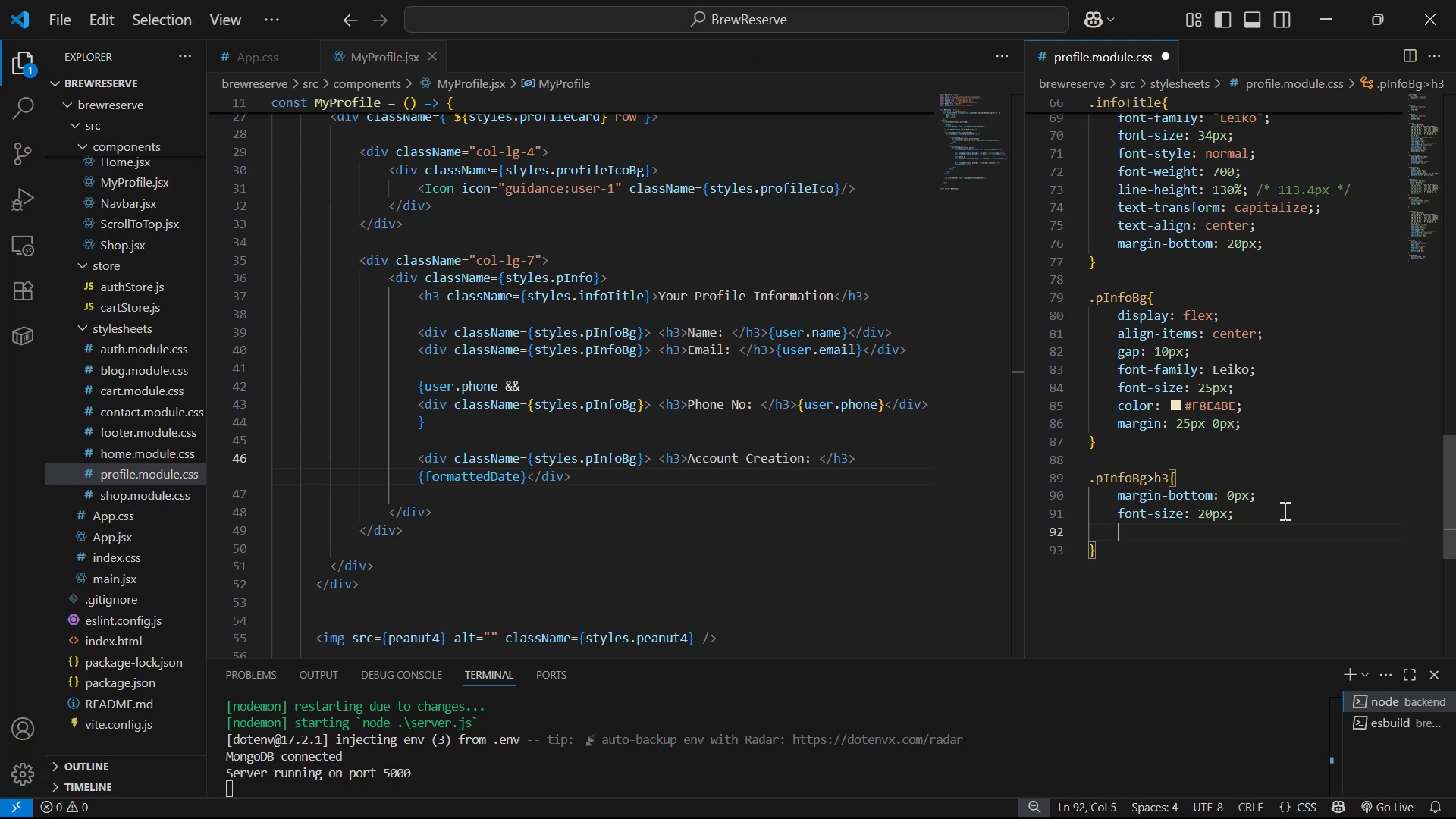 
type(co)
 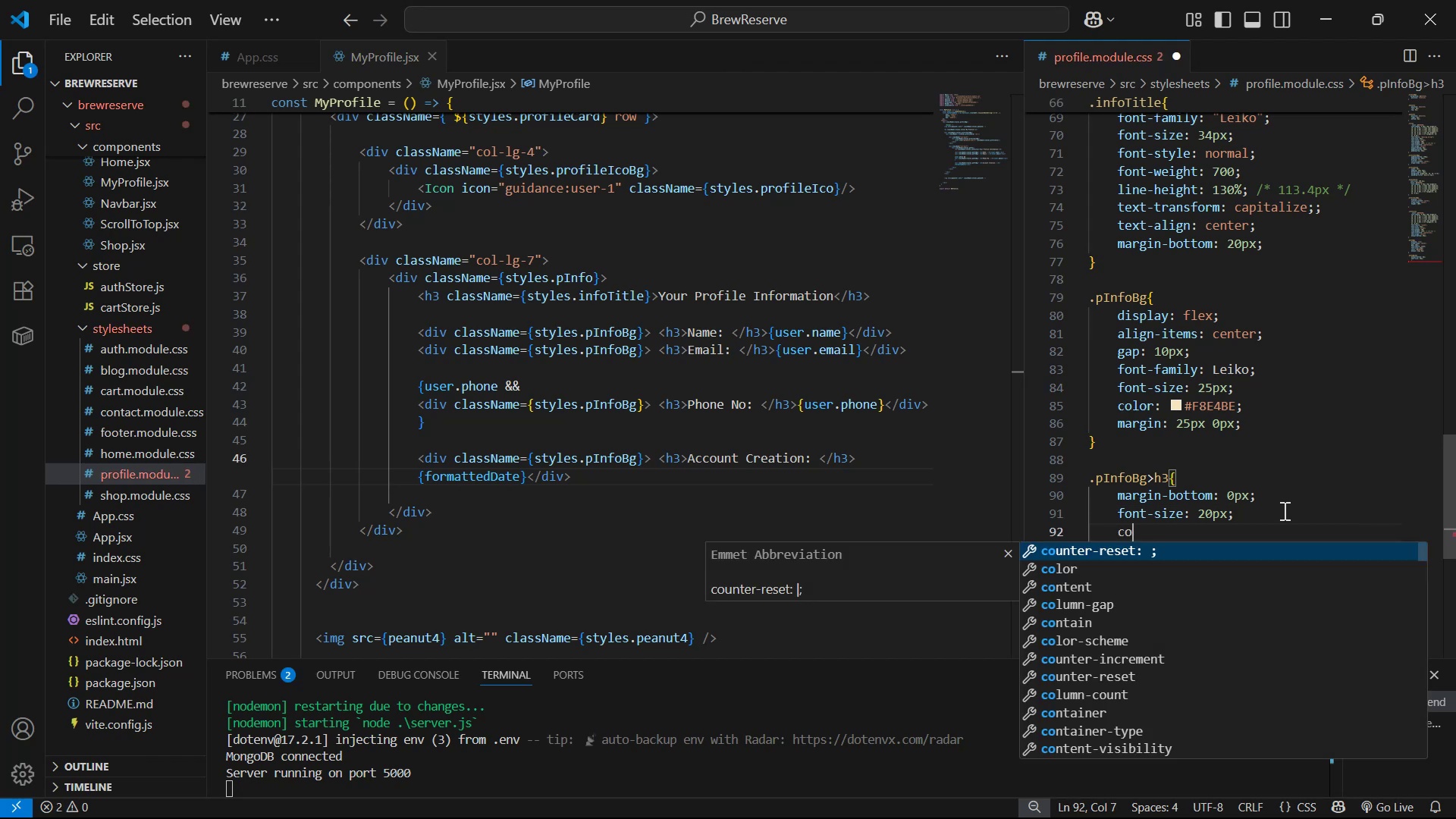 
key(ArrowDown)
 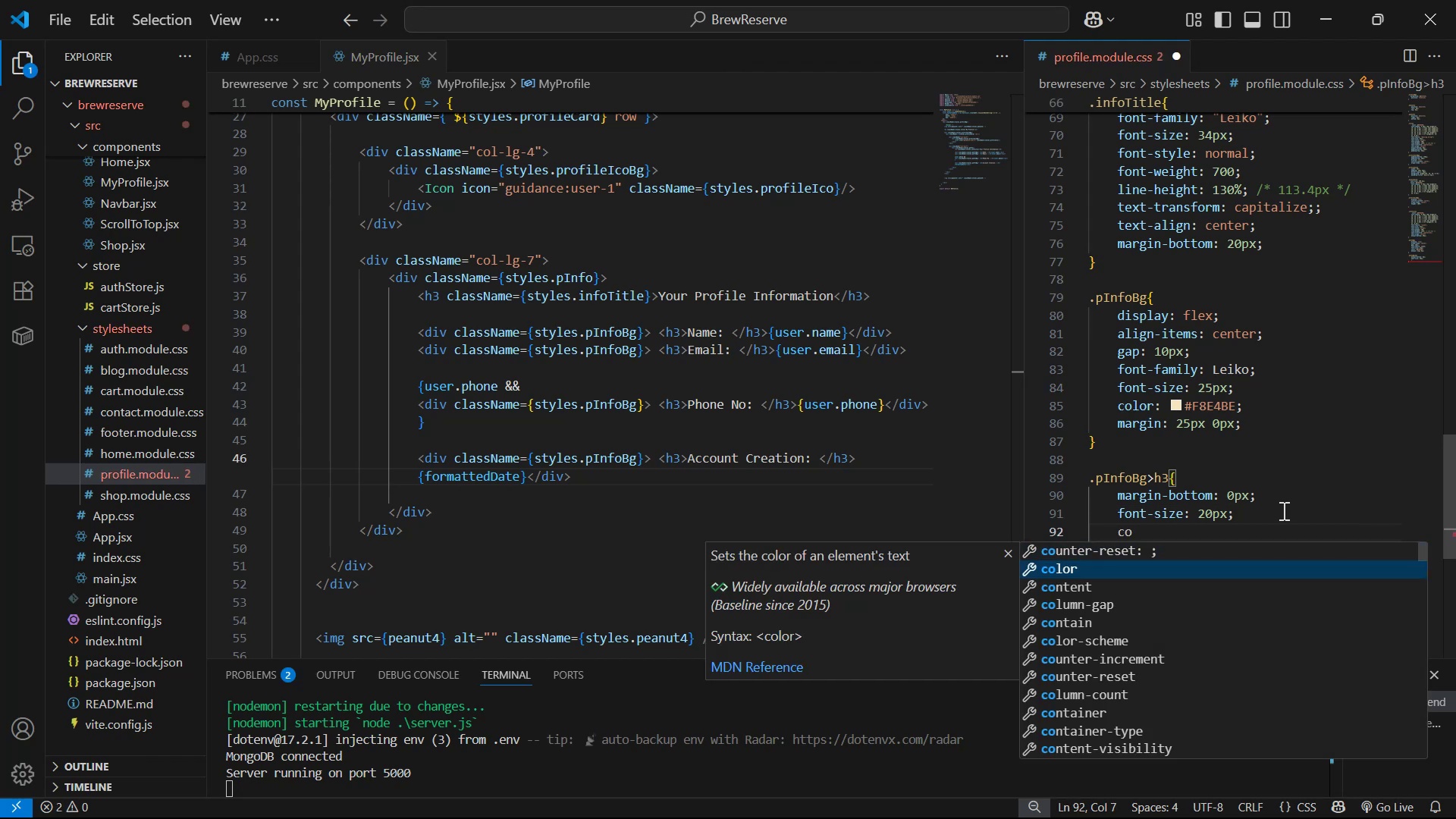 
key(Enter)
 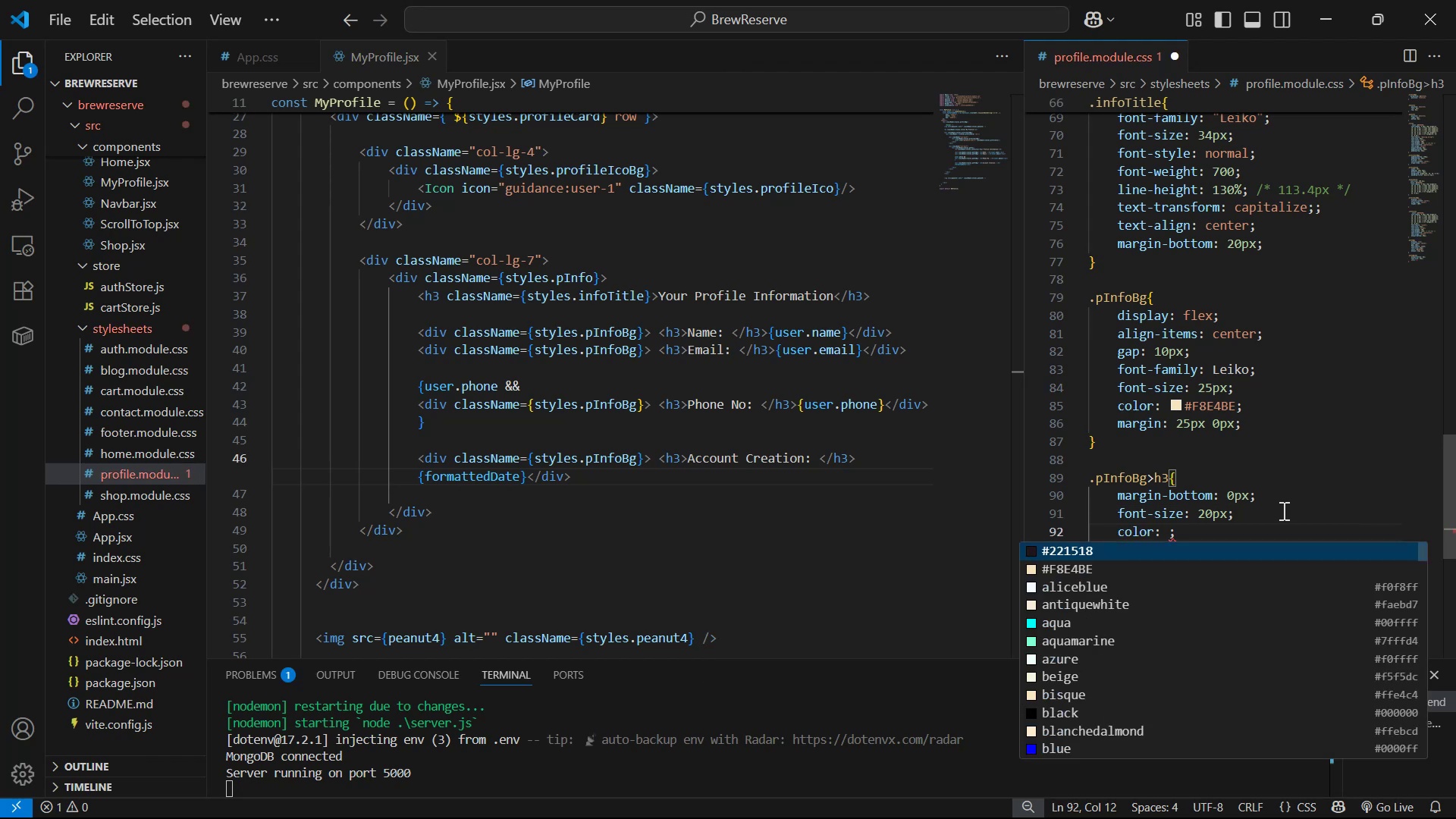 
key(Enter)
 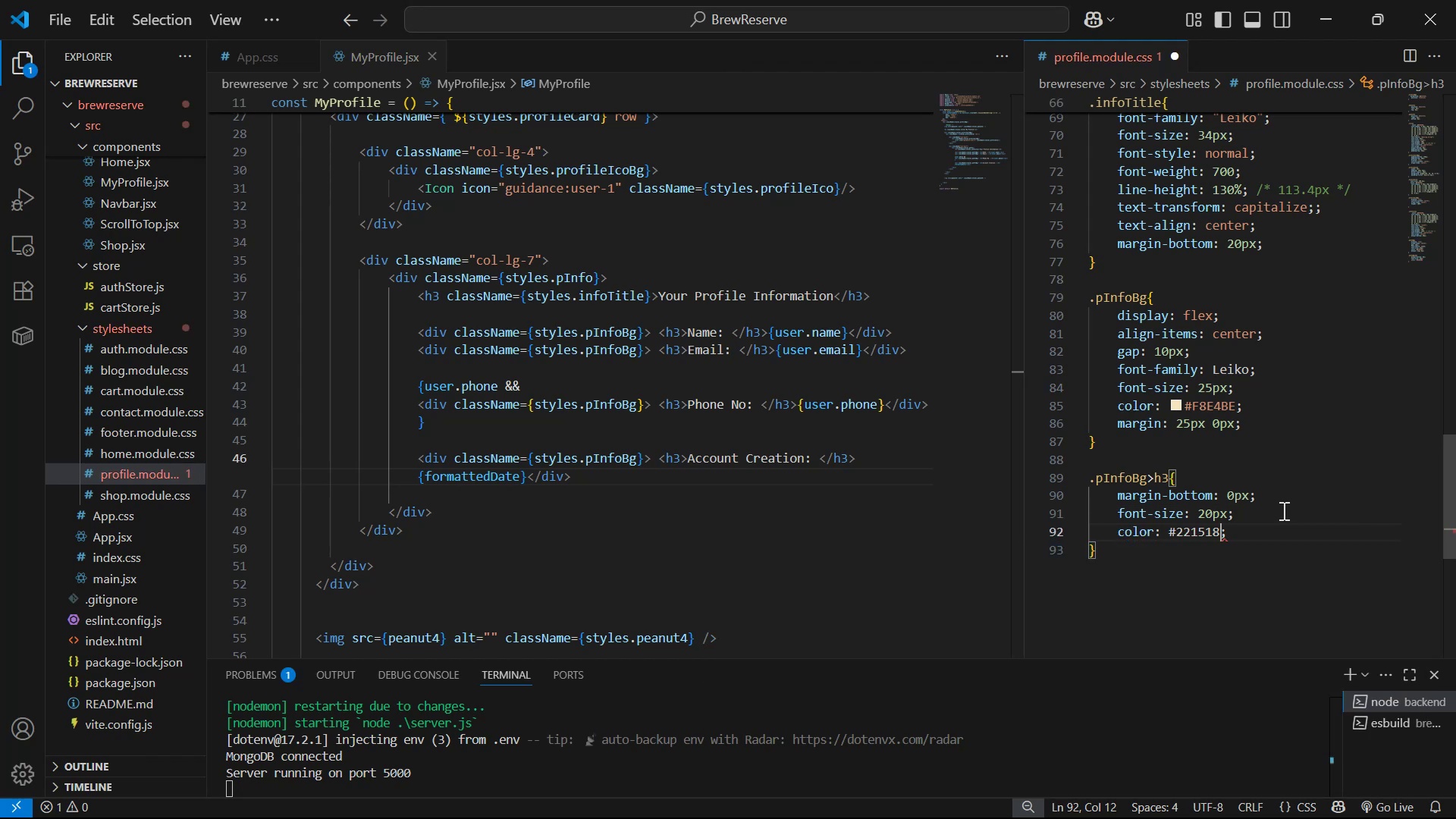 
key(Control+ControlLeft)
 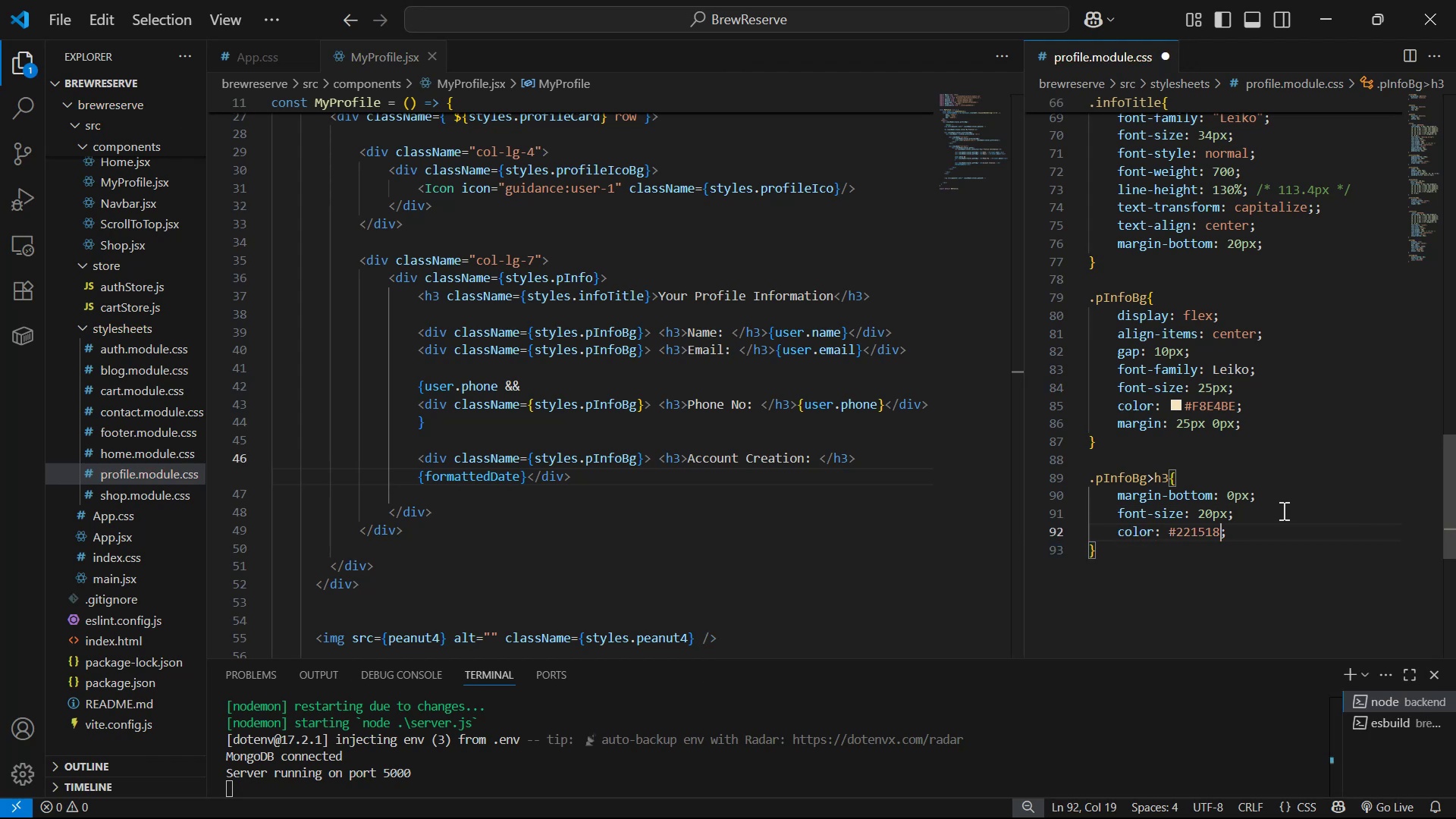 
key(Control+S)
 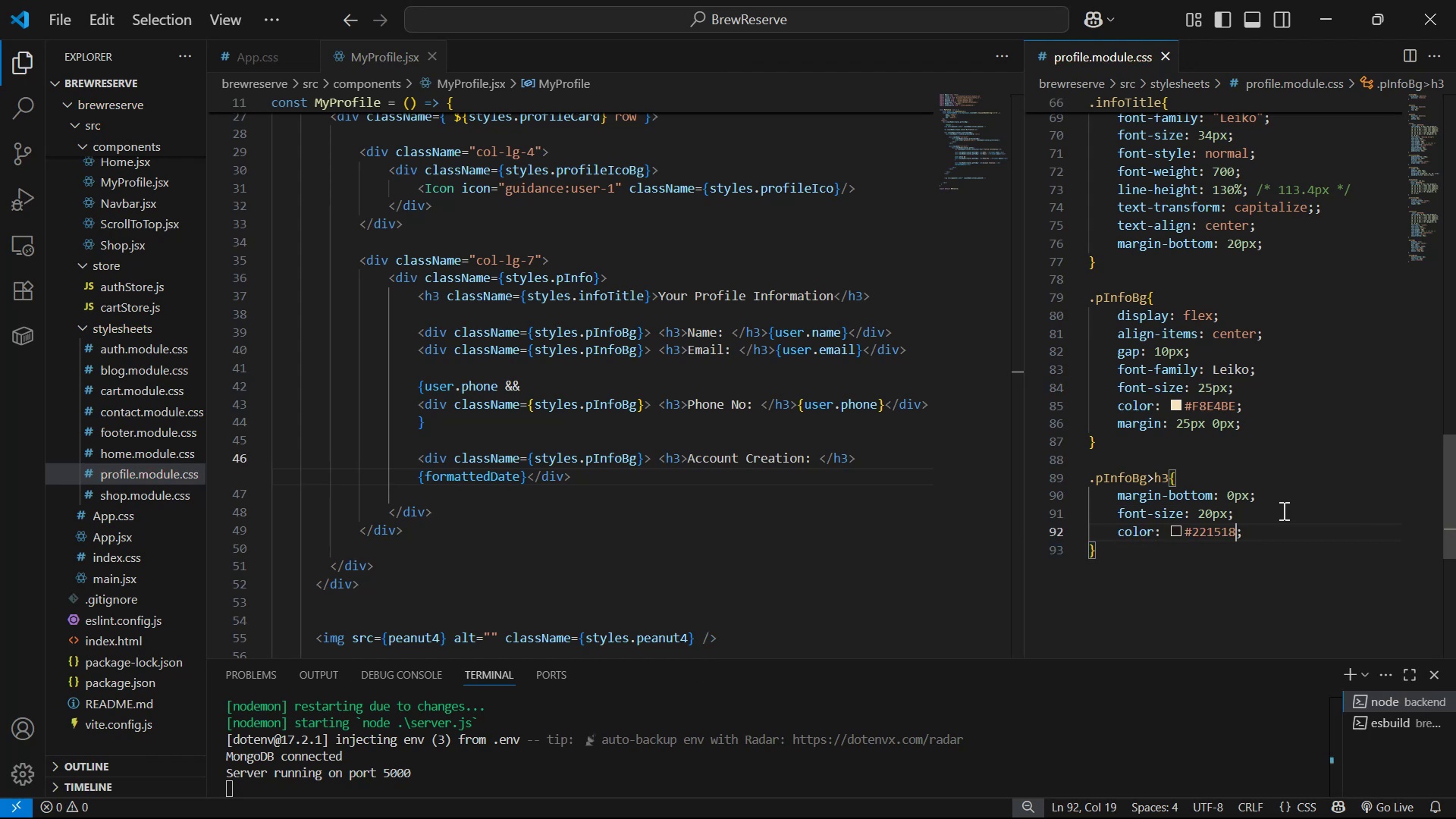 
key(Alt+AltLeft)
 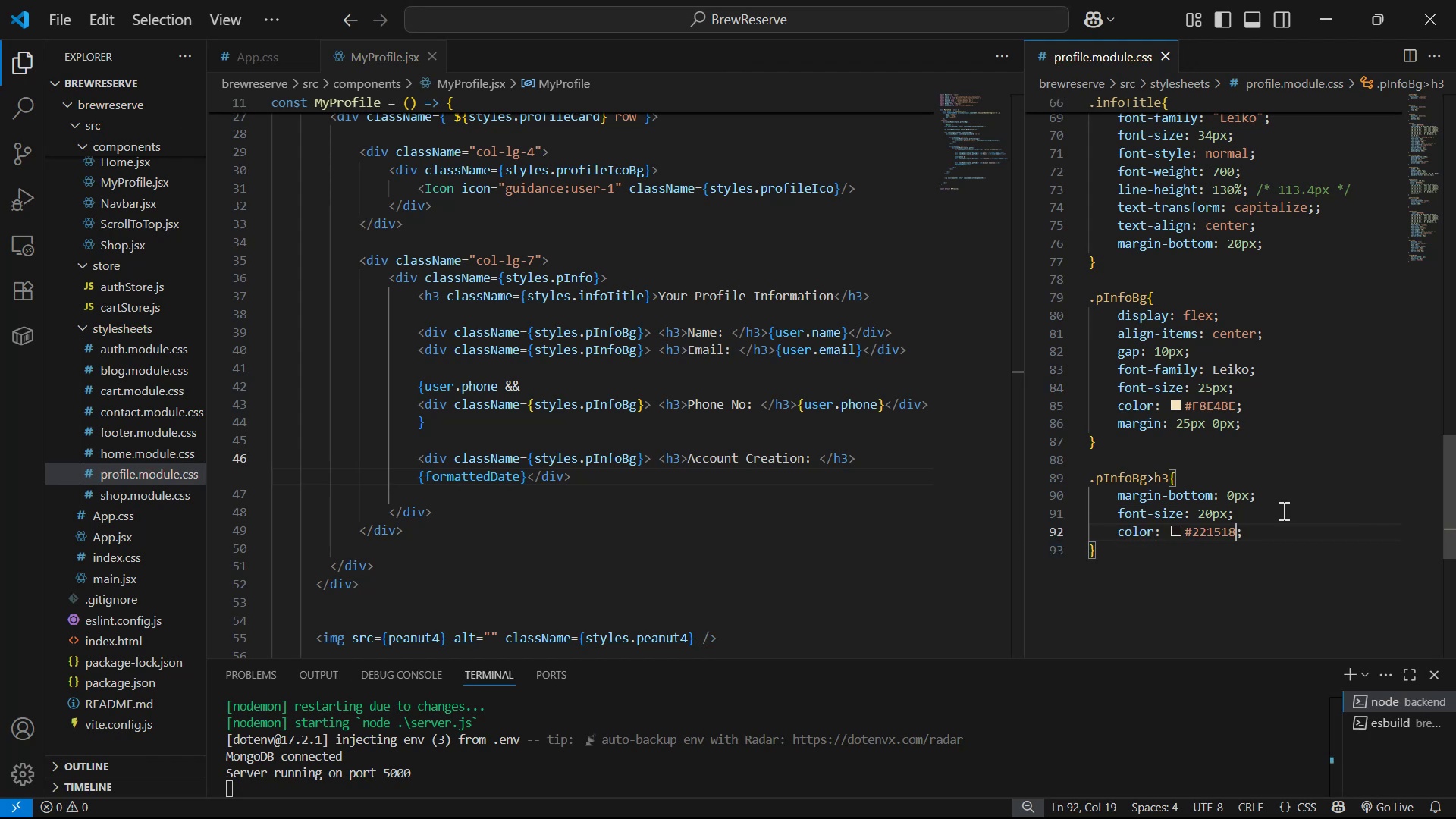 
key(Alt+Tab)
 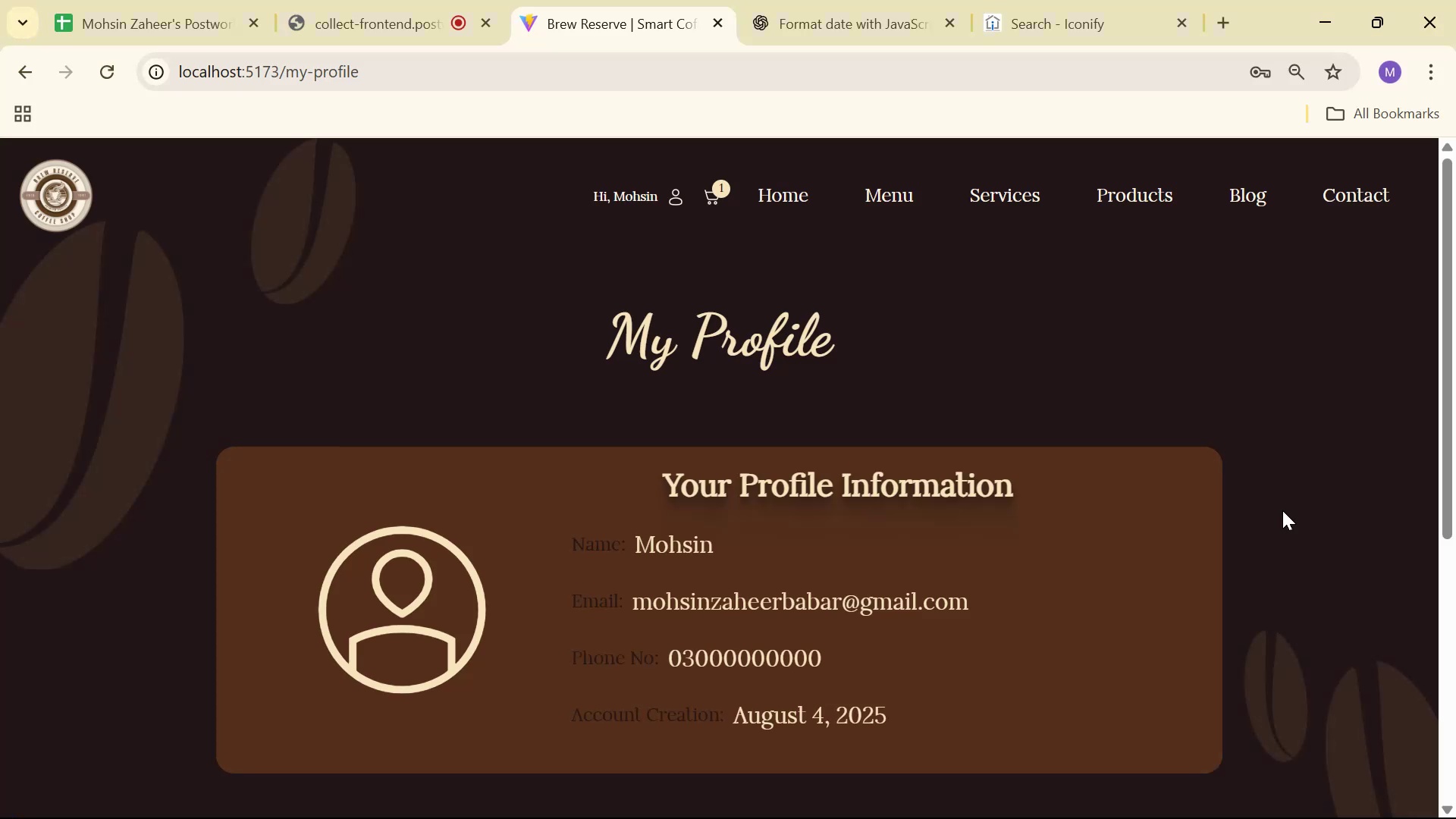 
scroll: coordinate [974, 491], scroll_direction: down, amount: 1.0
 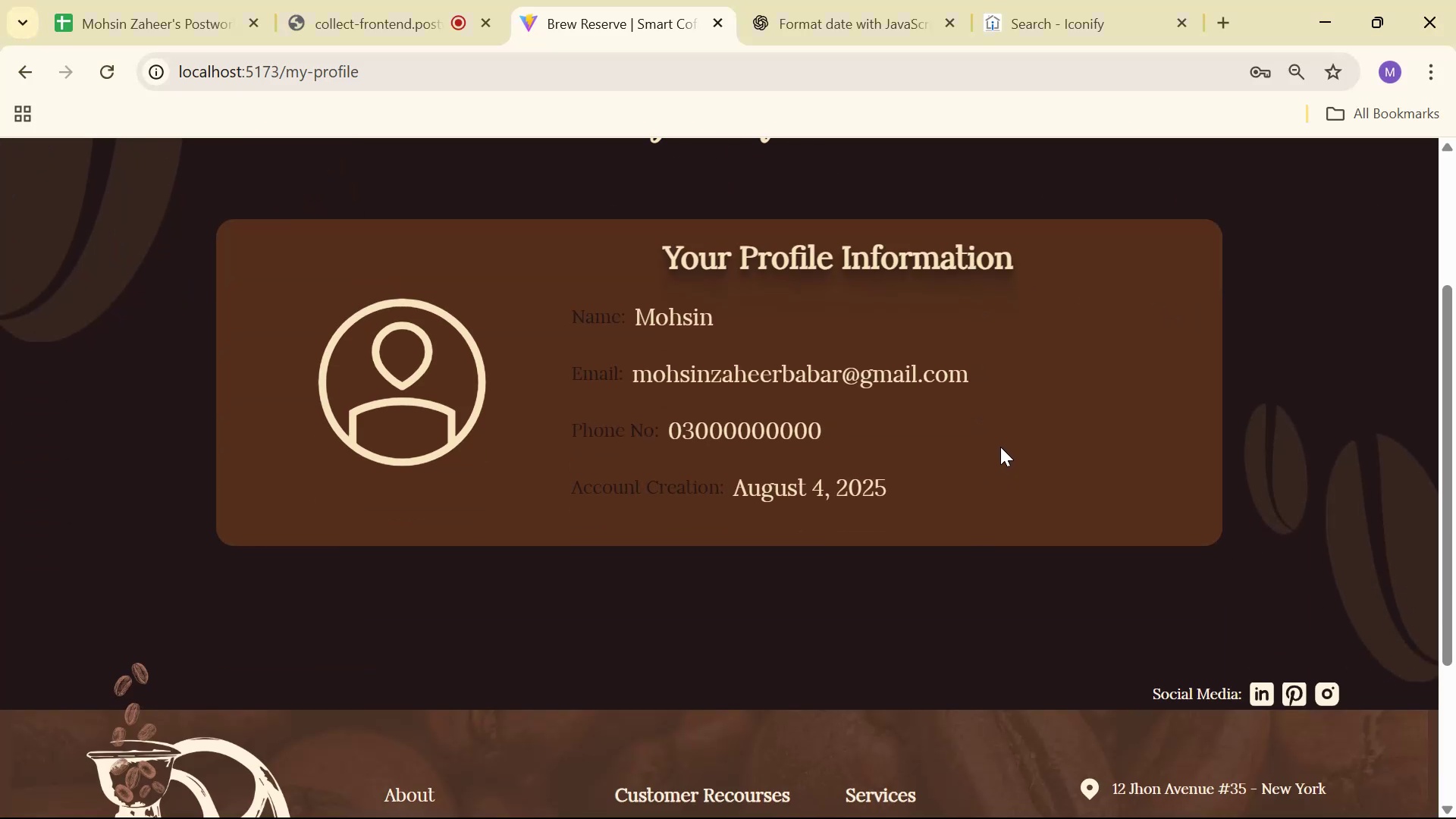 
wait(5.68)
 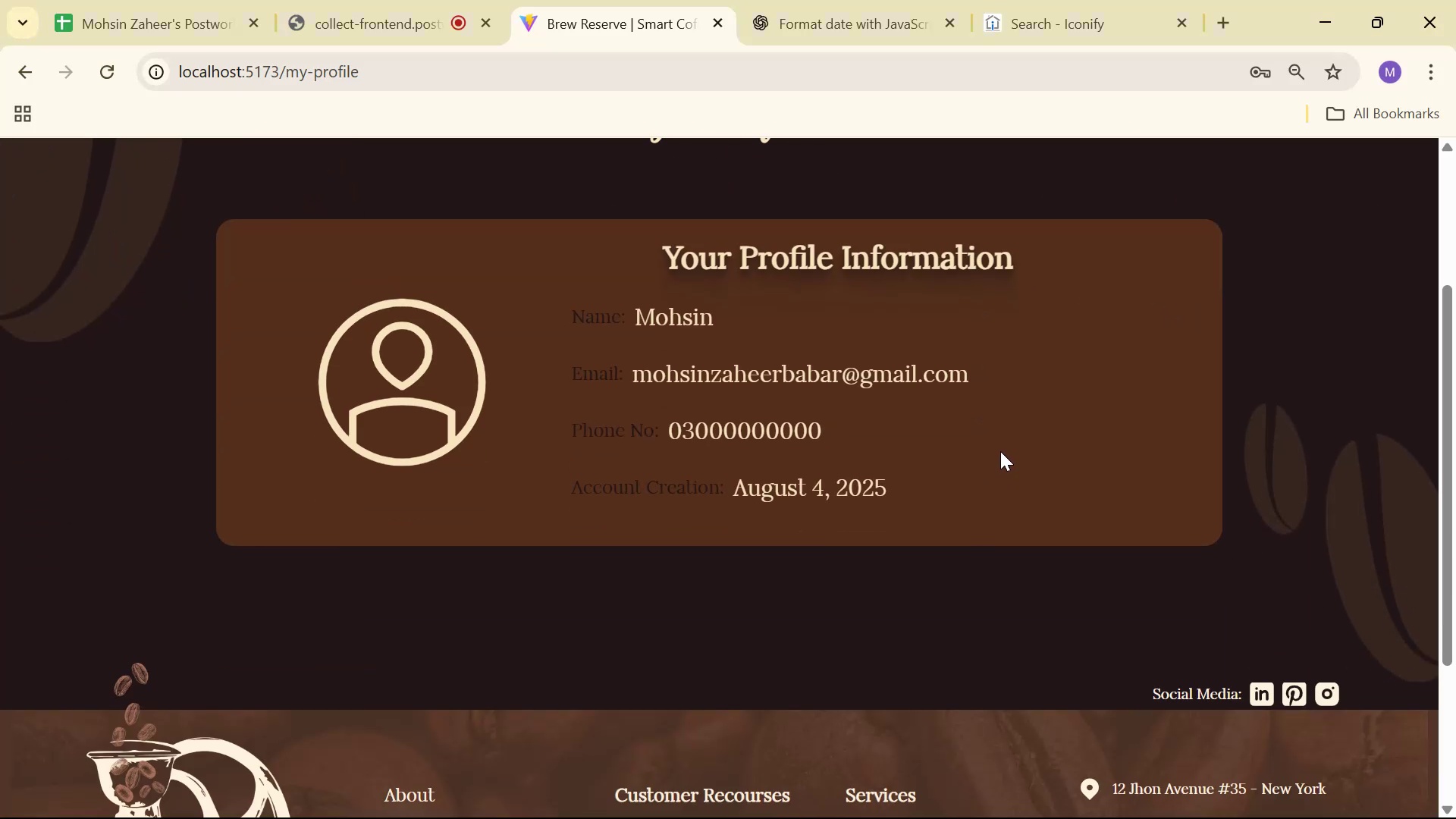 
key(Alt+AltLeft)
 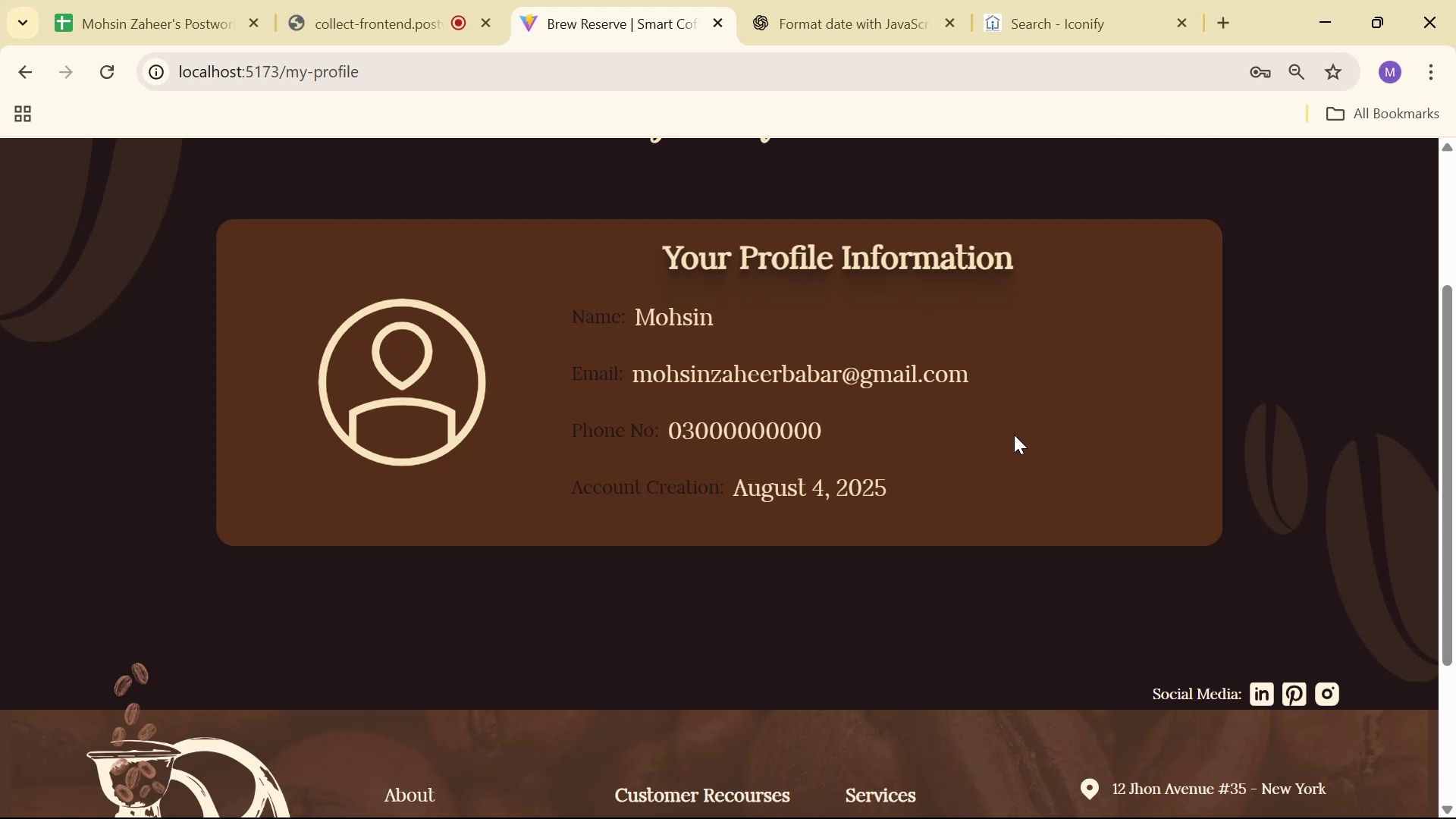 
key(Alt+Tab)
 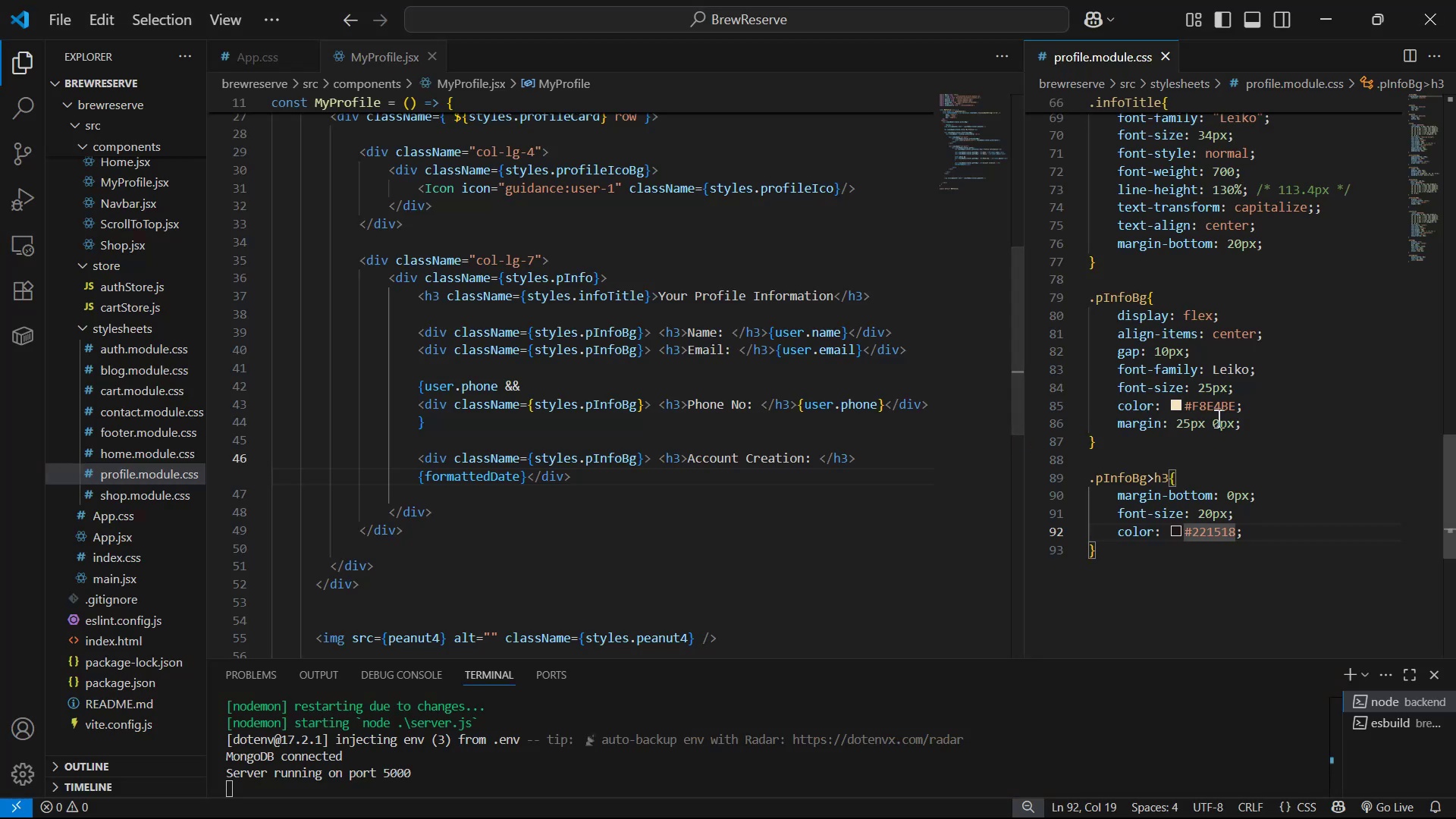 
key(Alt+AltLeft)
 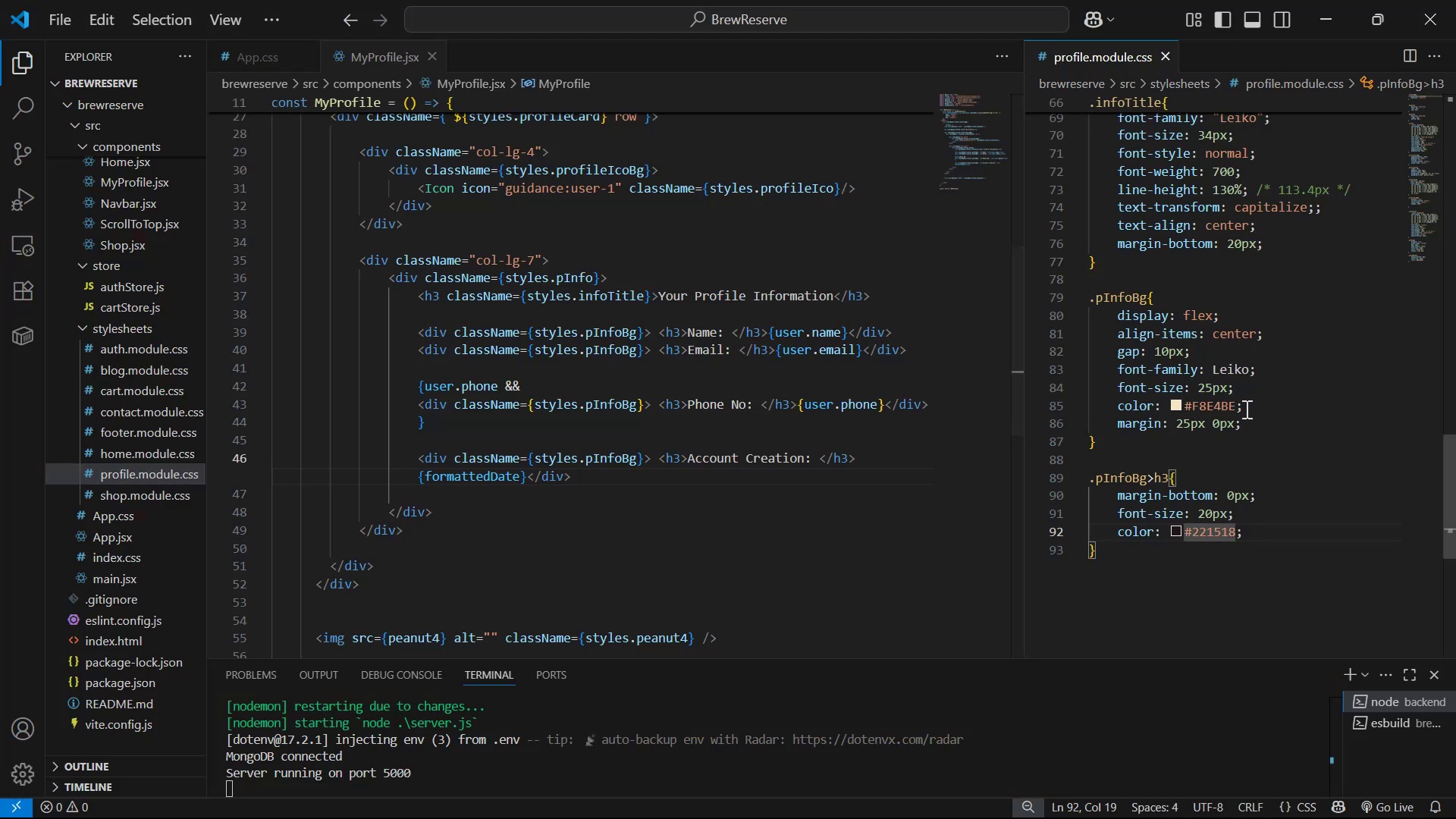 
key(Alt+Tab)
 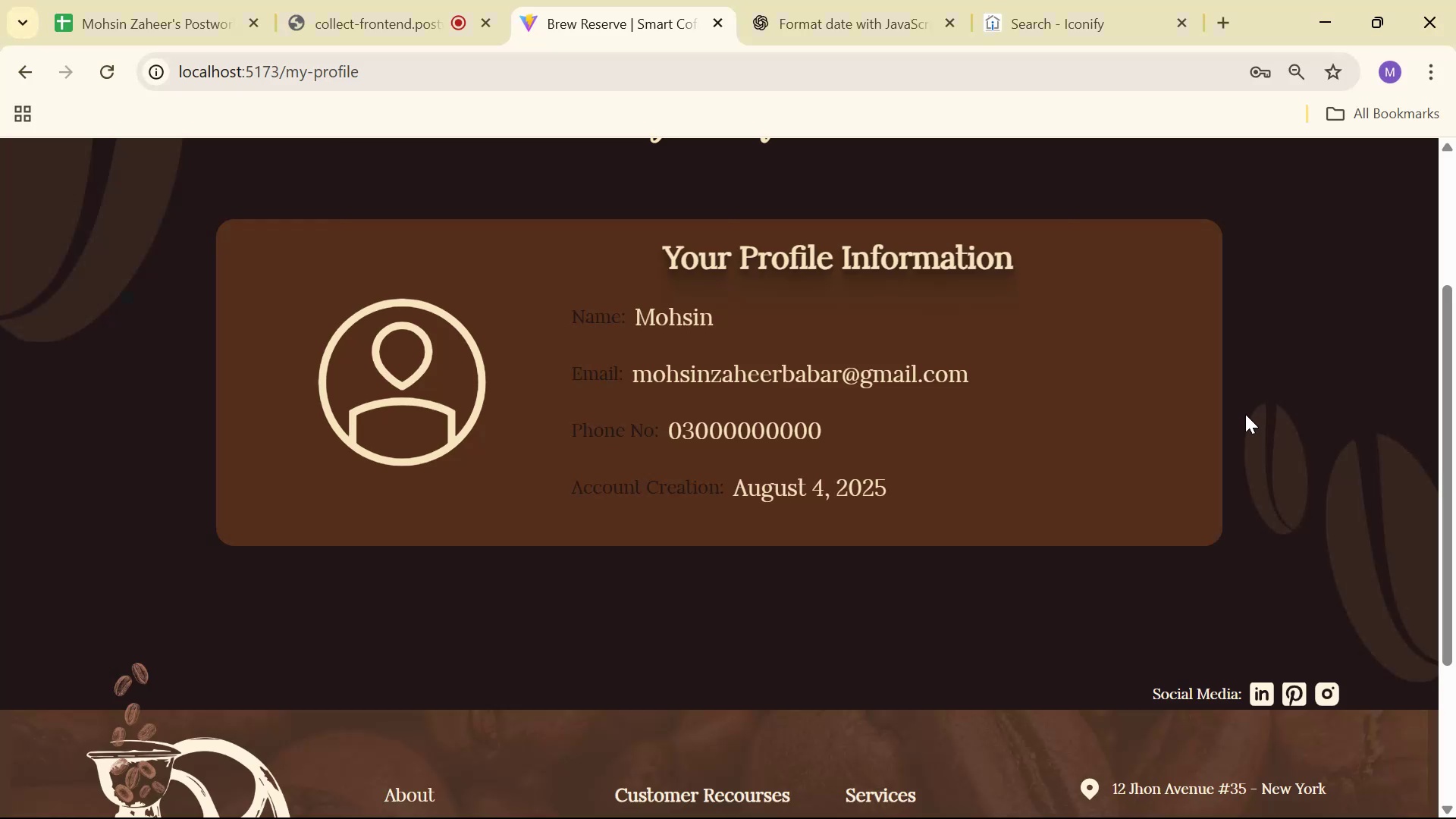 
key(Alt+AltLeft)
 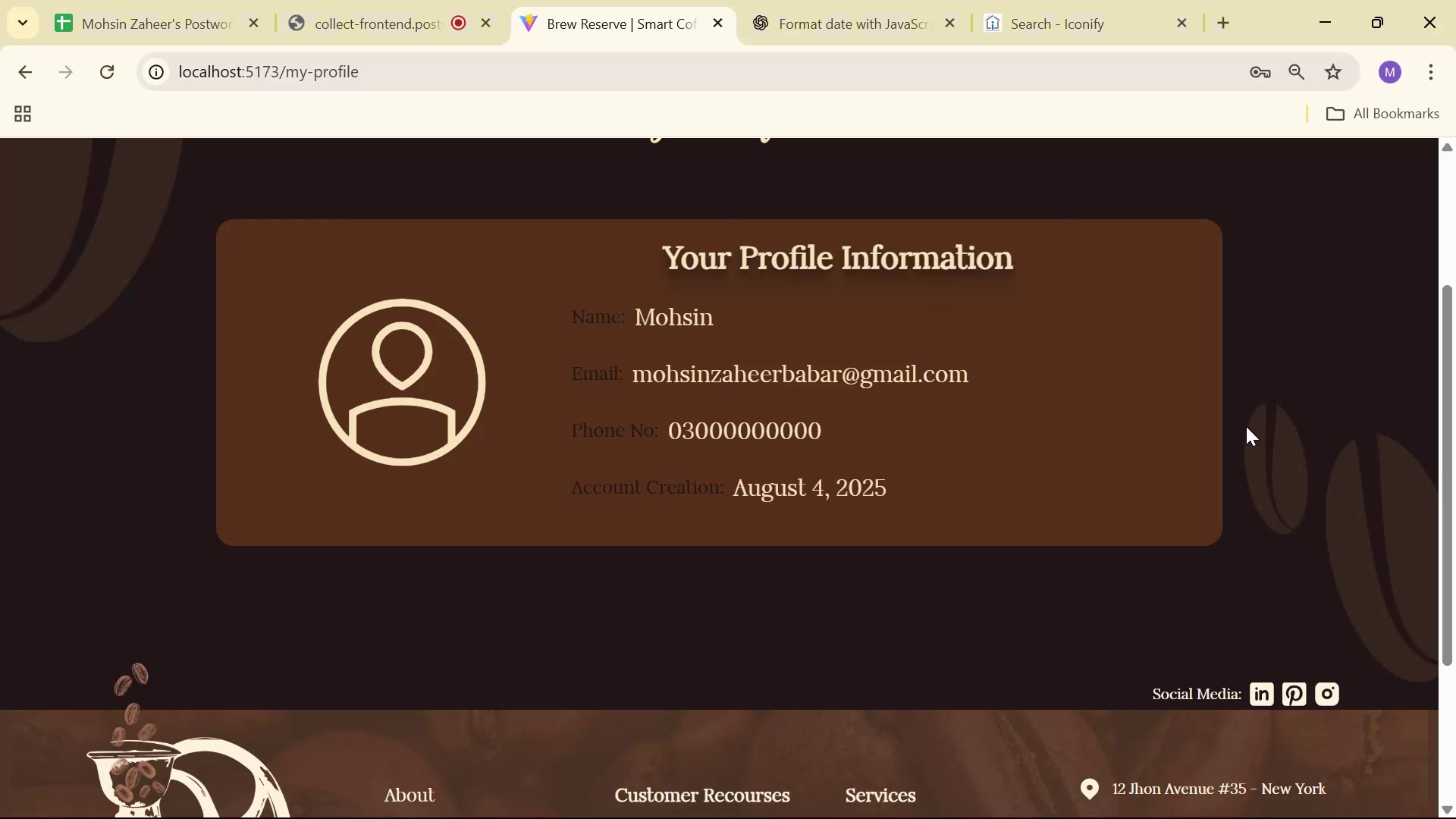 
key(Alt+Tab)
 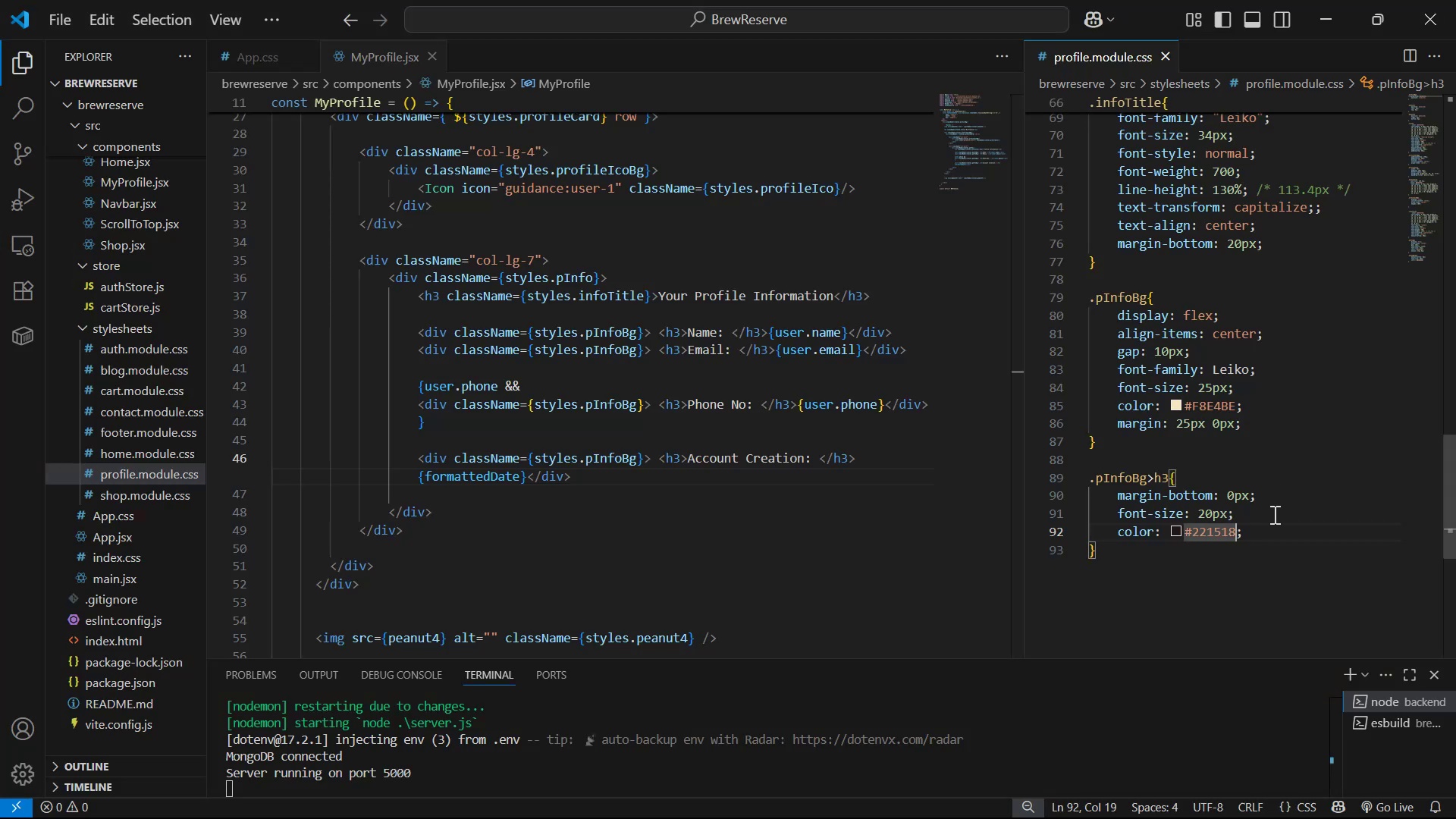 
left_click_drag(start_coordinate=[1272, 526], to_coordinate=[1270, 516])
 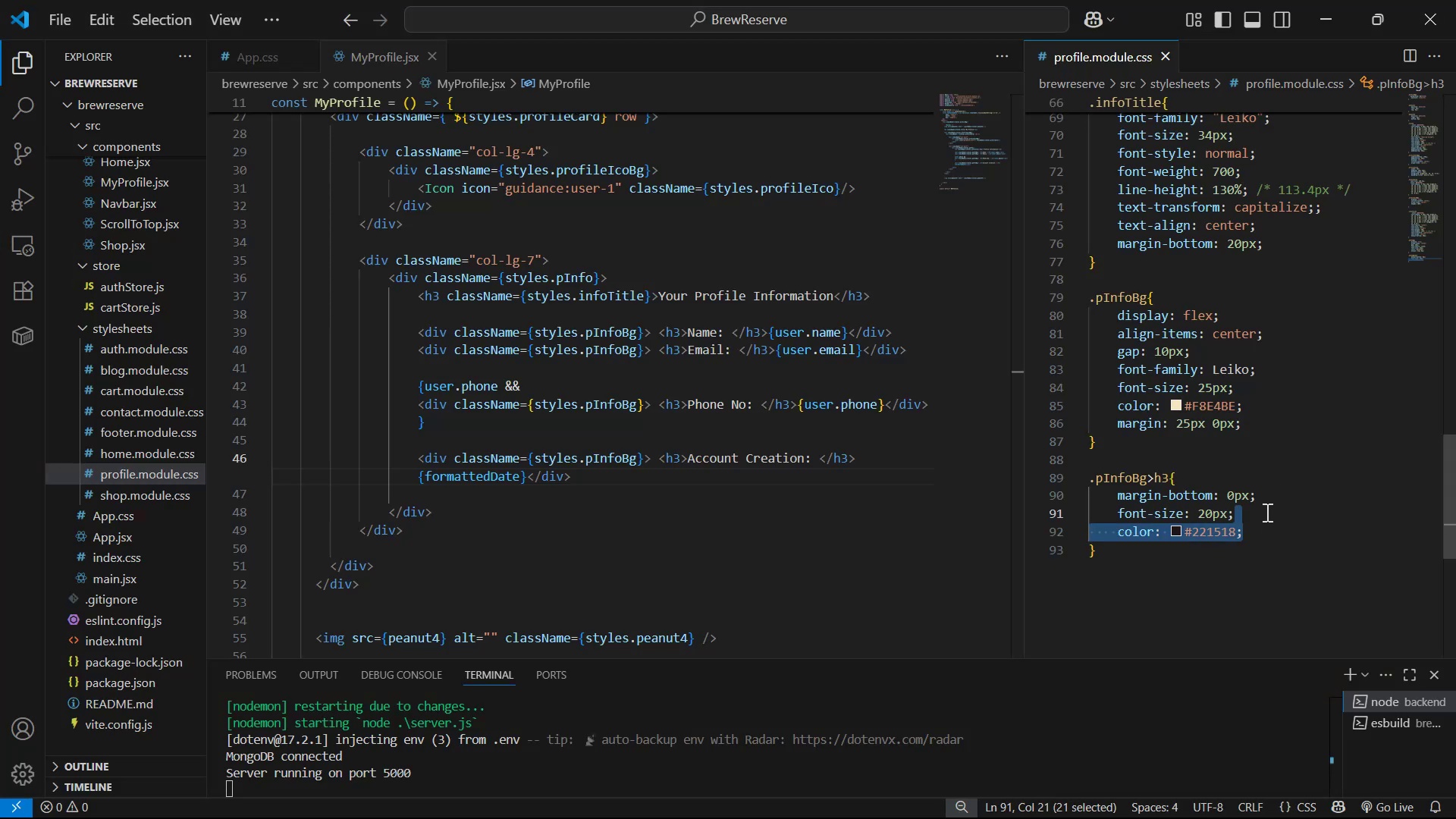 
key(Backspace)
 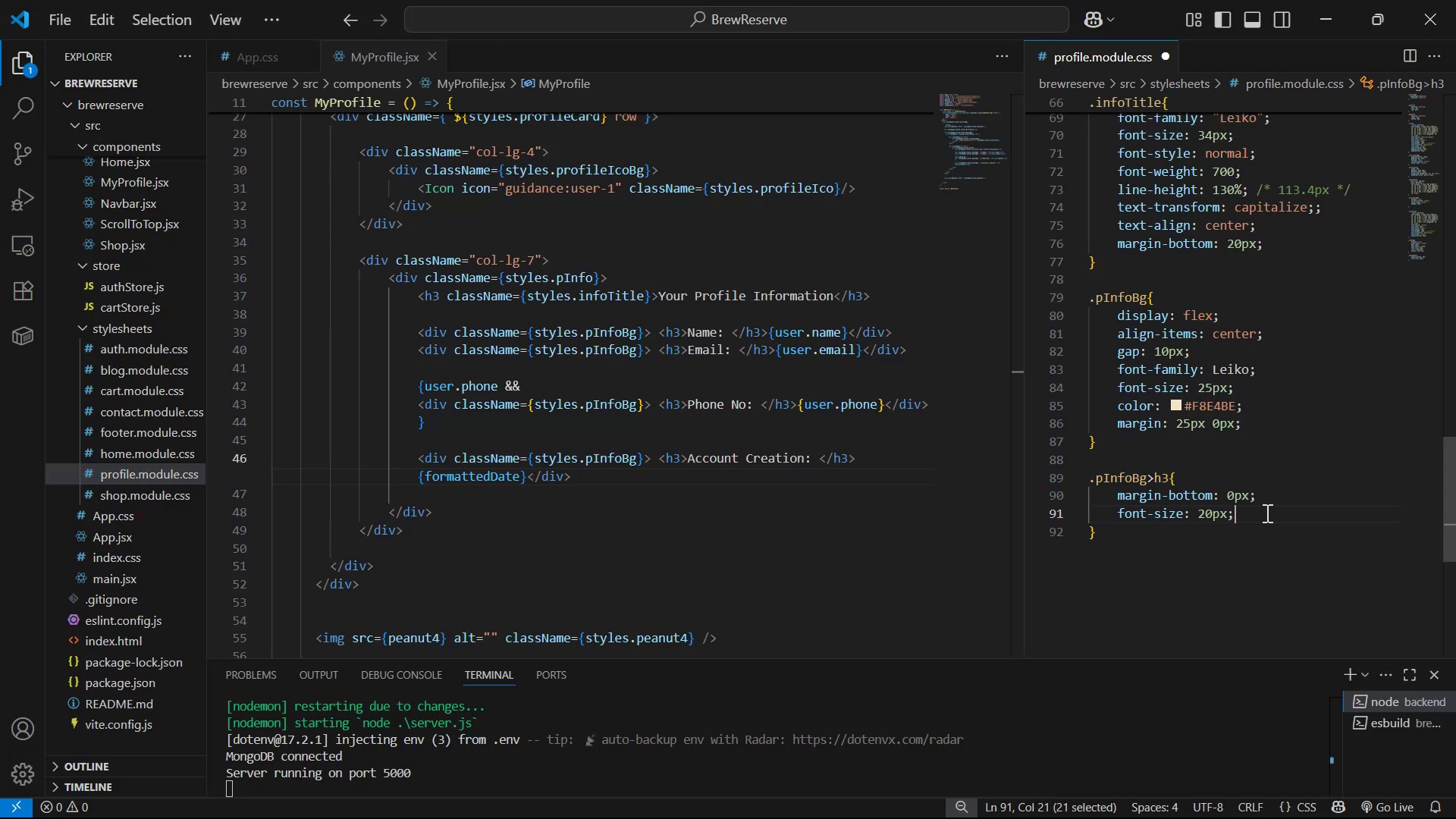 
key(Control+S)
 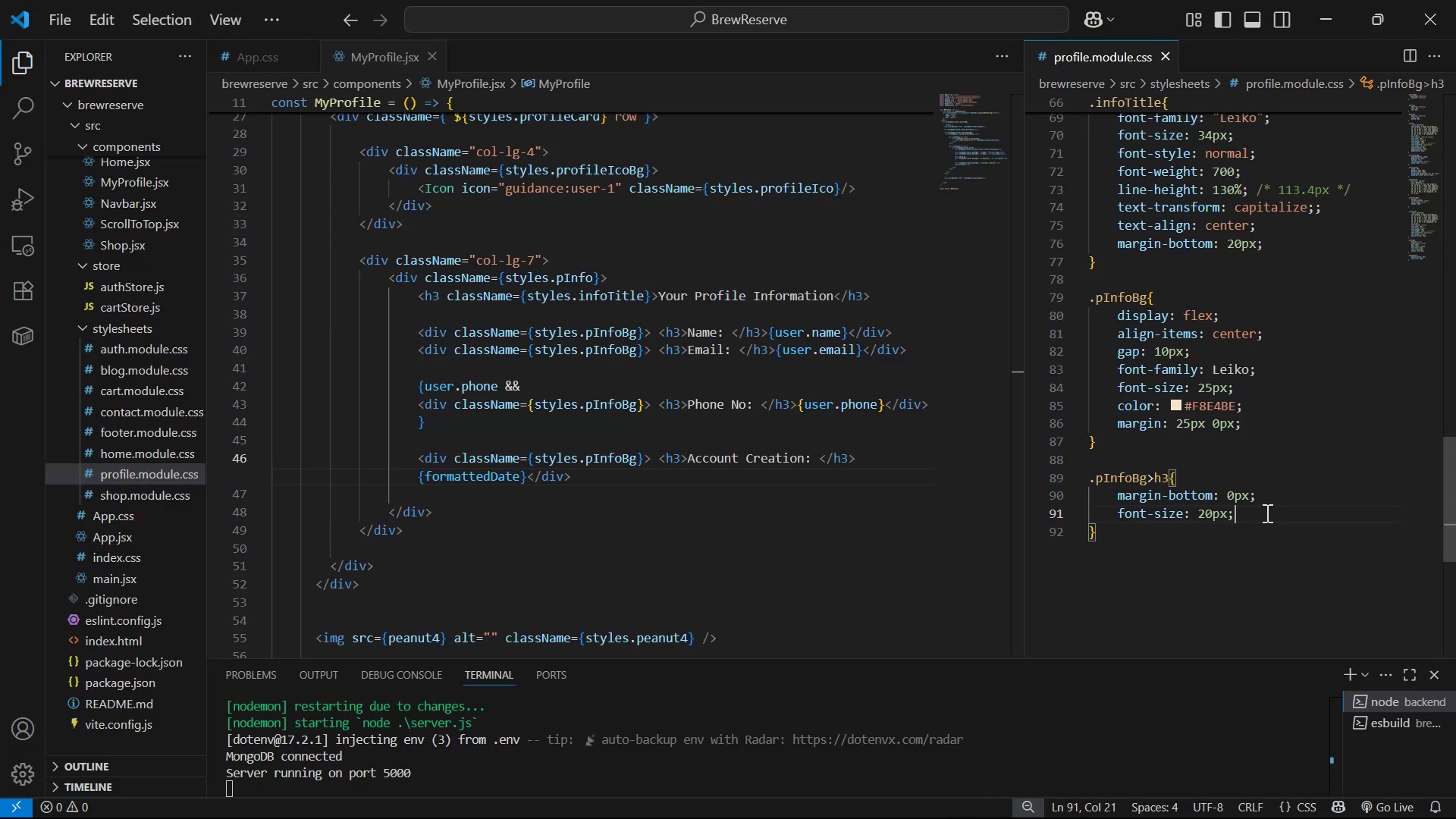 
key(Alt+AltLeft)
 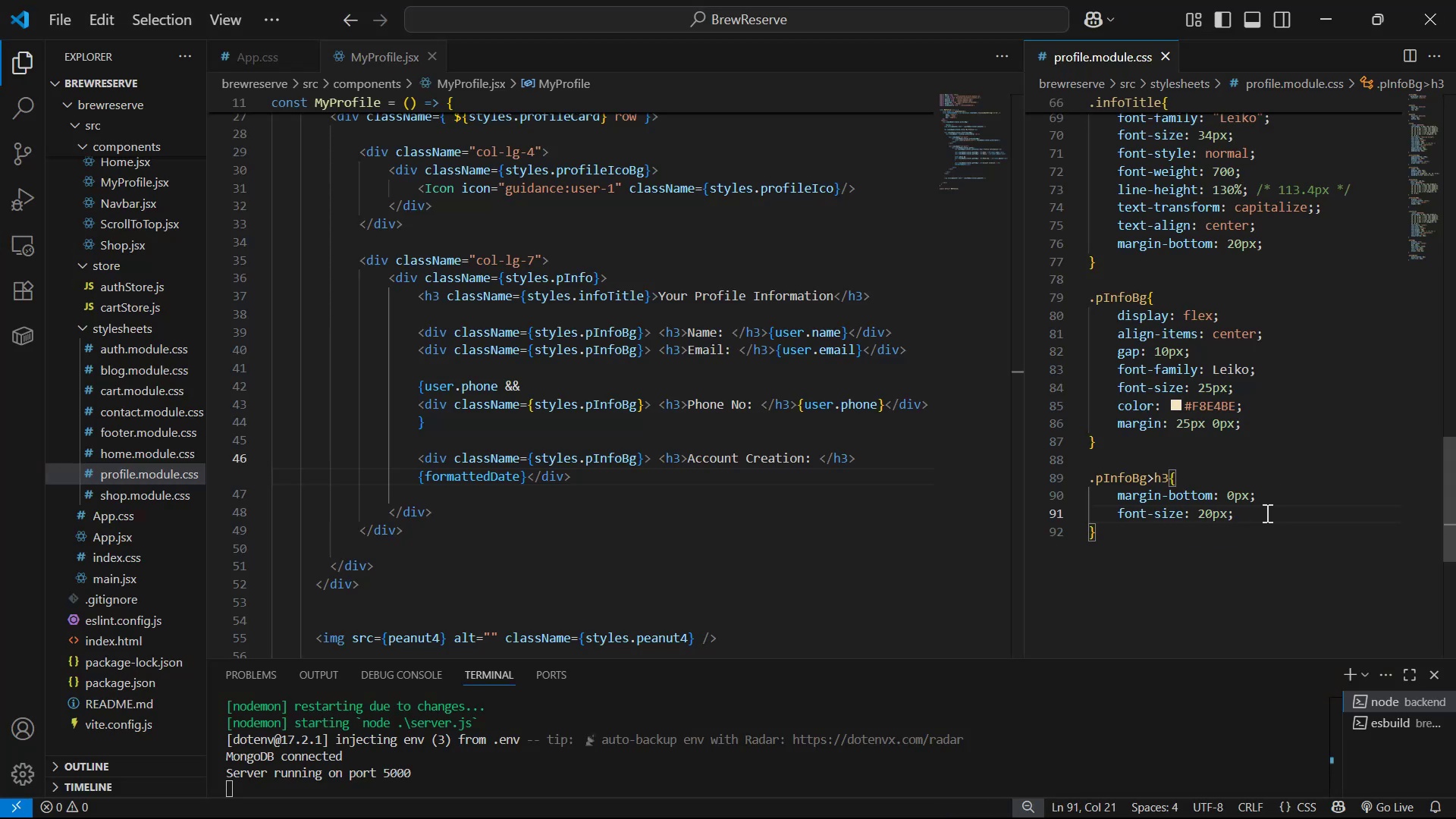 
key(Alt+Tab)
 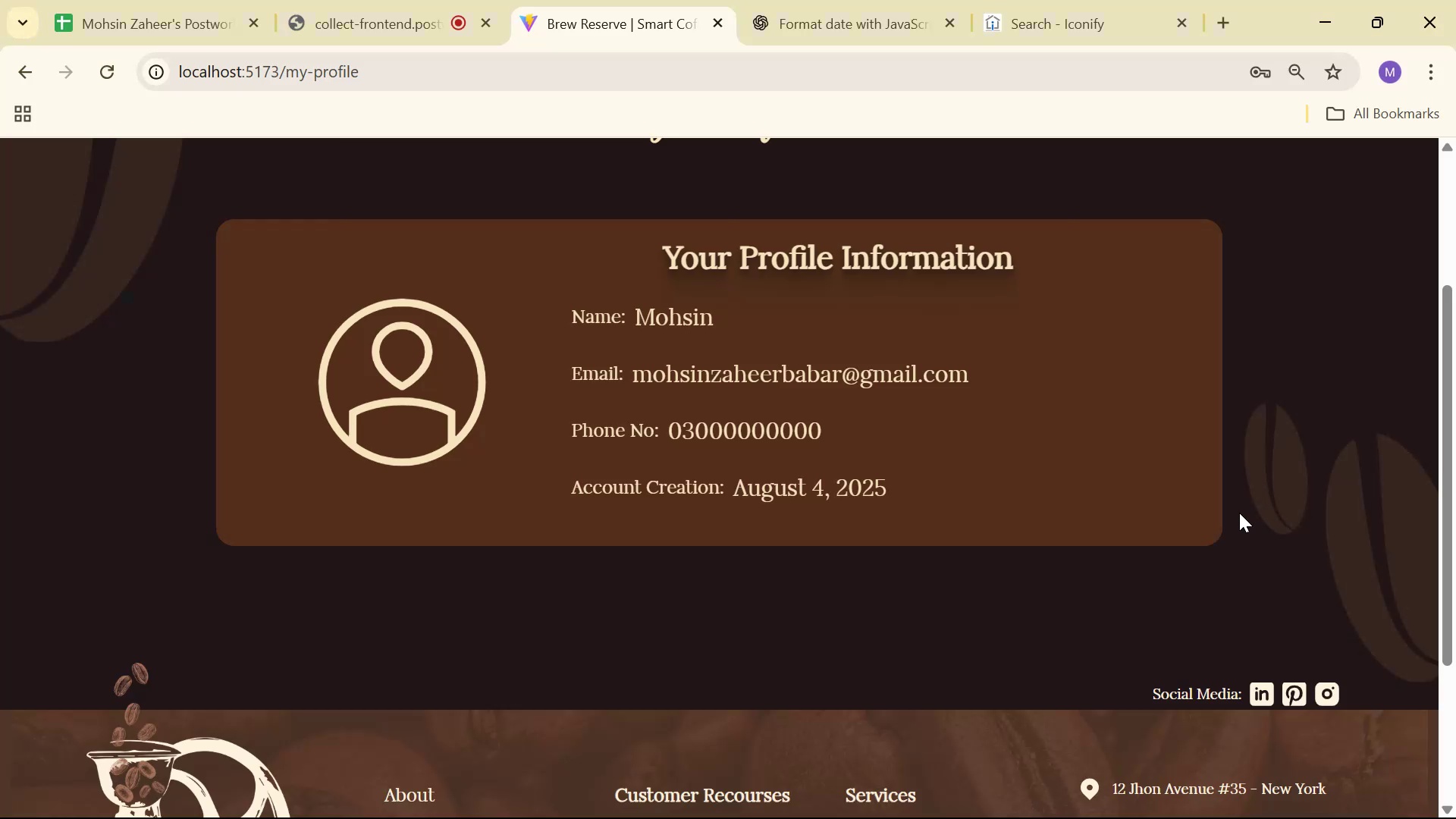 
key(Alt+AltLeft)
 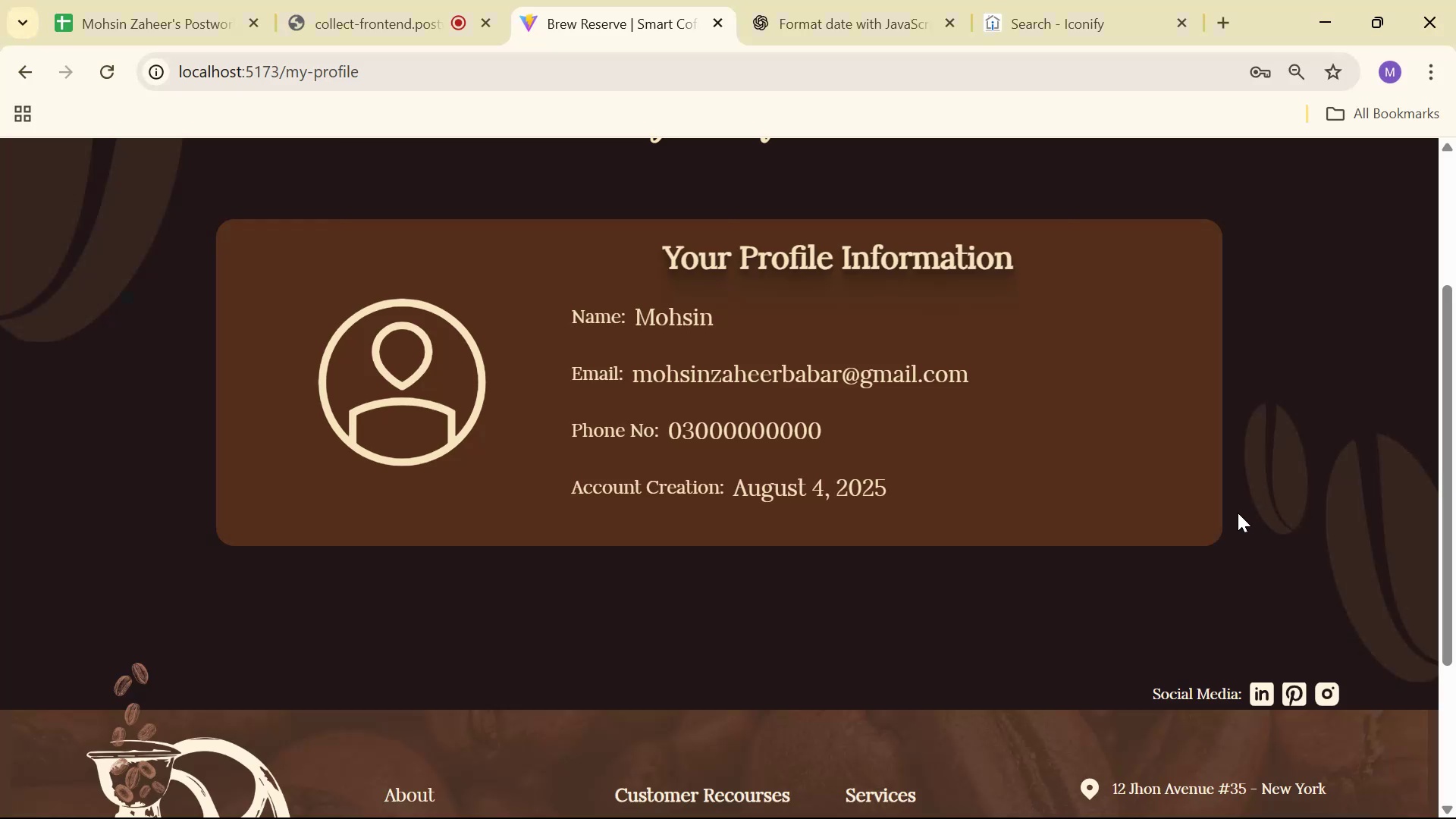 
key(Alt+Tab)
 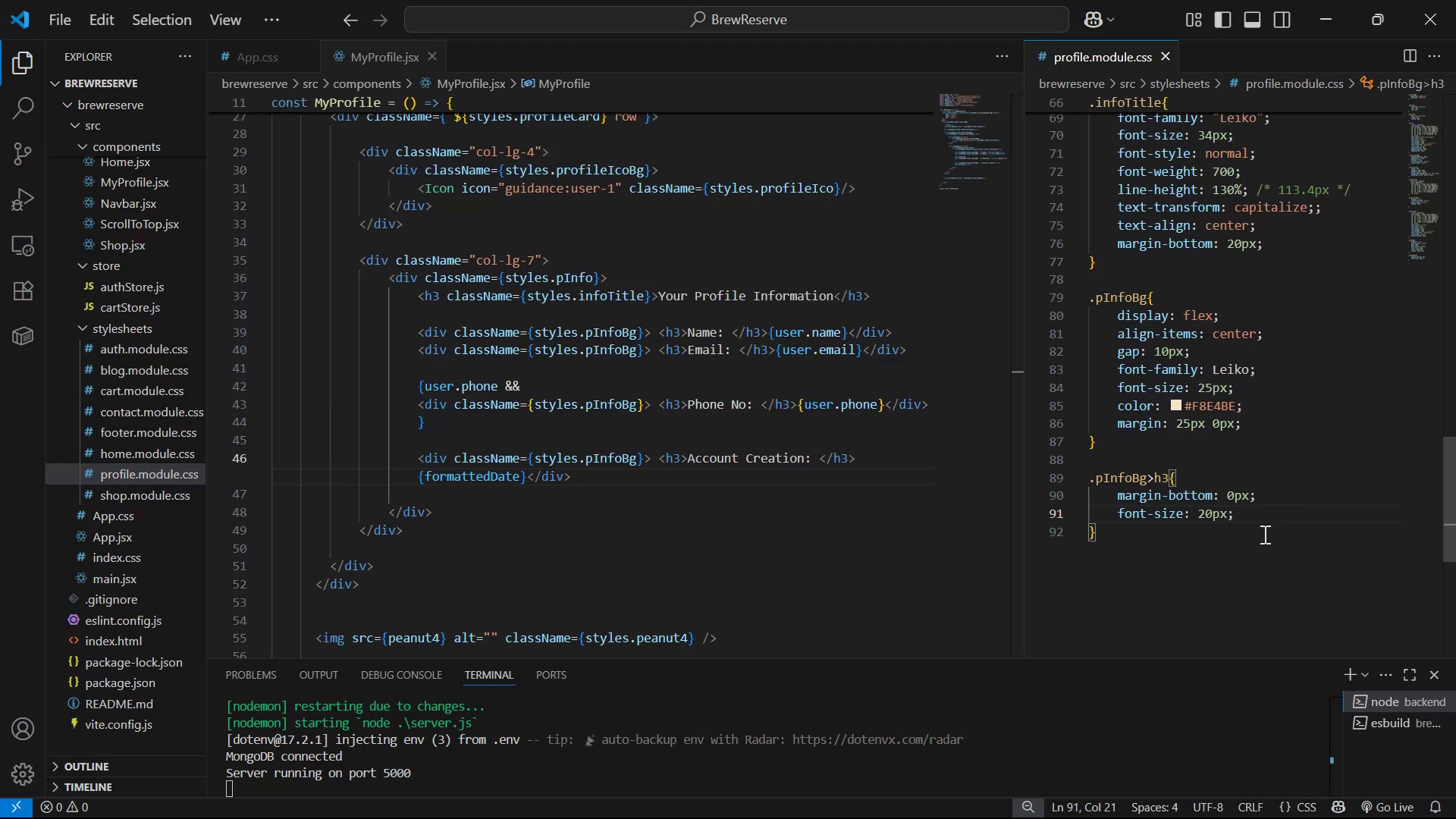 
key(Enter)
 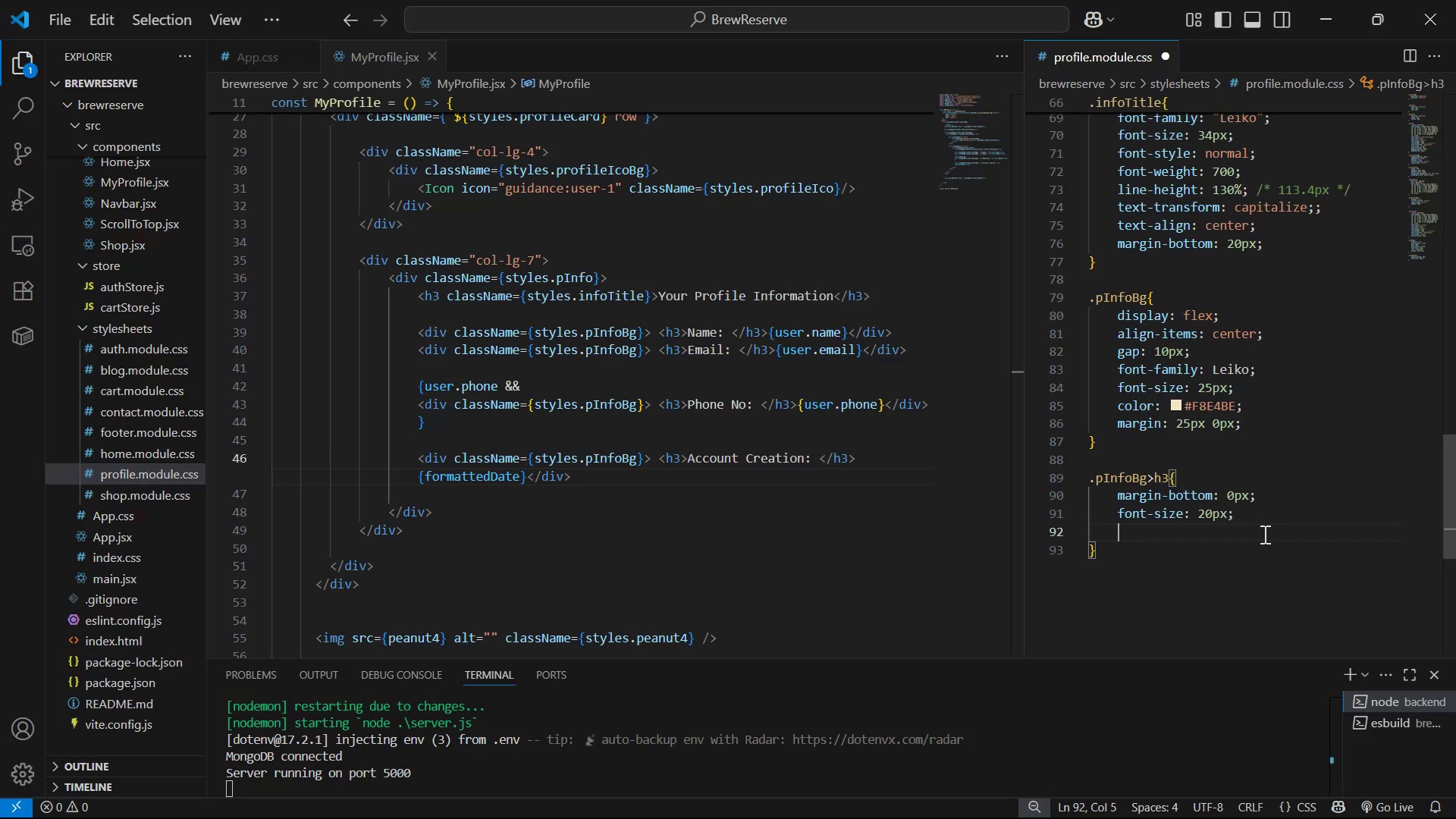 
type(wi)
 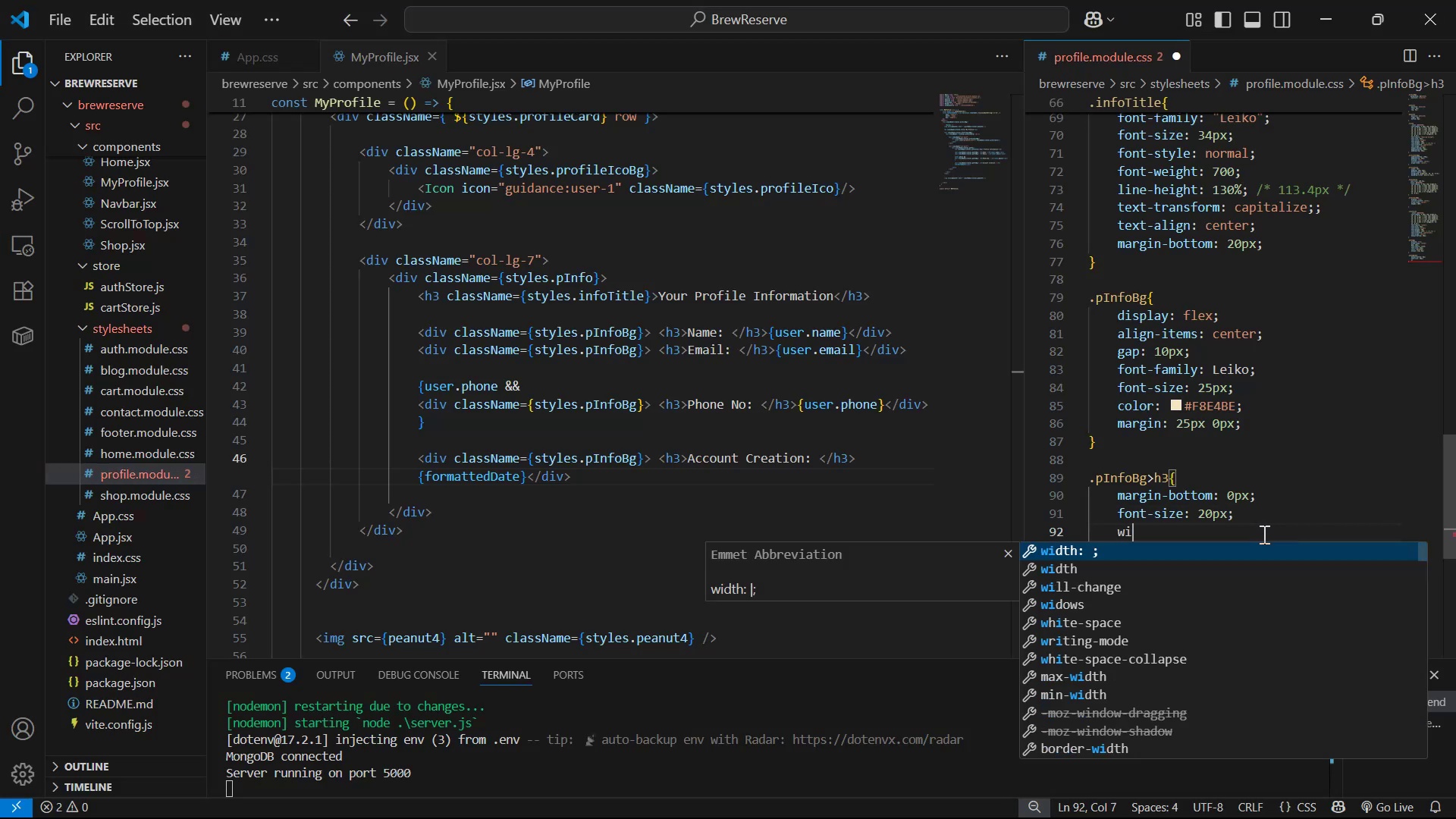 
key(Enter)
 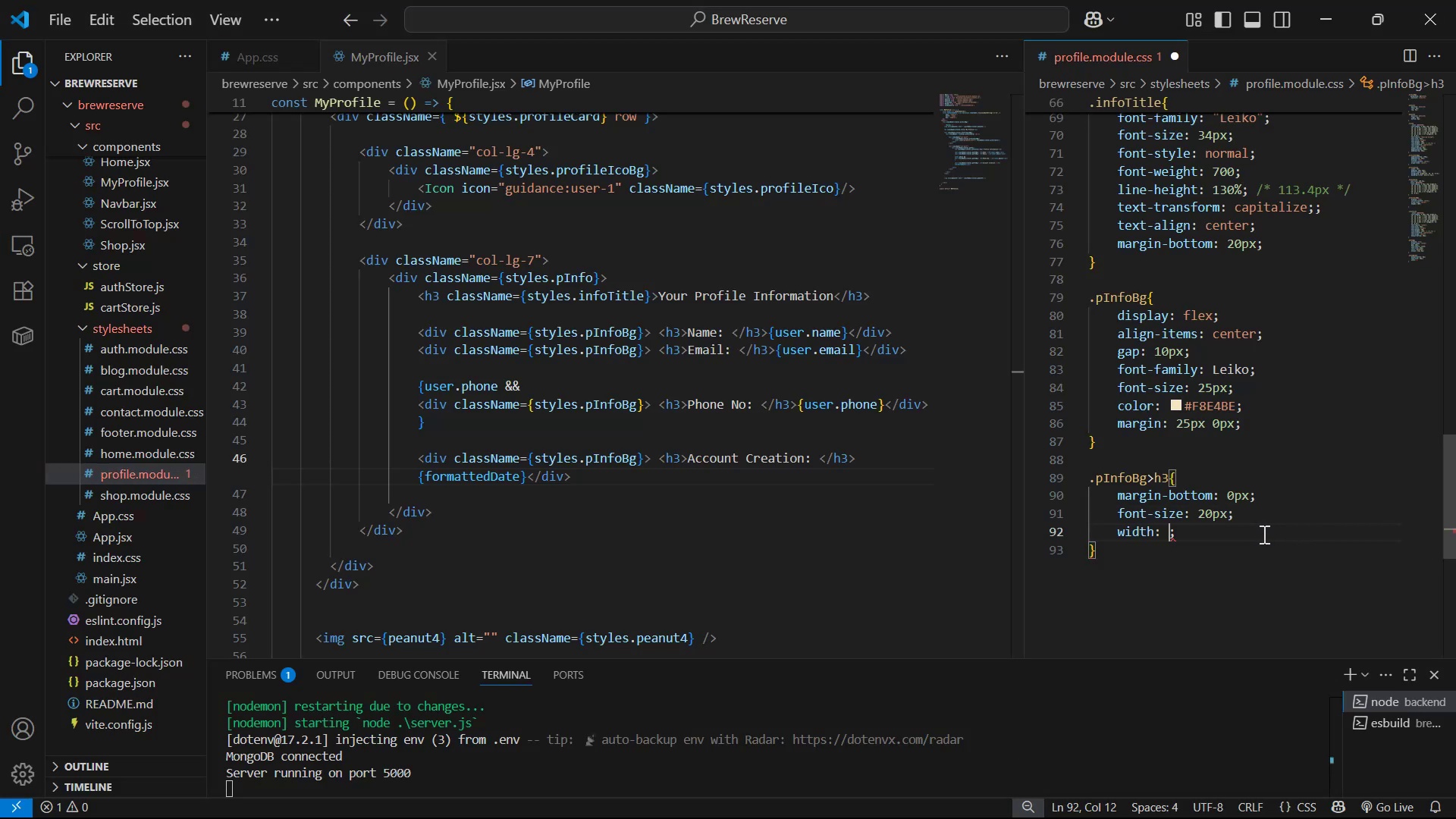 
type(200px)
 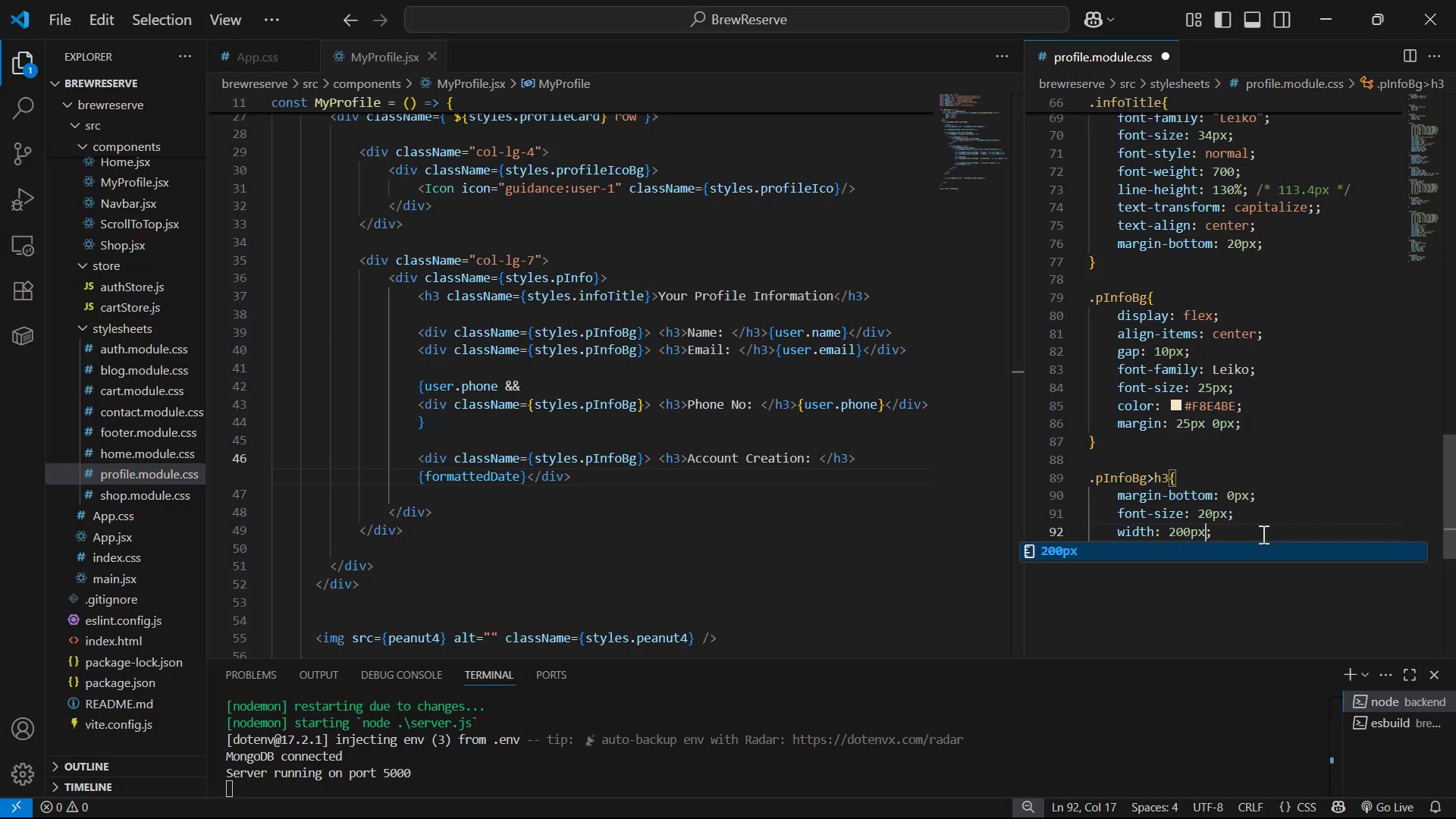 
key(Control+ControlLeft)
 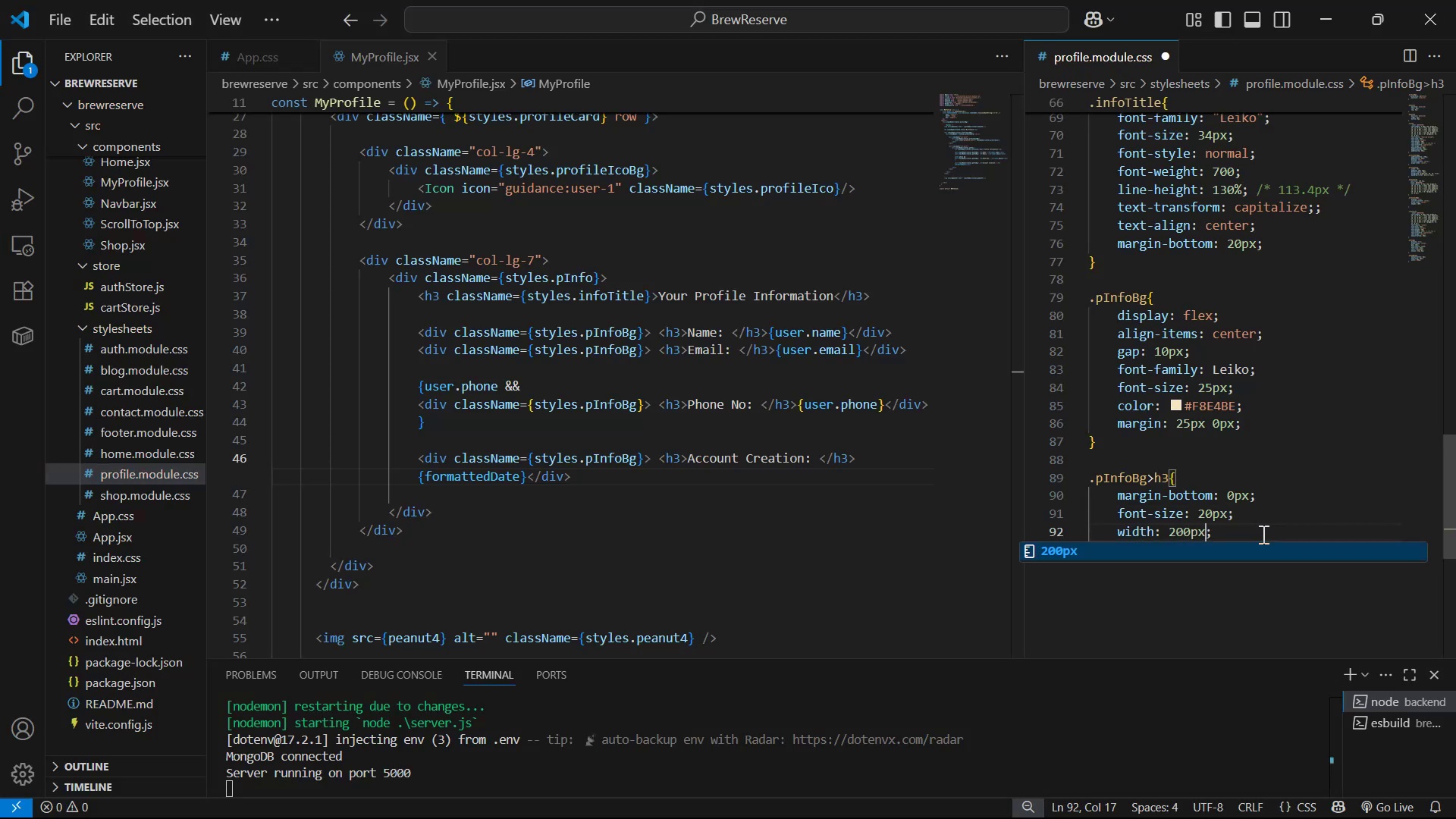 
key(Control+S)
 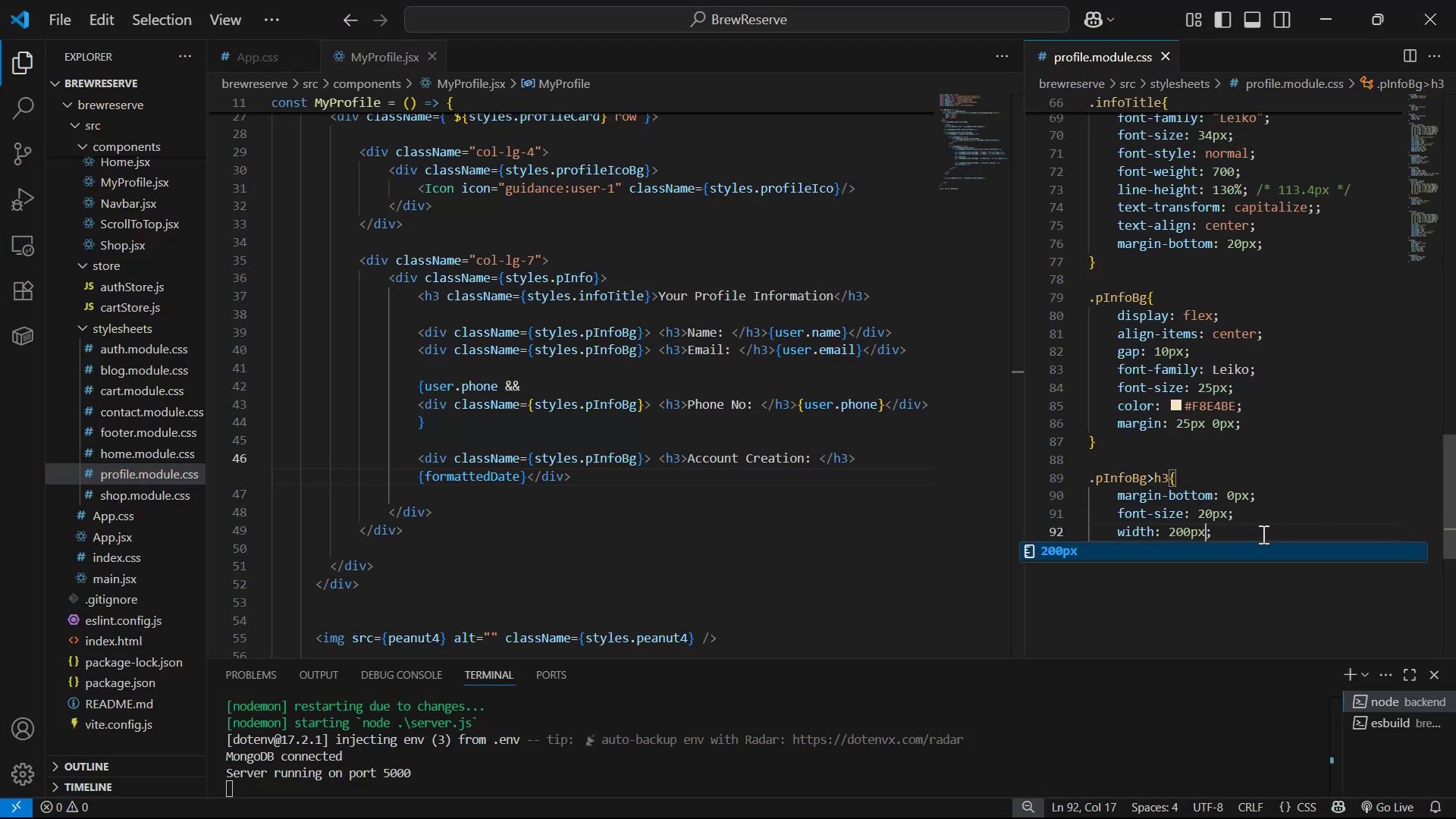 
key(Alt+AltLeft)
 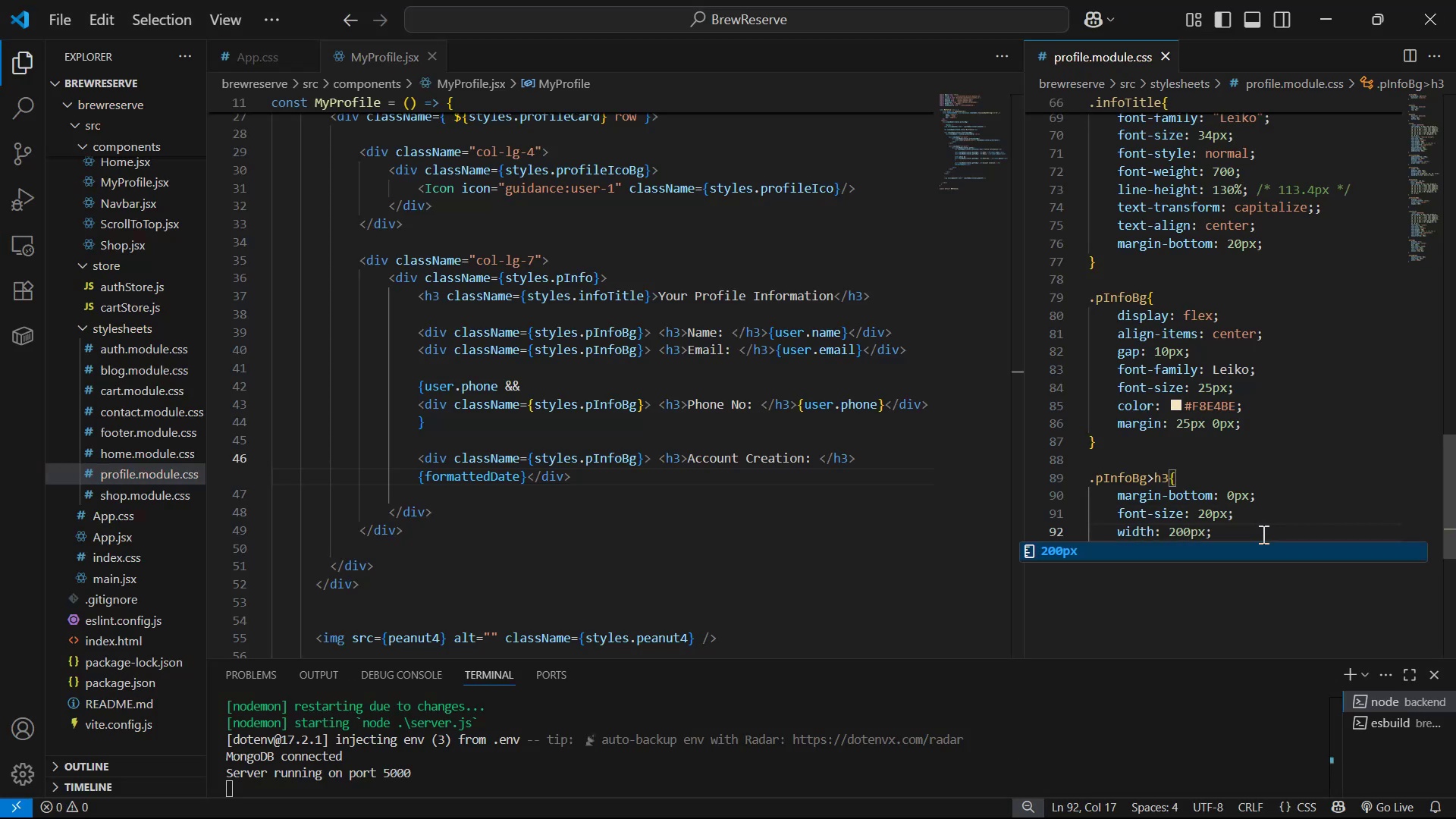 
key(Alt+Tab)
 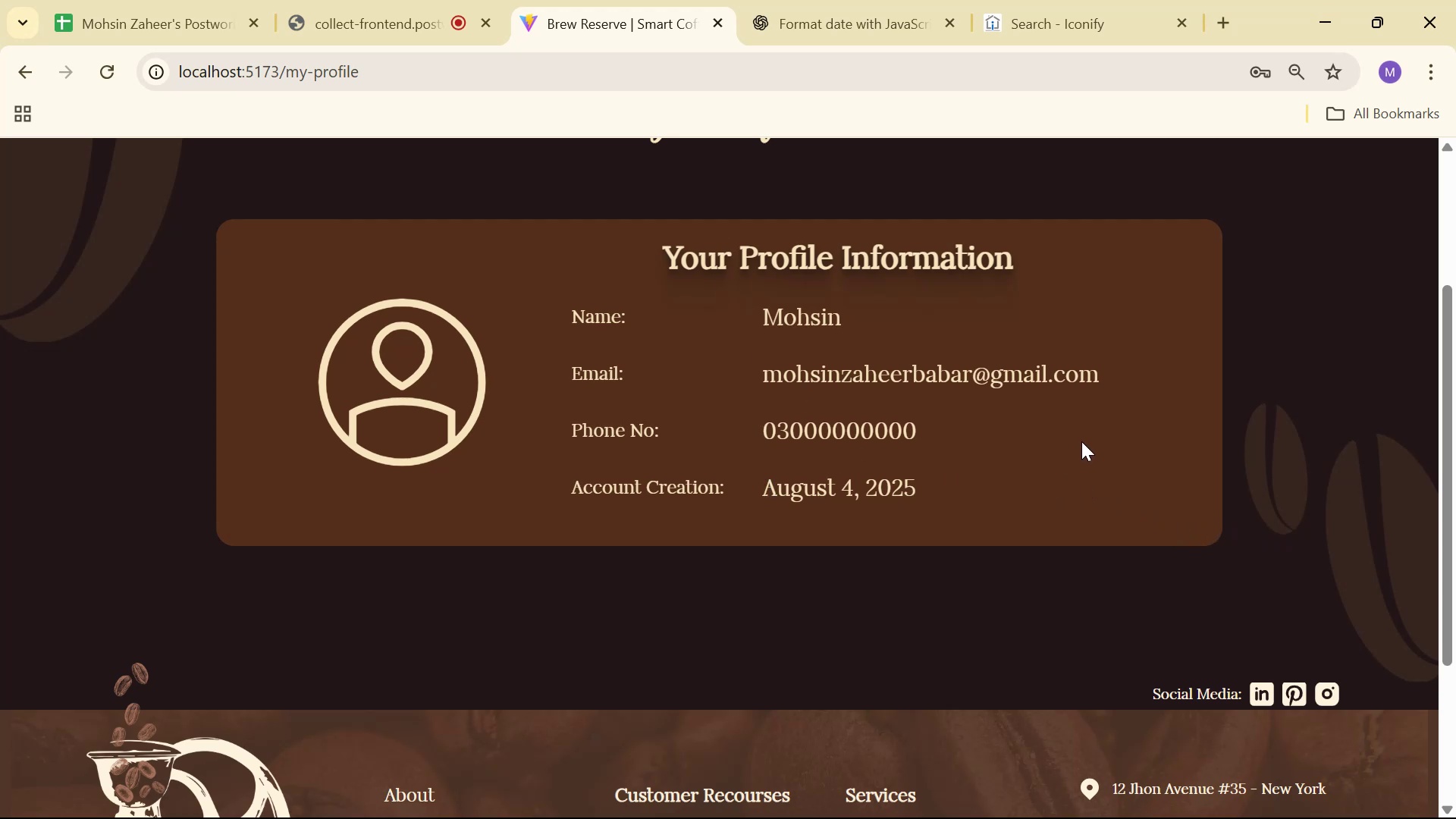 
wait(13.91)
 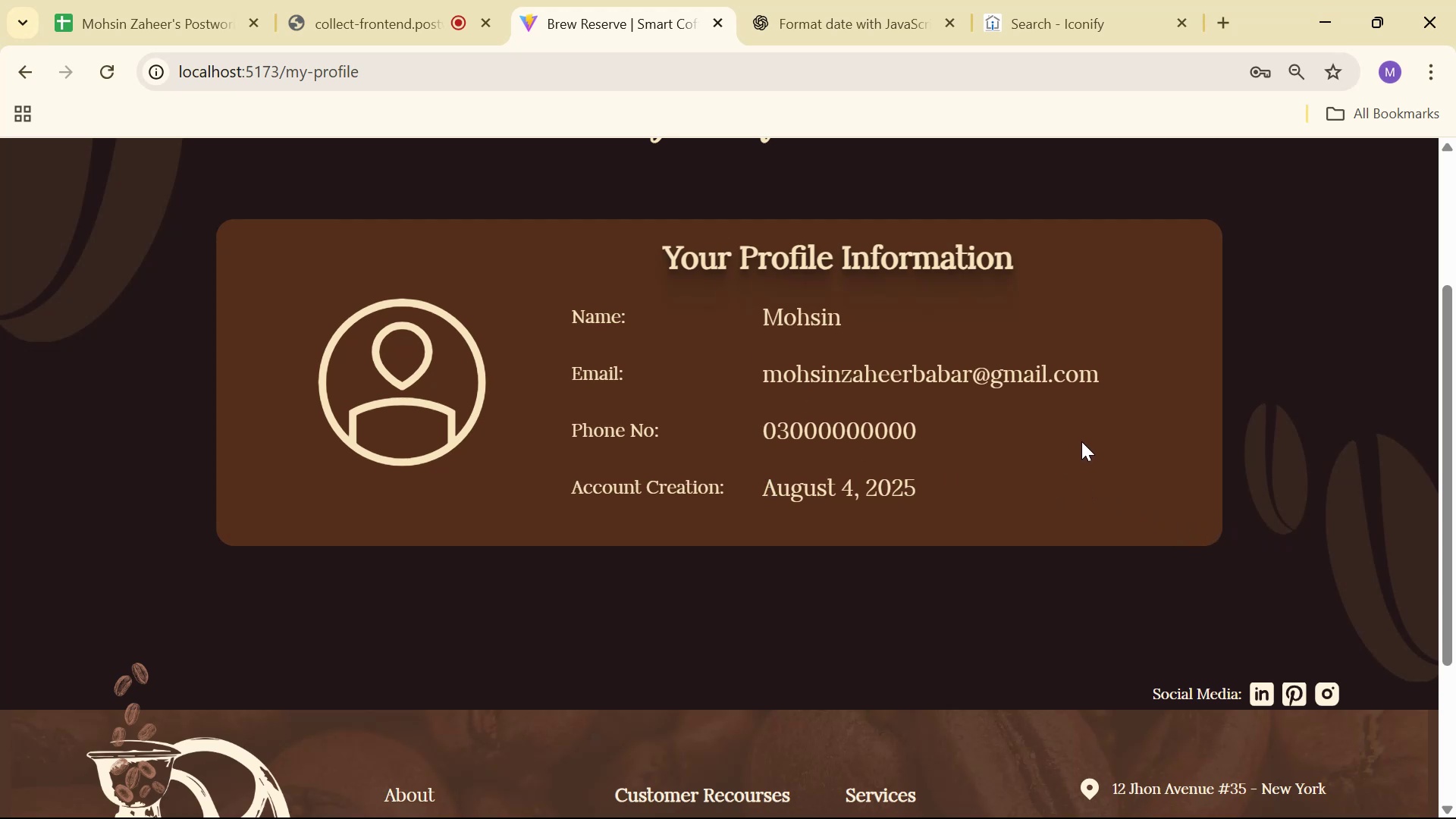 
key(Alt+AltLeft)
 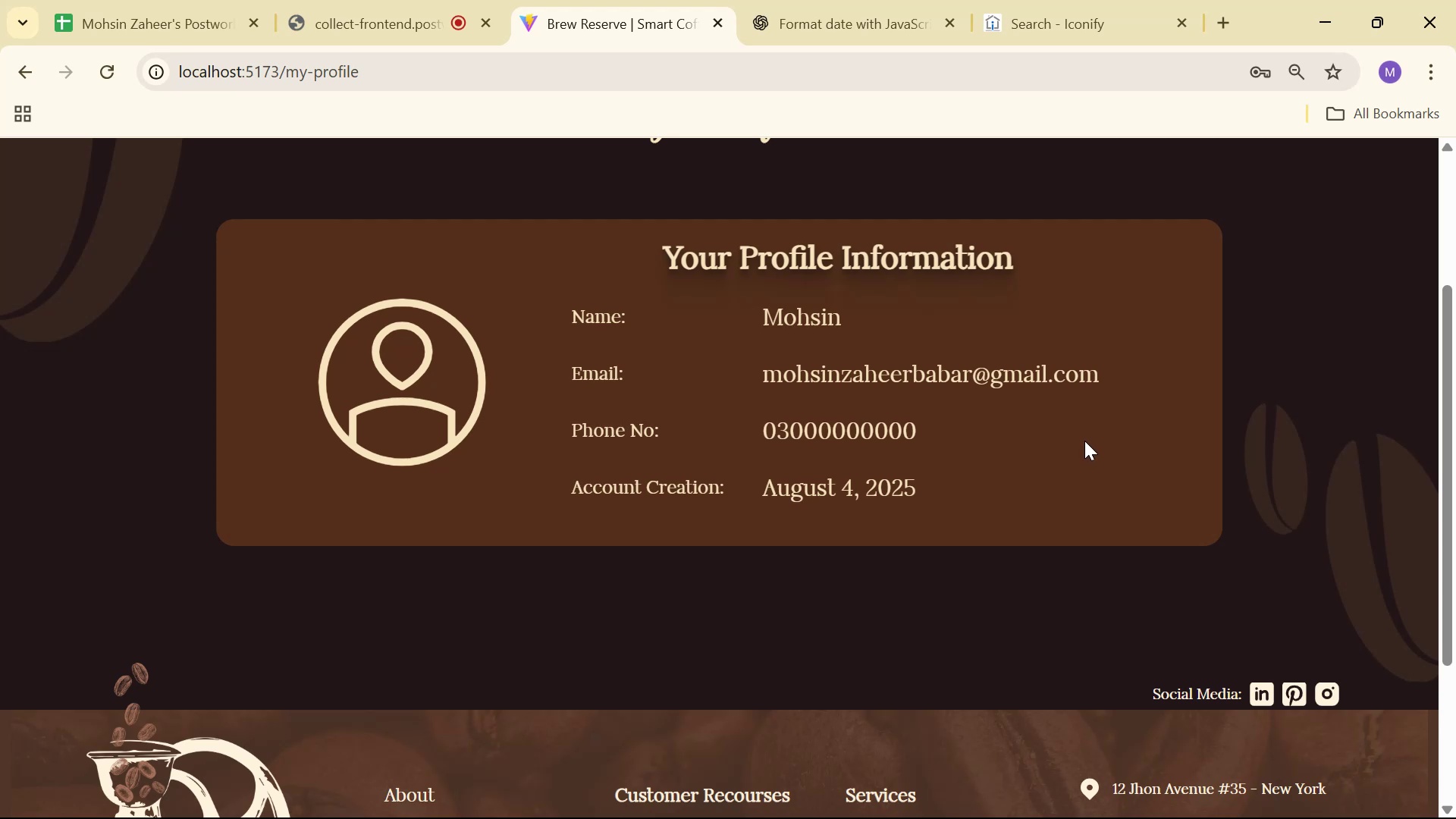 
key(Tab)
type(ma)
 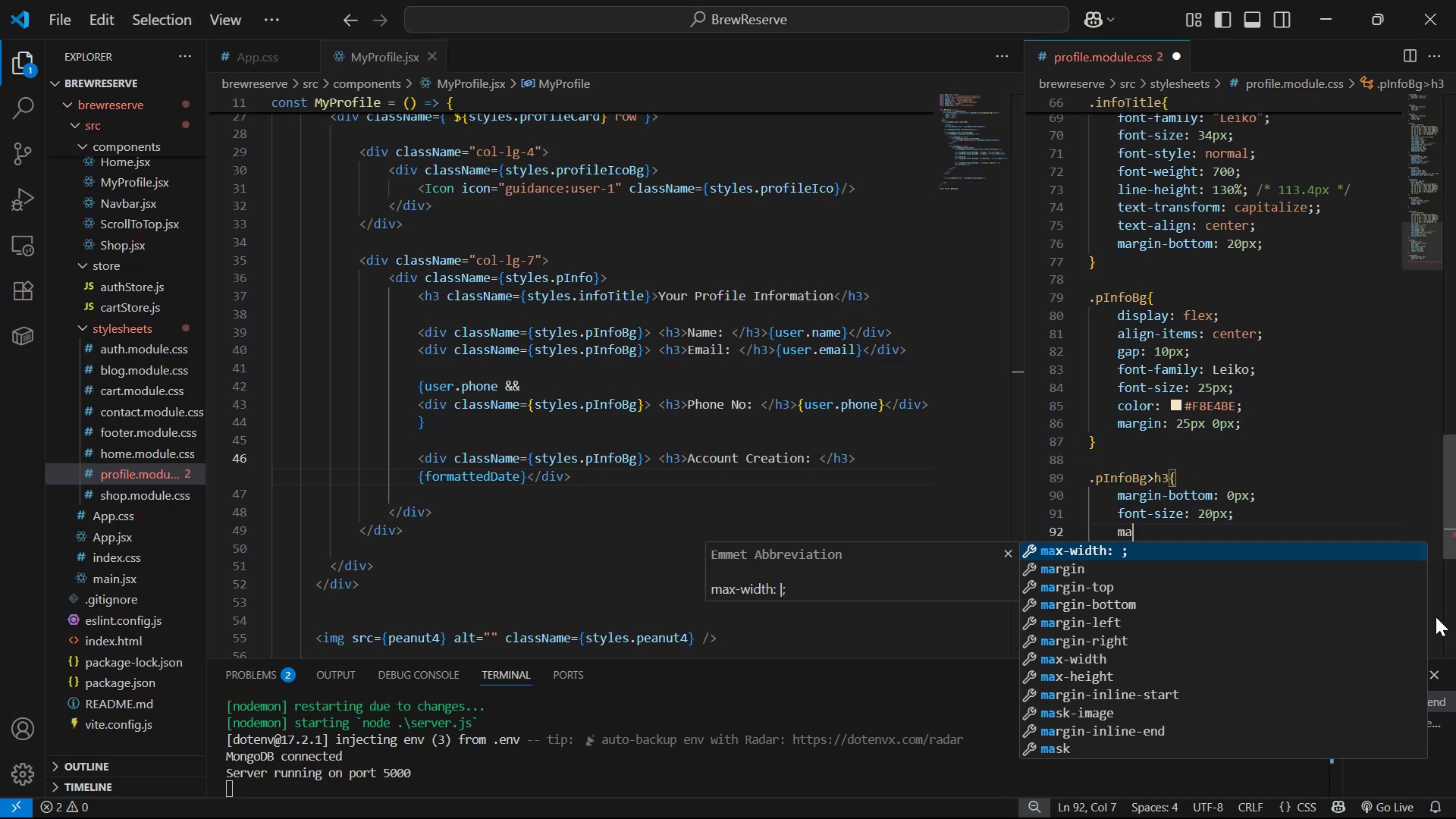 
left_click_drag(start_coordinate=[1253, 529], to_coordinate=[1114, 529])
 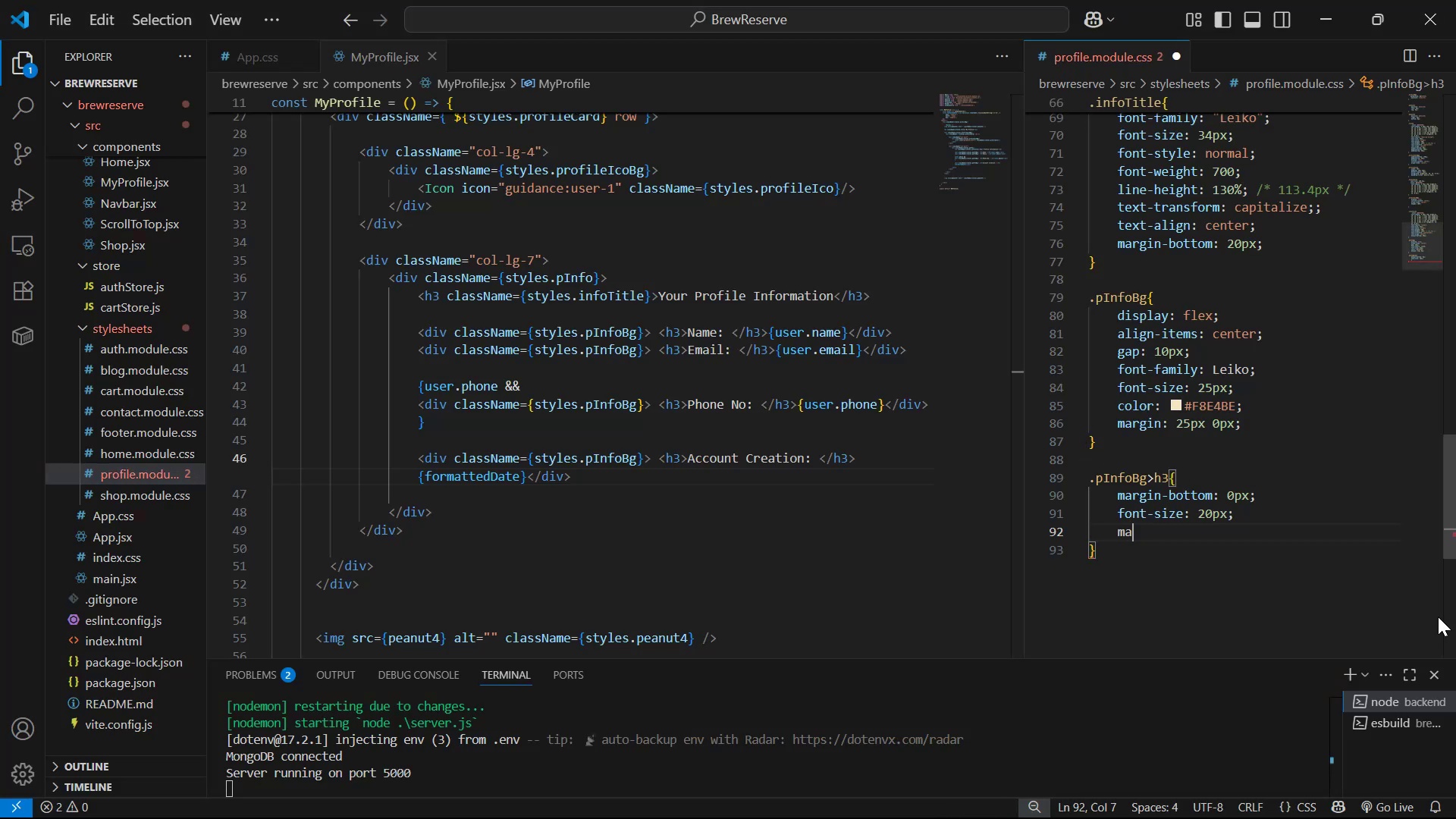 
key(ArrowDown)
 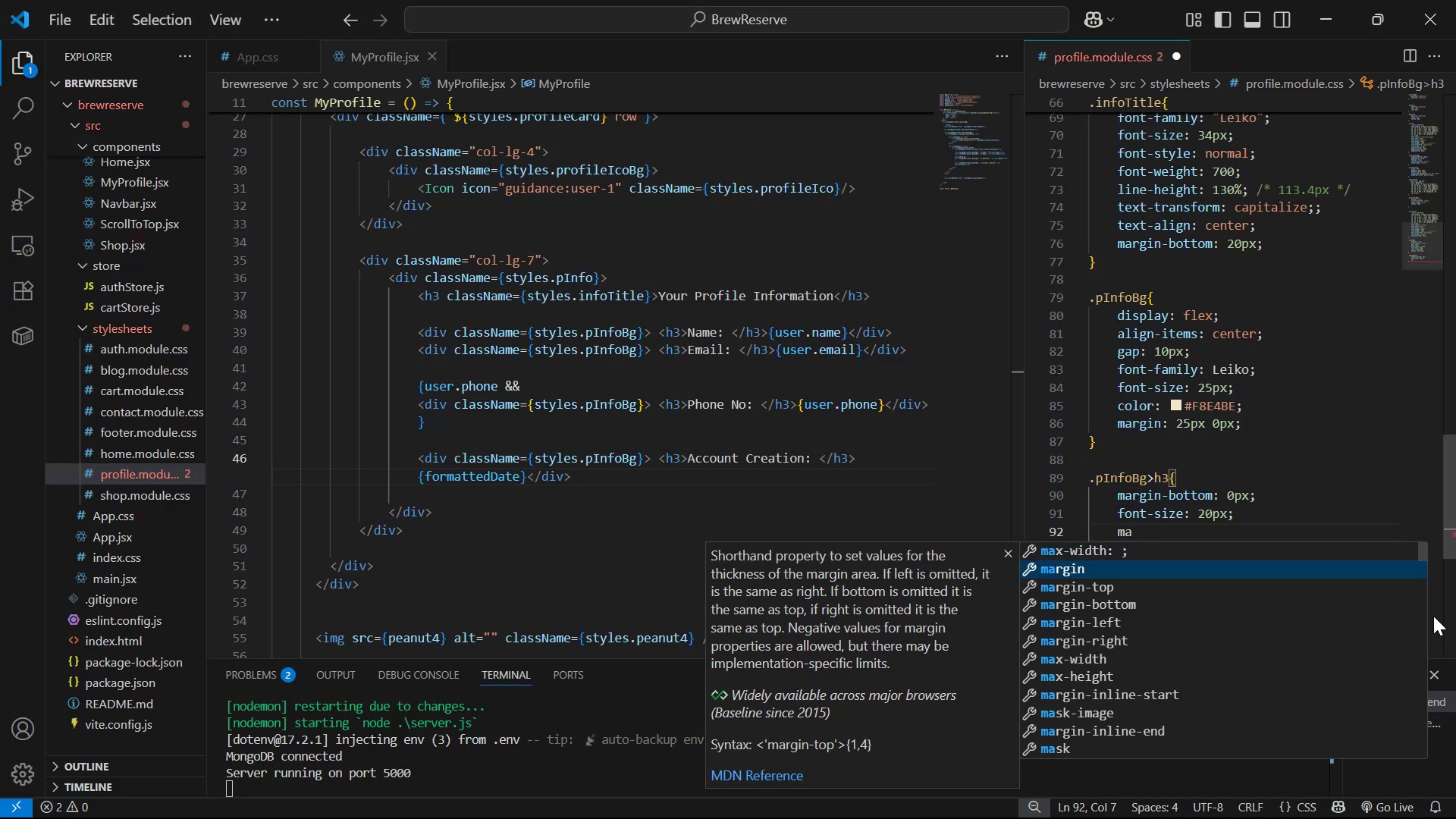 
key(ArrowDown)
 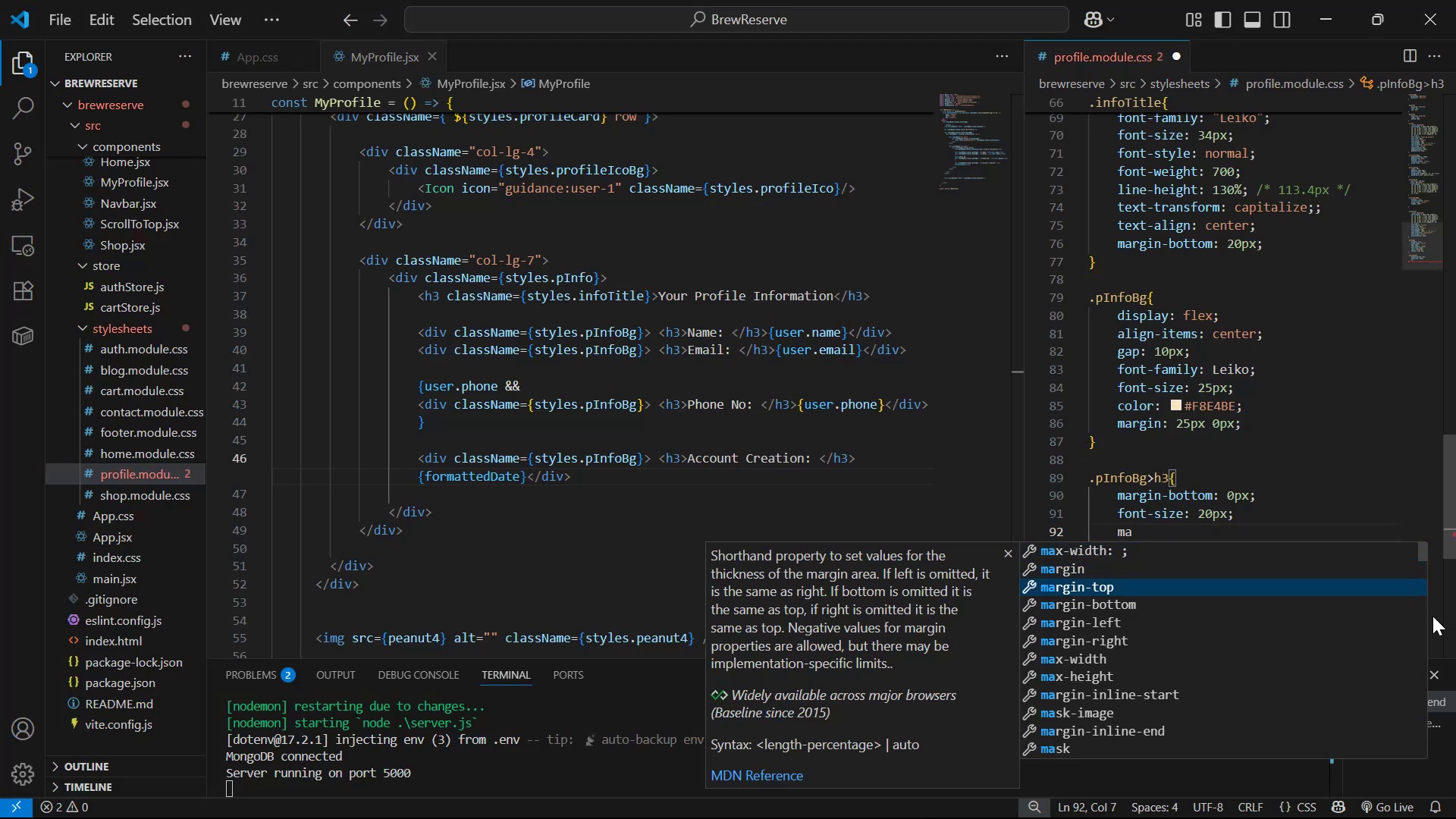 
key(ArrowDown)
 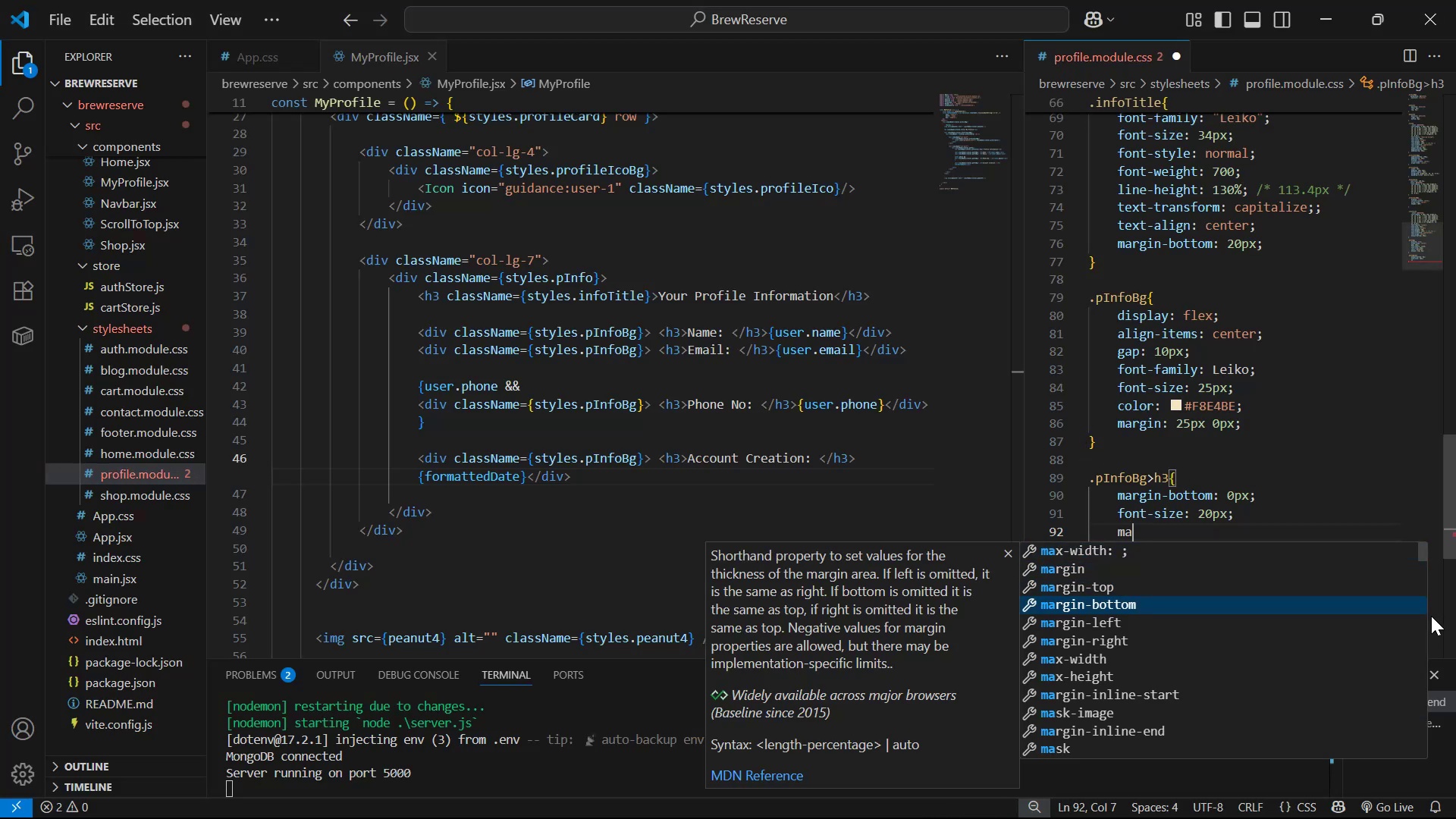 
key(ArrowDown)
 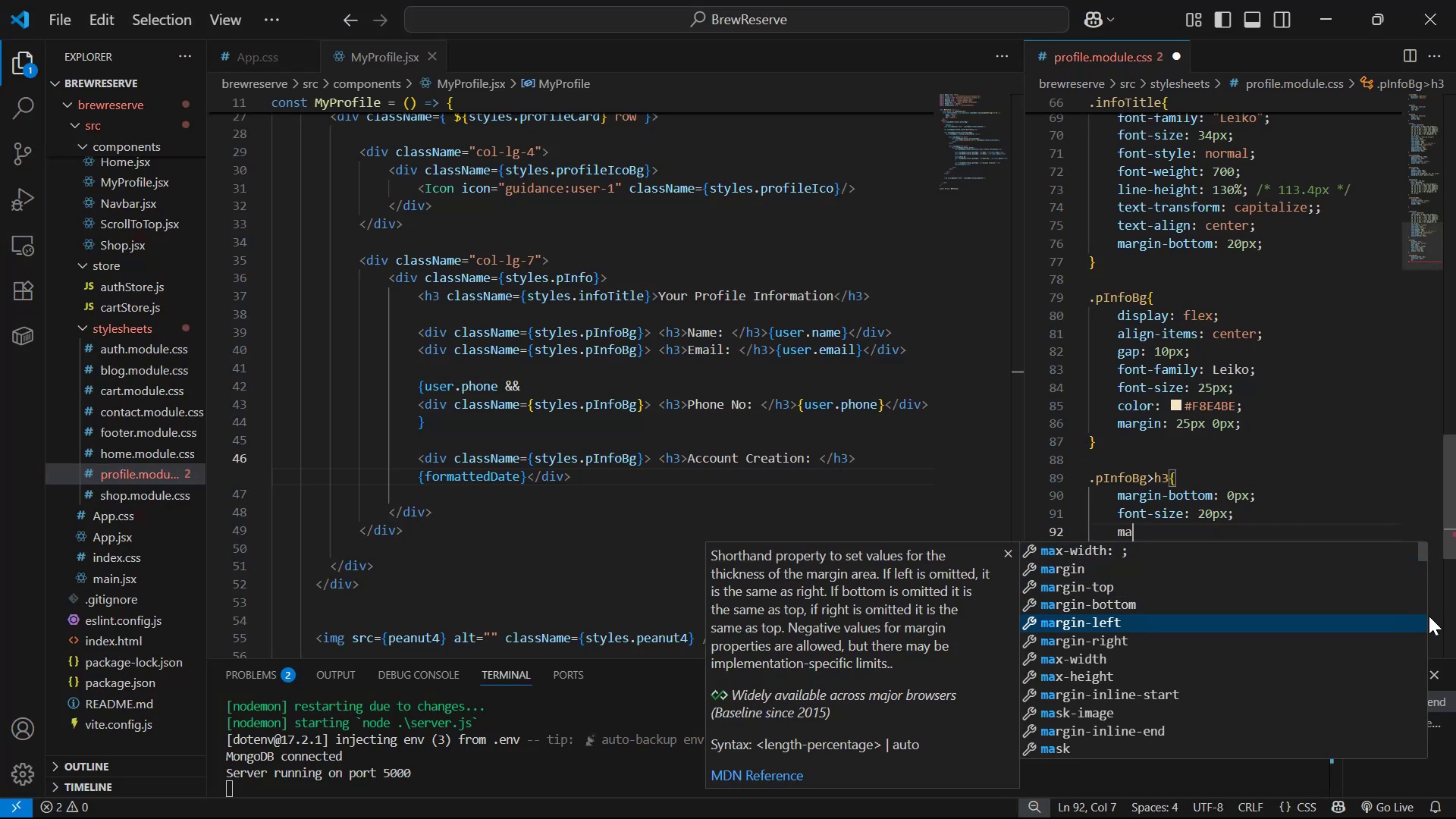 
key(ArrowDown)
 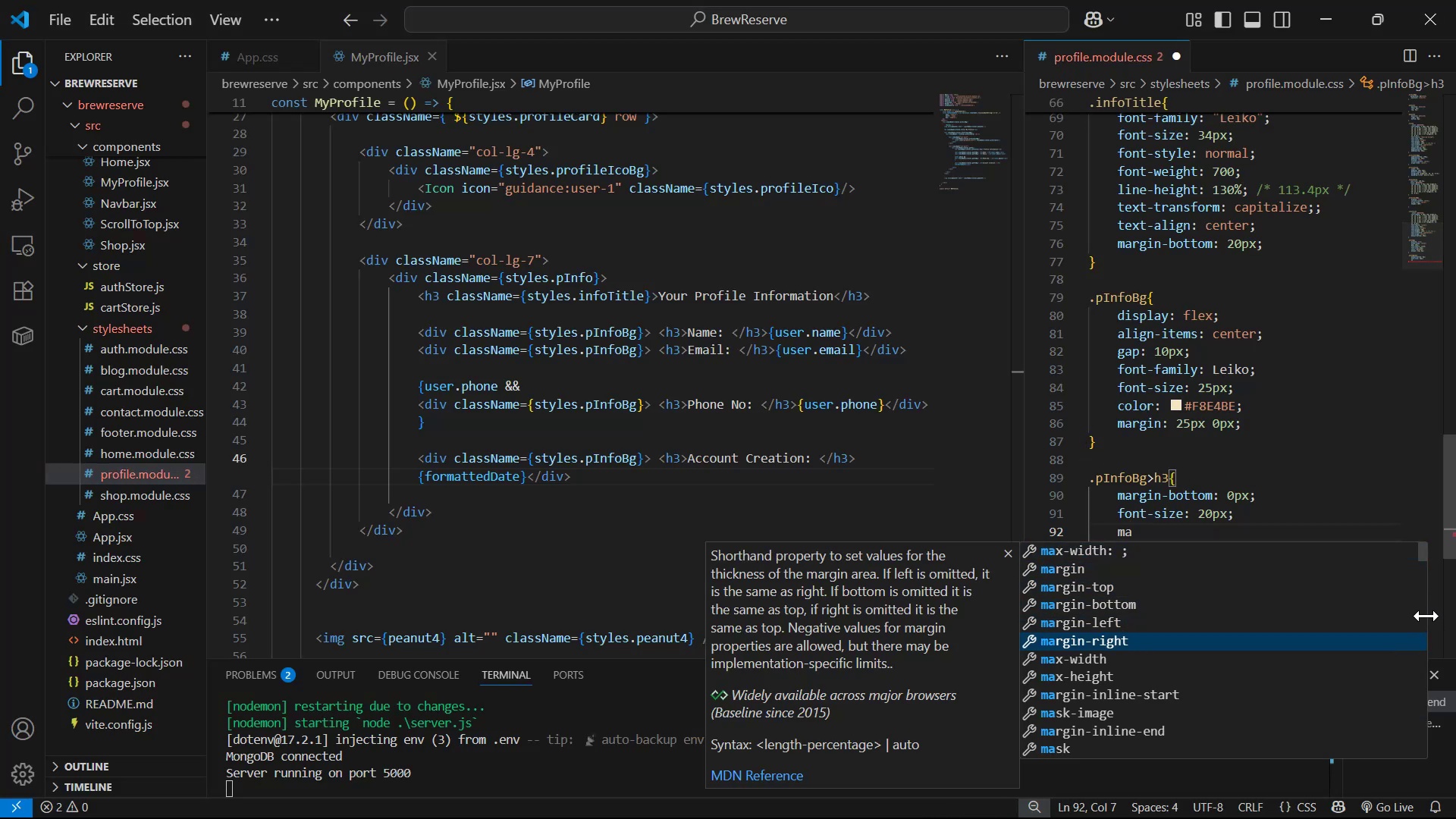 
key(Enter)
 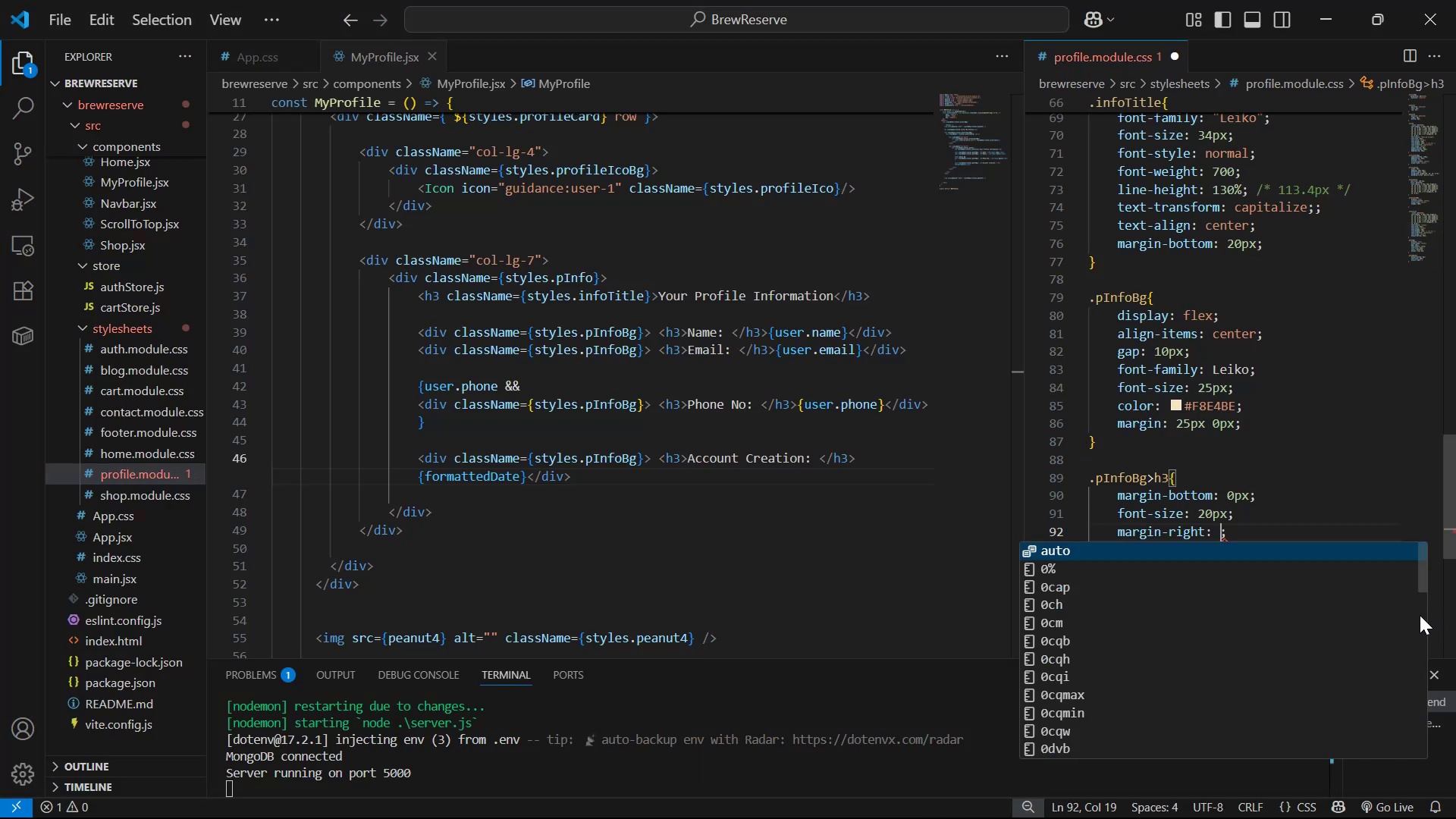 
type(30px)
 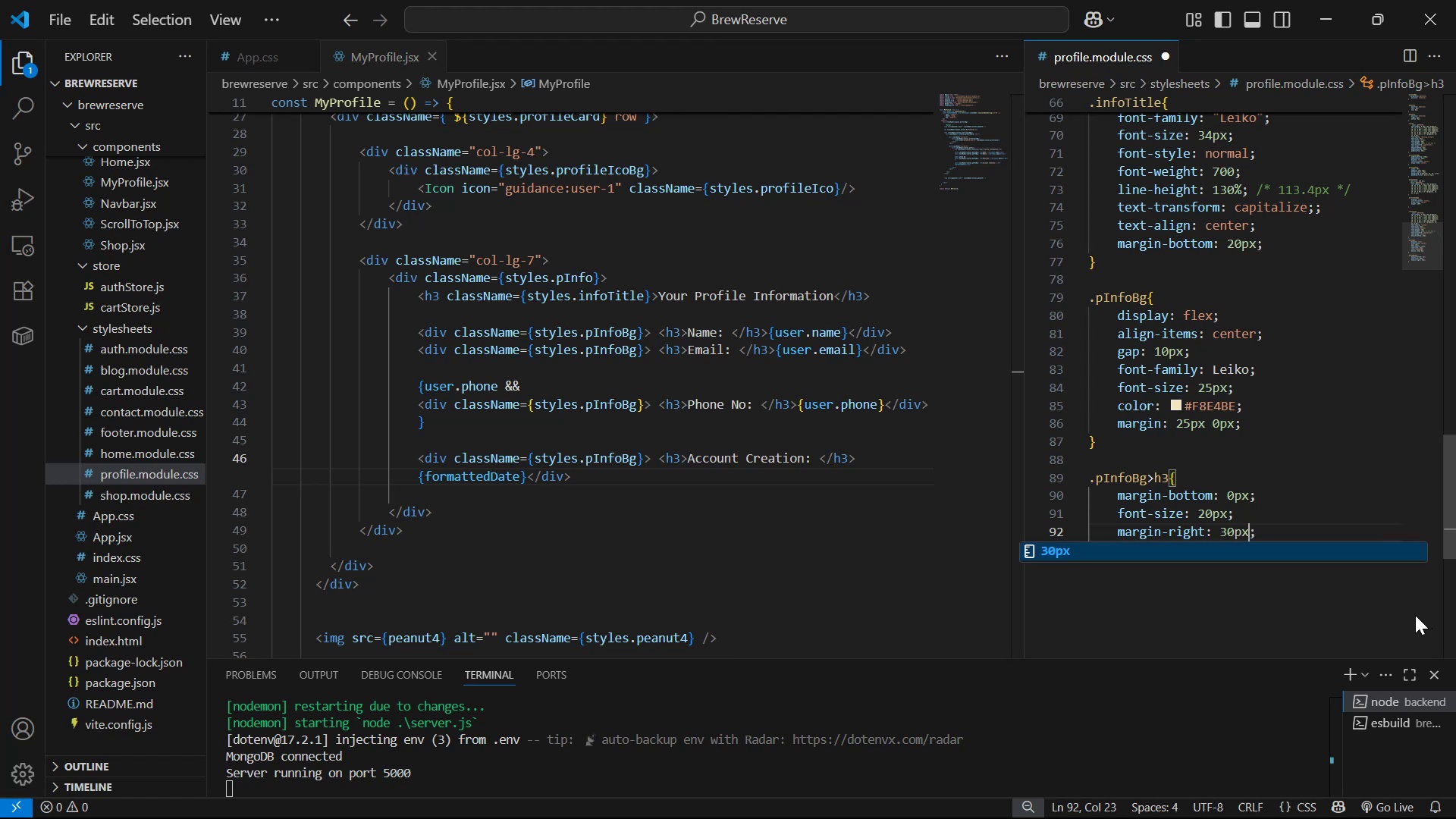 
key(Control+ControlLeft)
 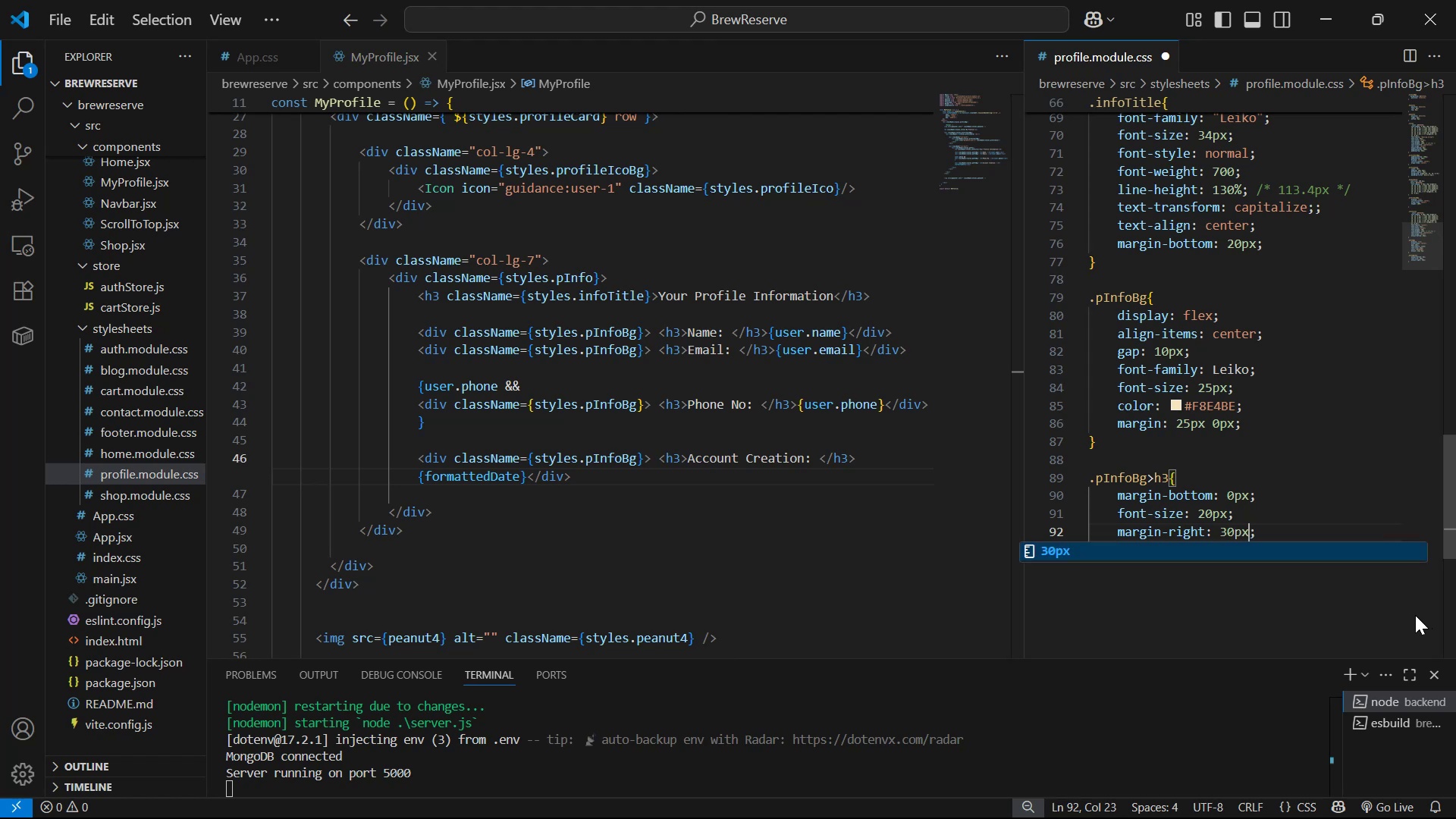 
key(Control+S)
 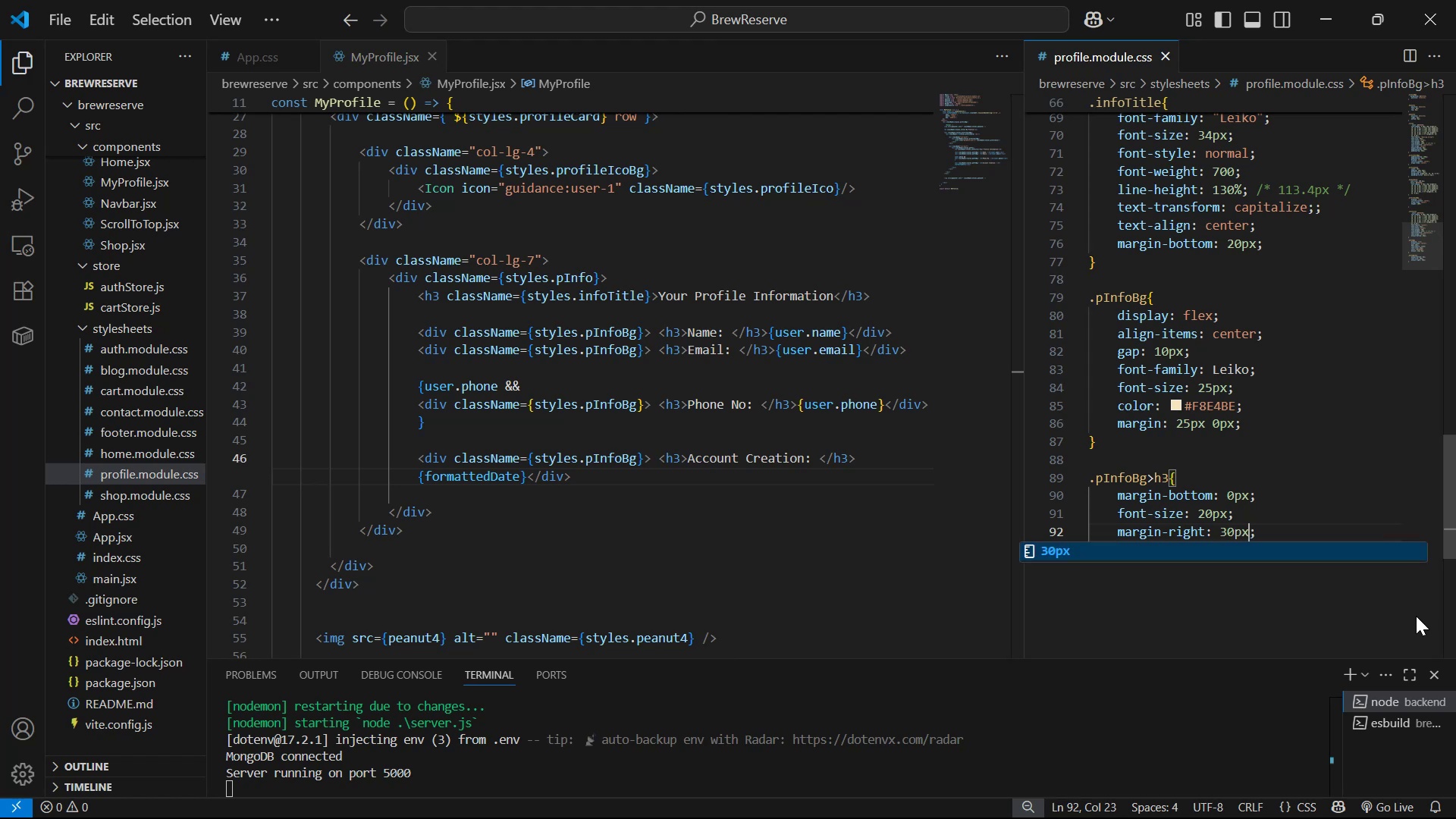 
key(Alt+AltLeft)
 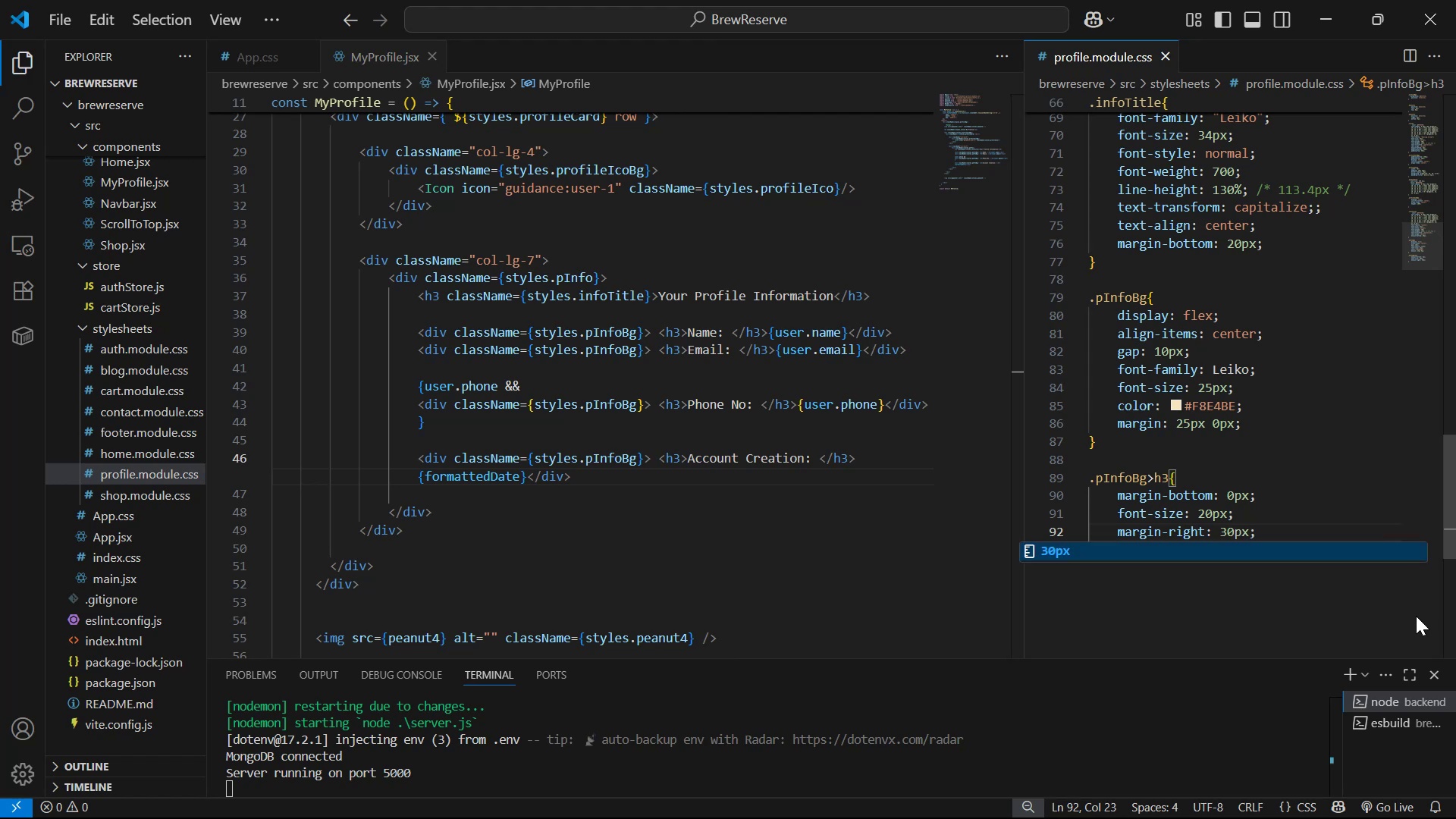 
key(Alt+Tab)
 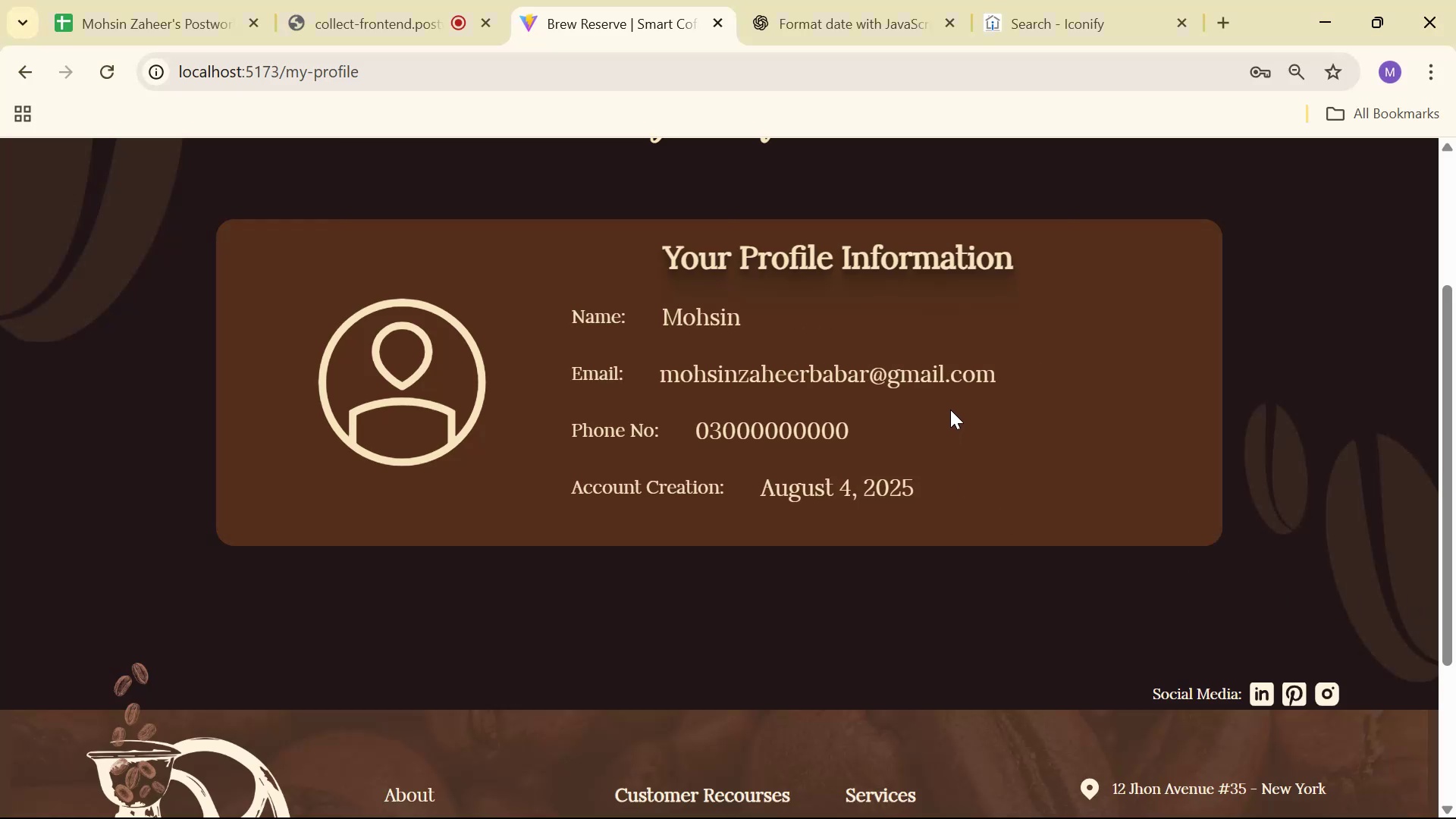 
key(Alt+AltLeft)
 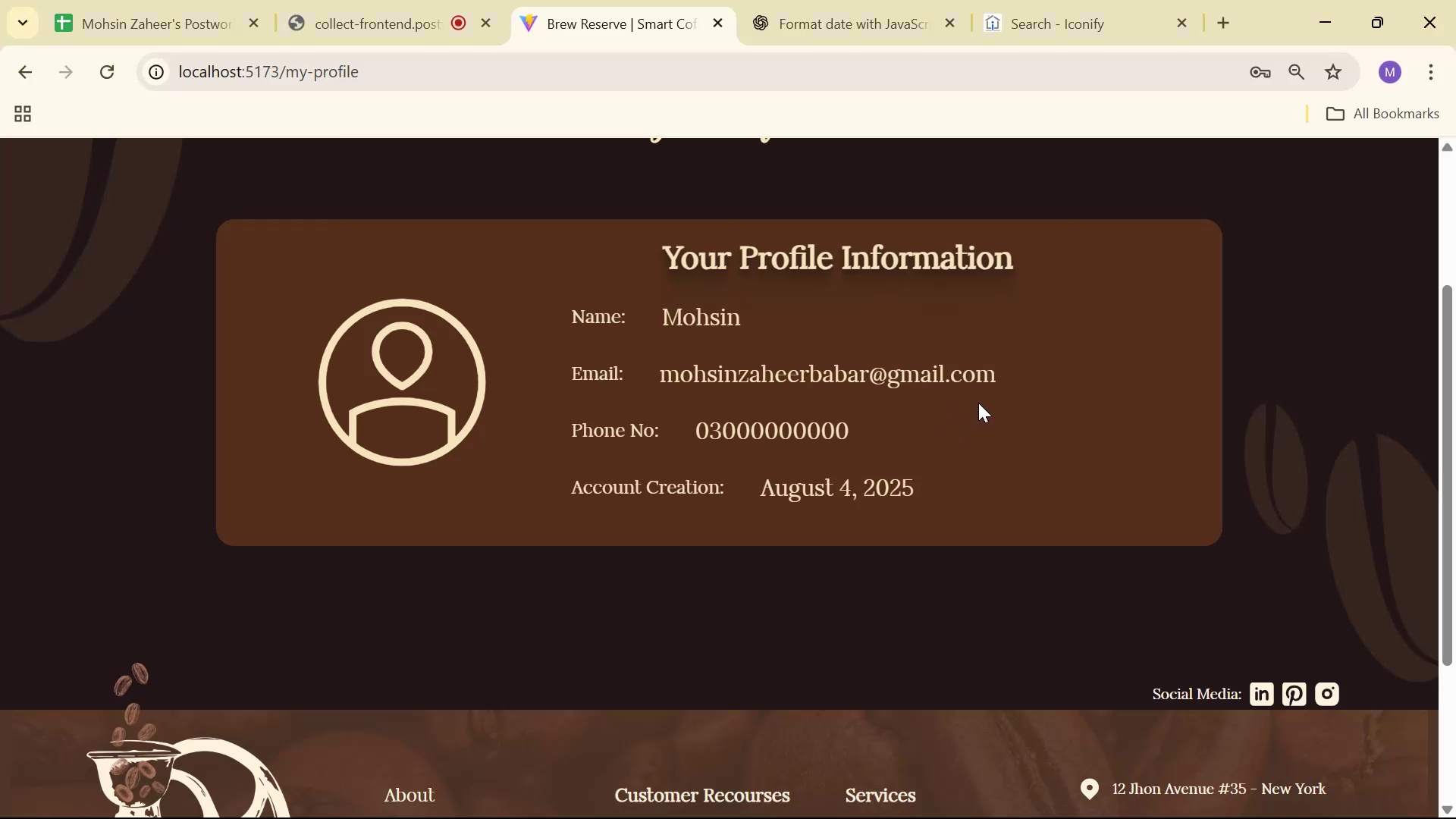 
key(Alt+Tab)
 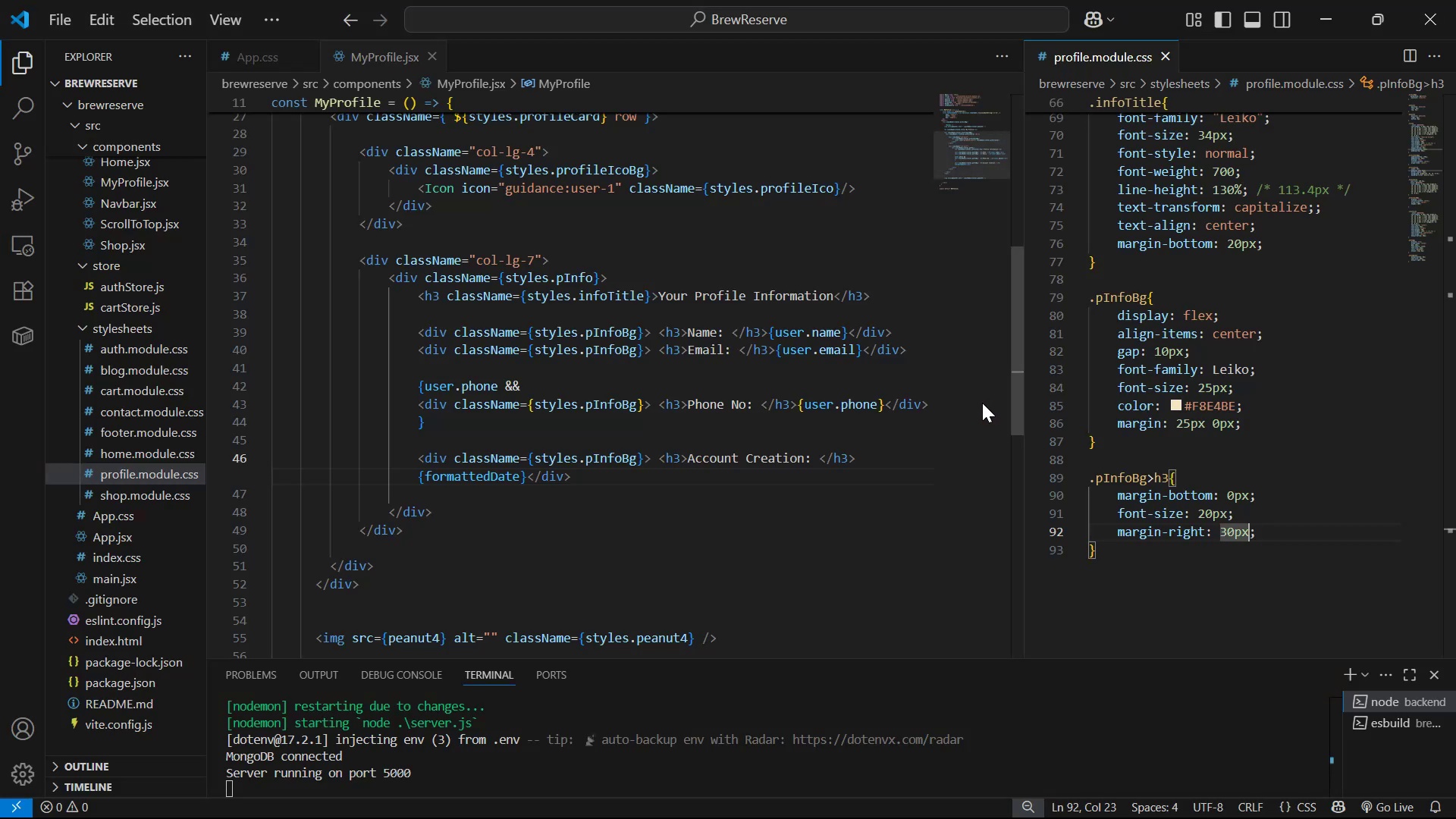 
key(ArrowLeft)
 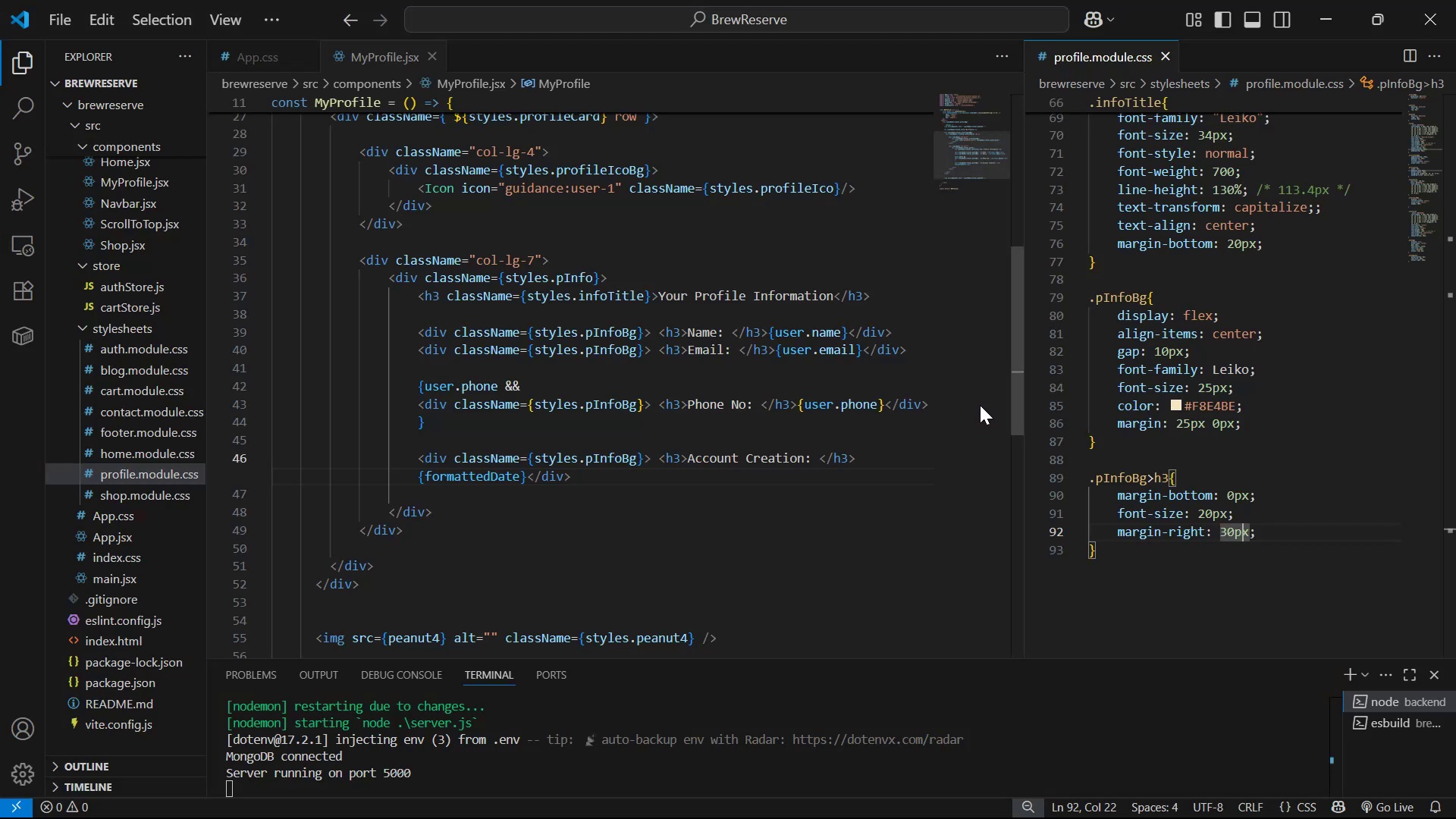 
key(ArrowLeft)
 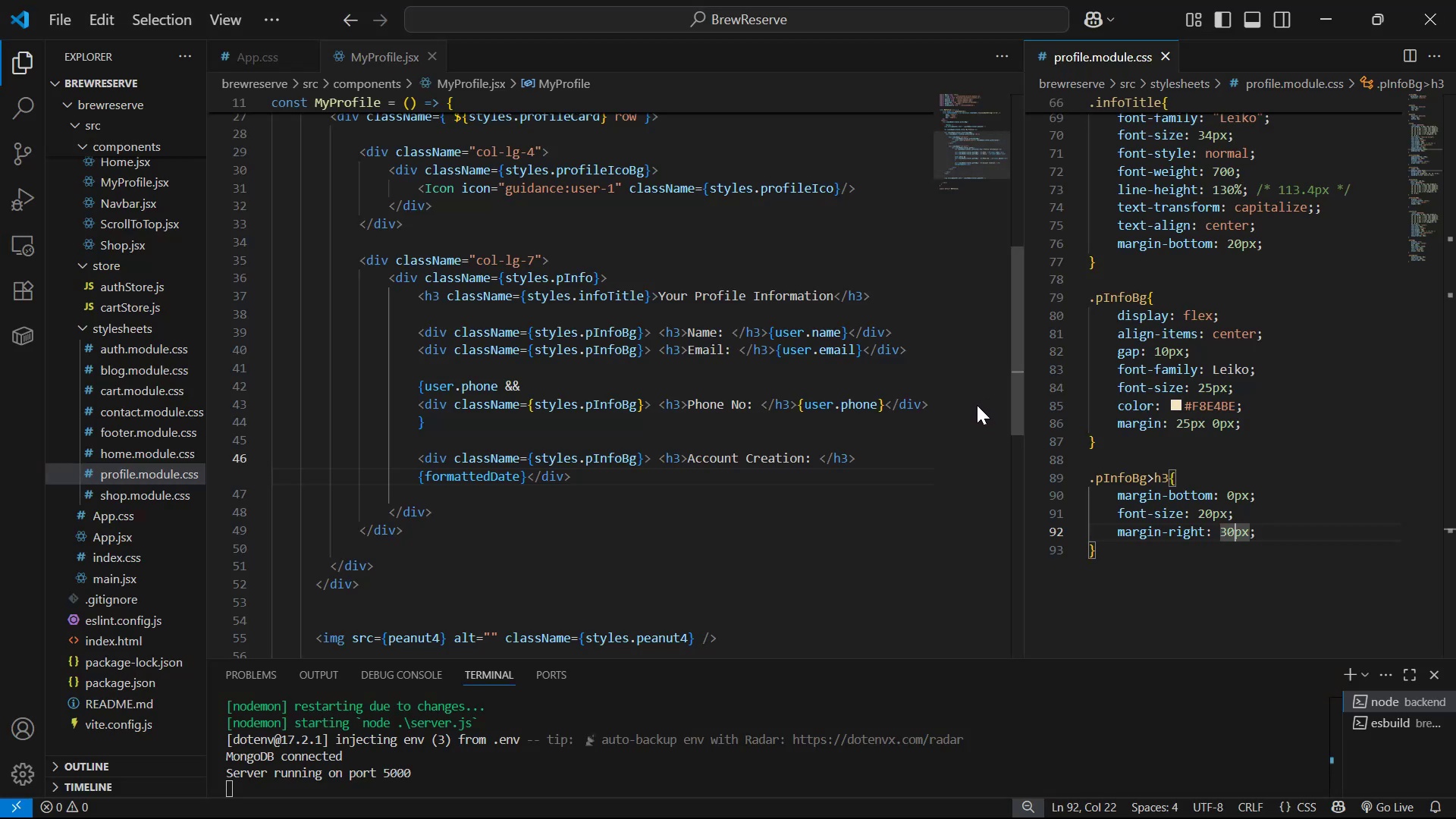 
key(ArrowLeft)
 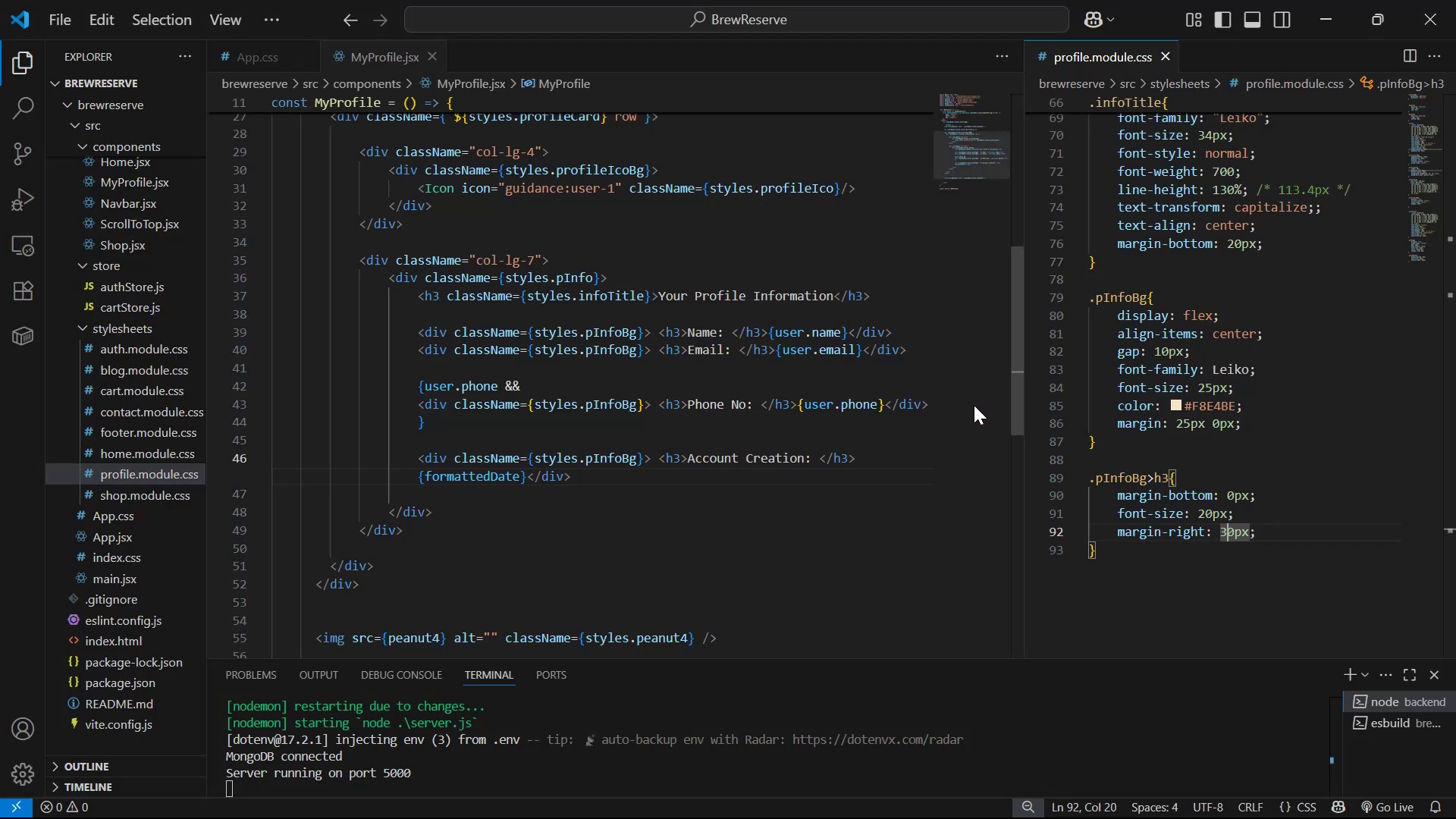 
key(Backspace)
 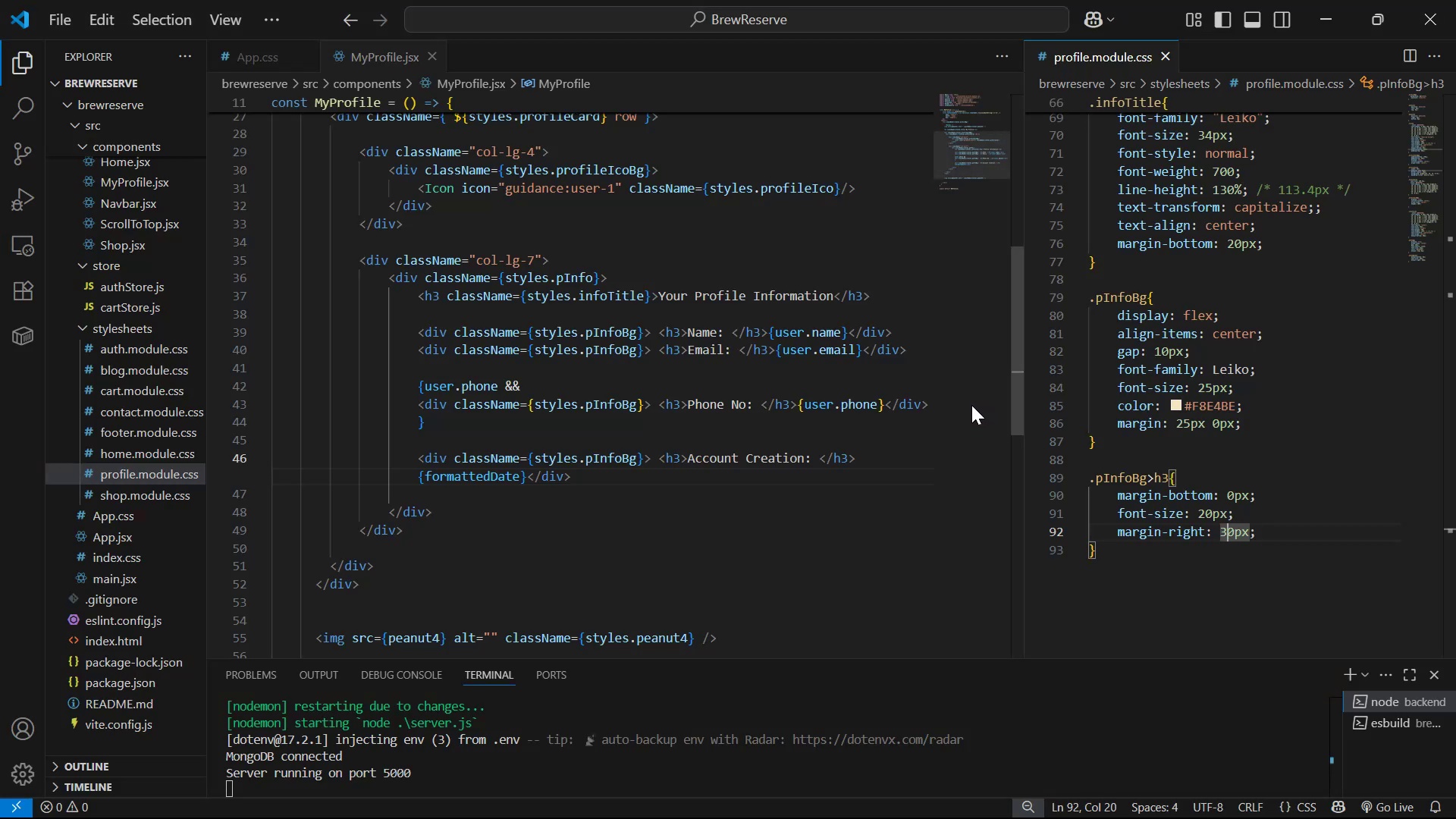 
key(1)
 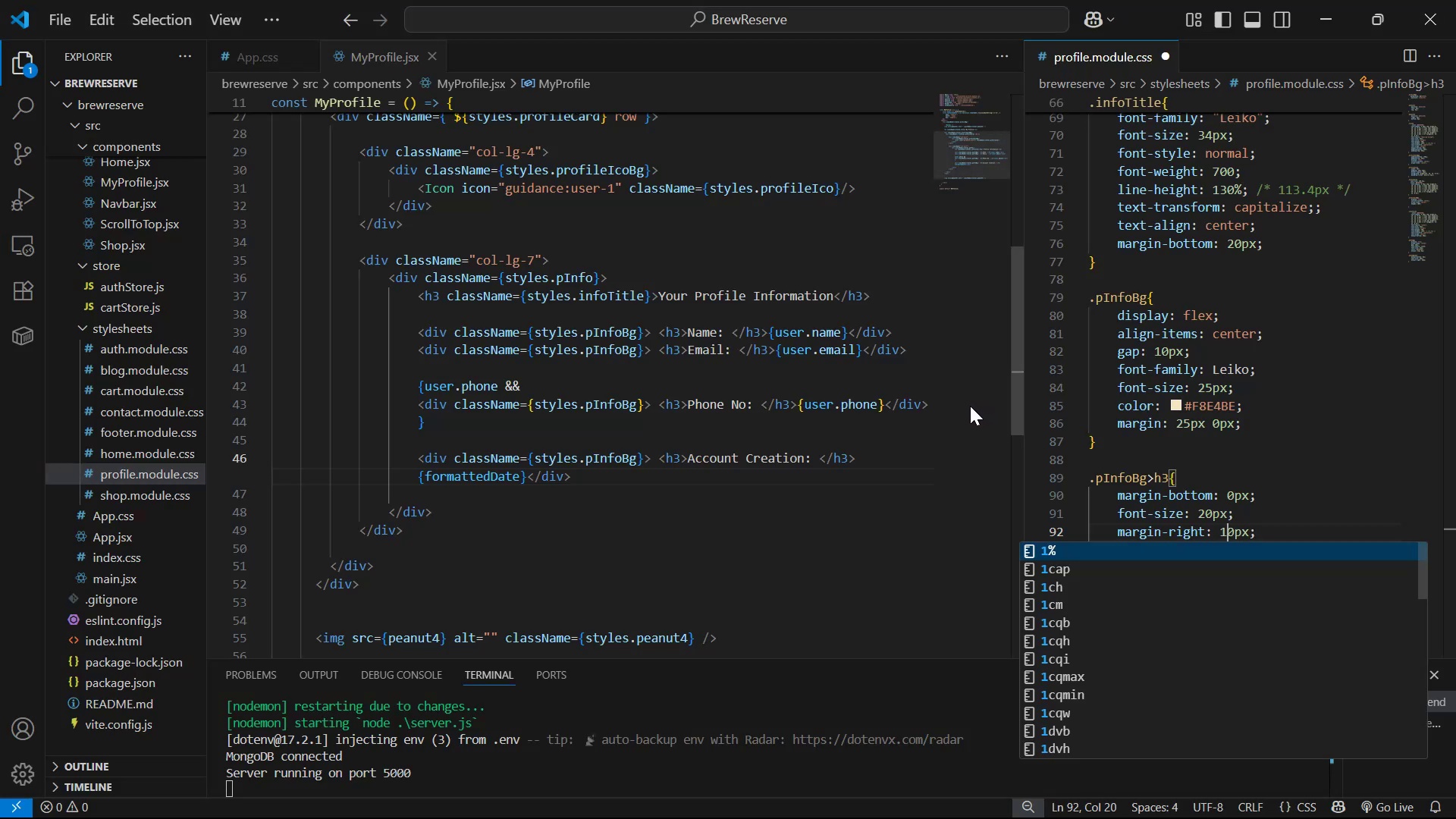 
key(Control+S)
 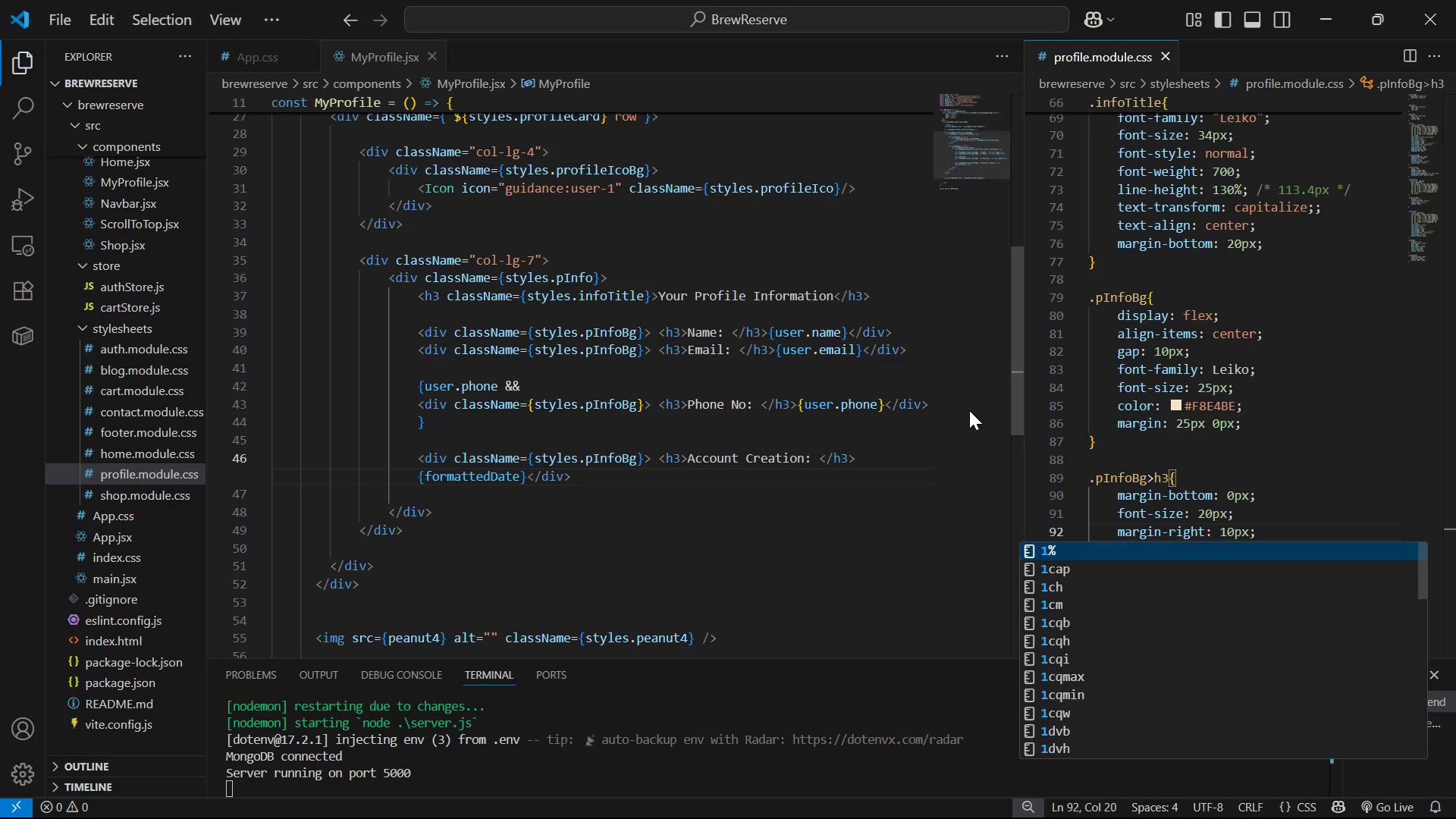 
key(Alt+AltLeft)
 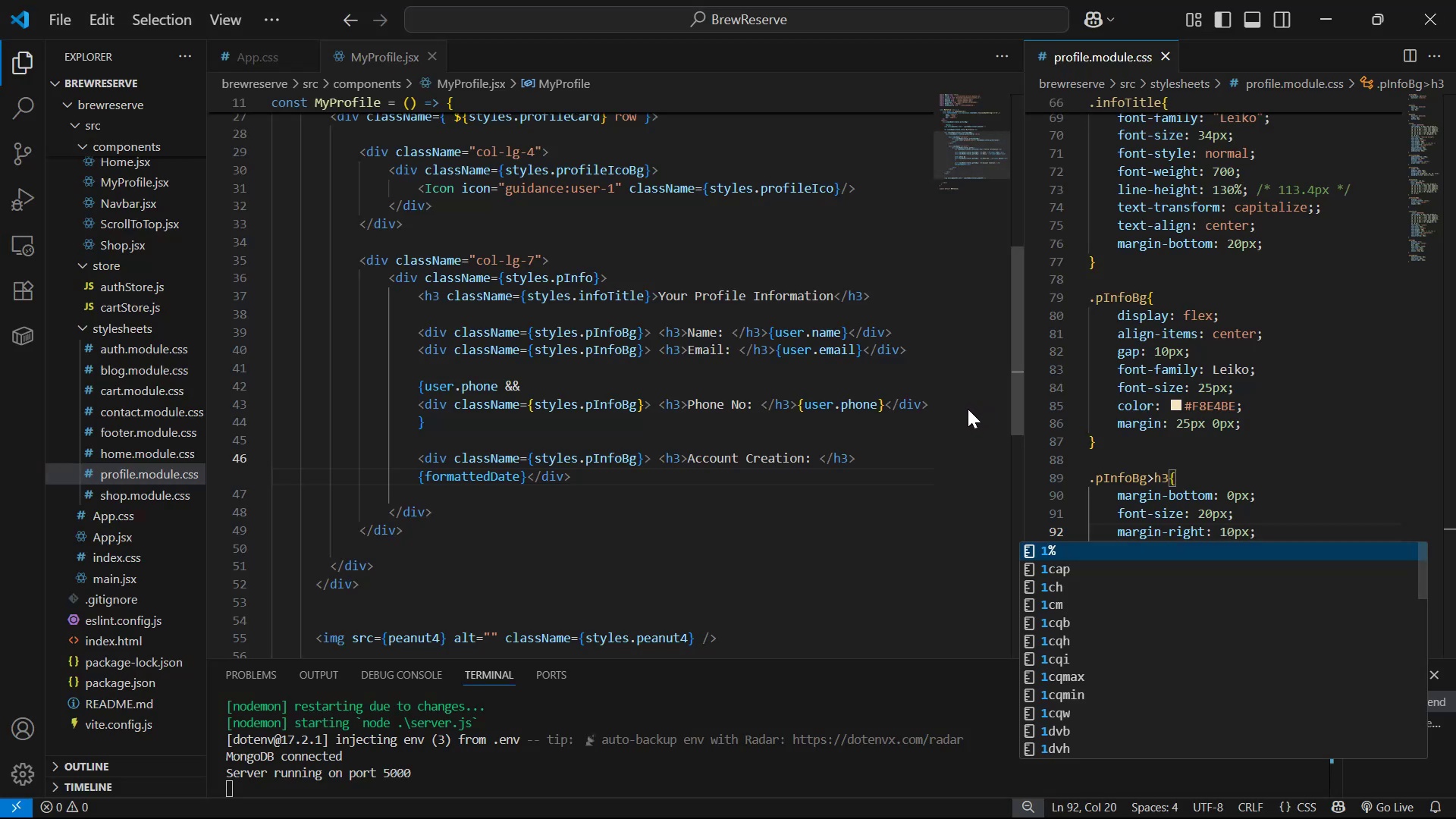 
key(Alt+Tab)
 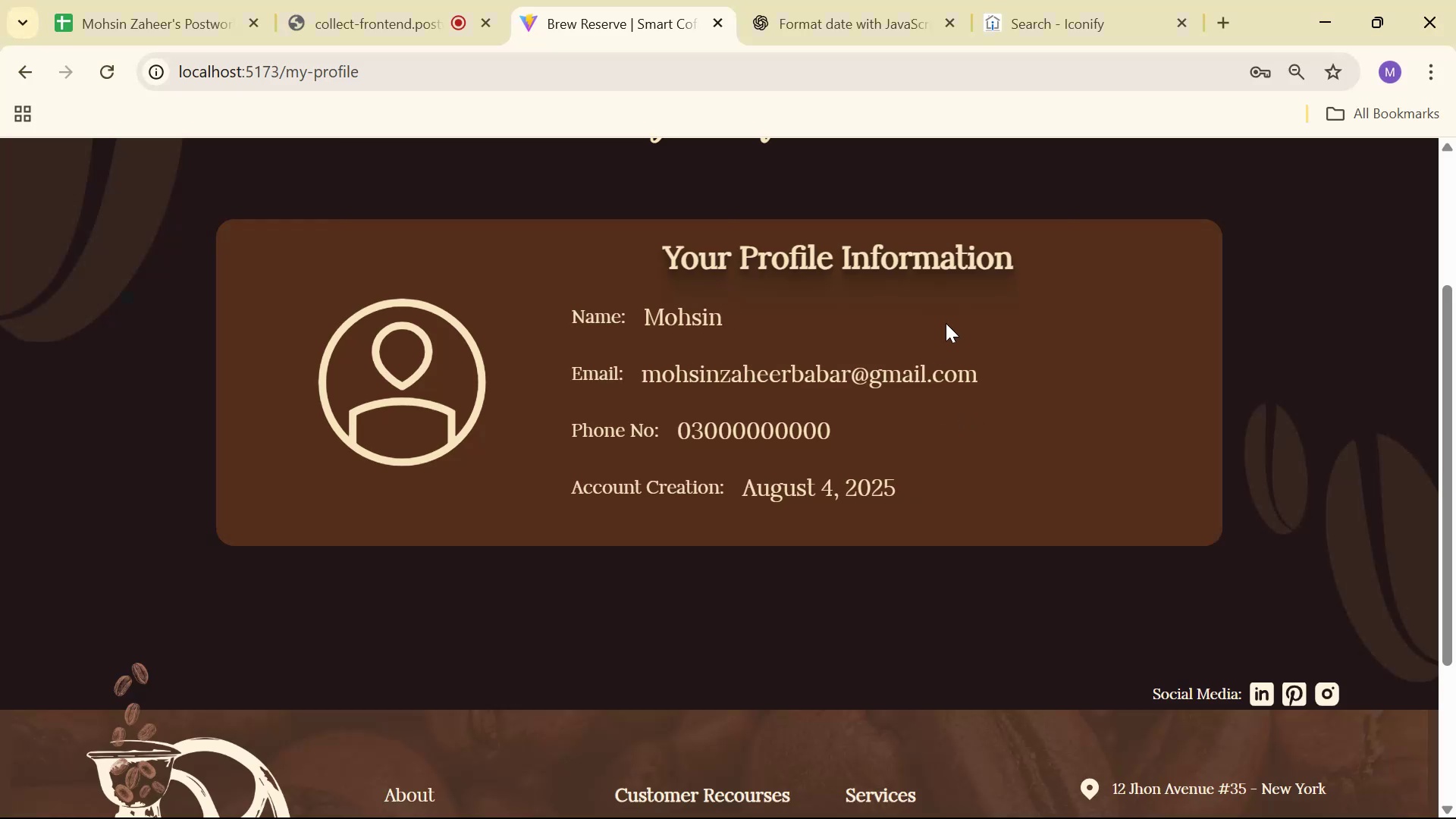 
scroll: coordinate [957, 303], scroll_direction: up, amount: 1.0
 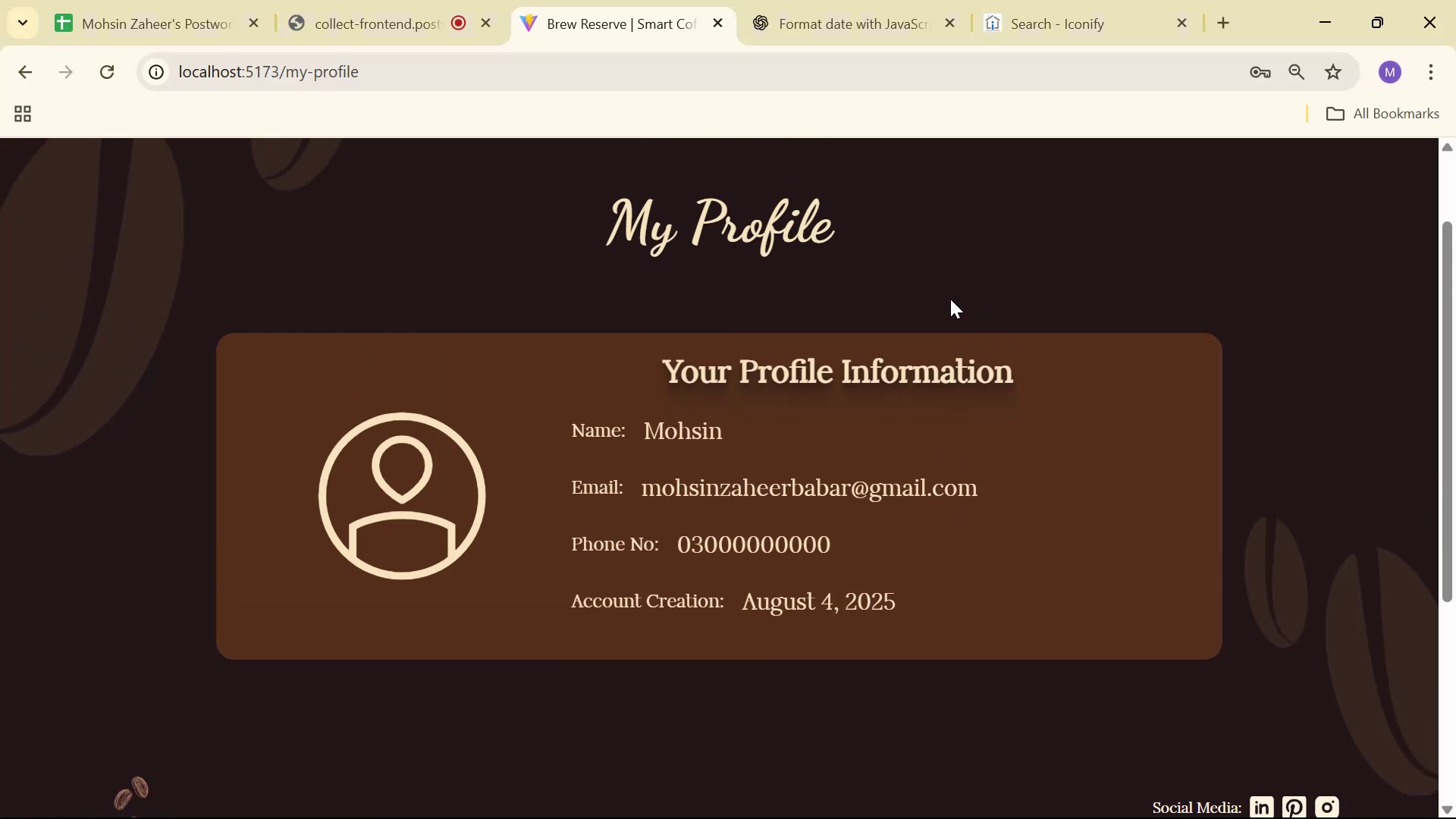 
key(Alt+AltLeft)
 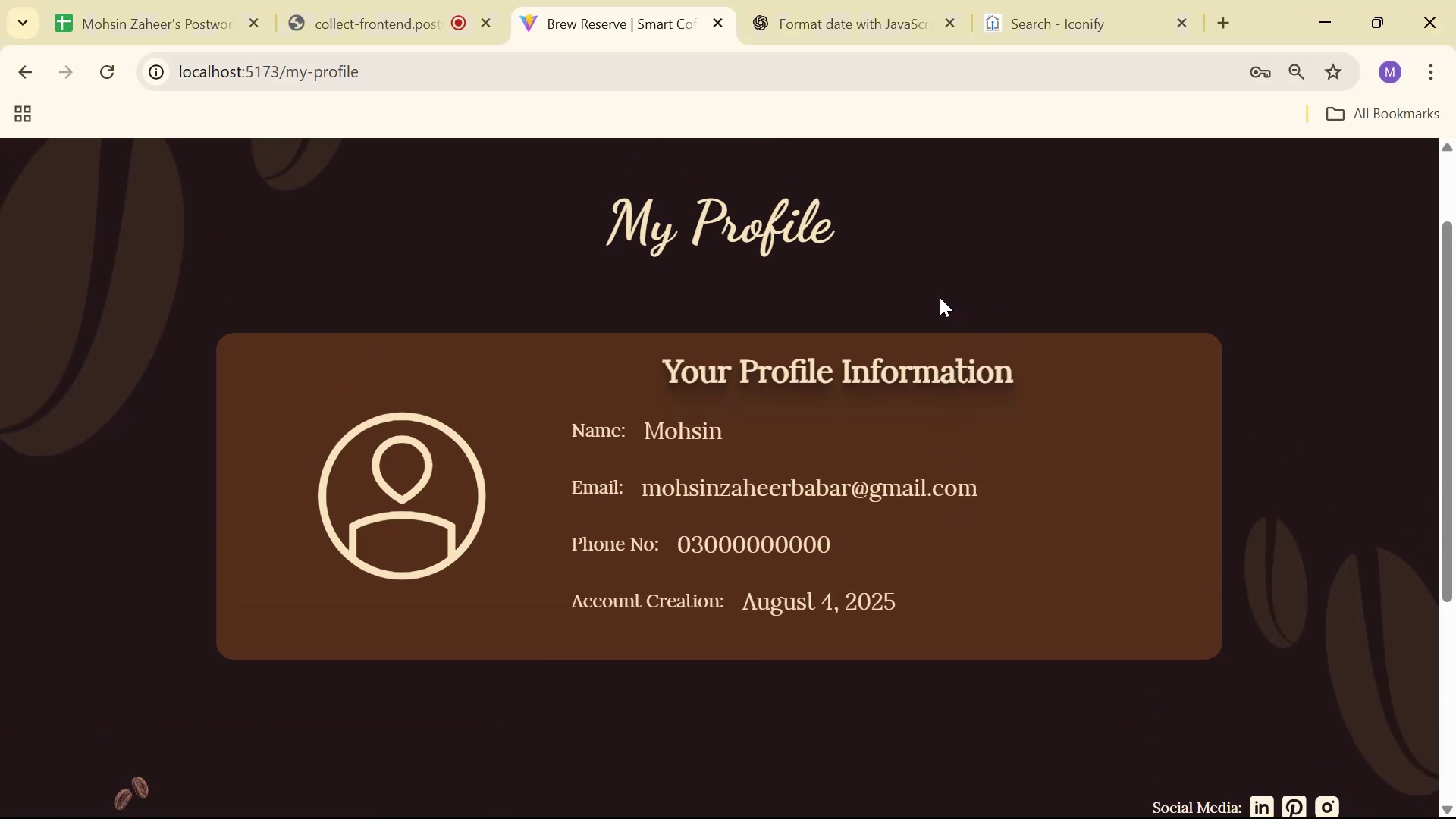 
key(Alt+Tab)
 